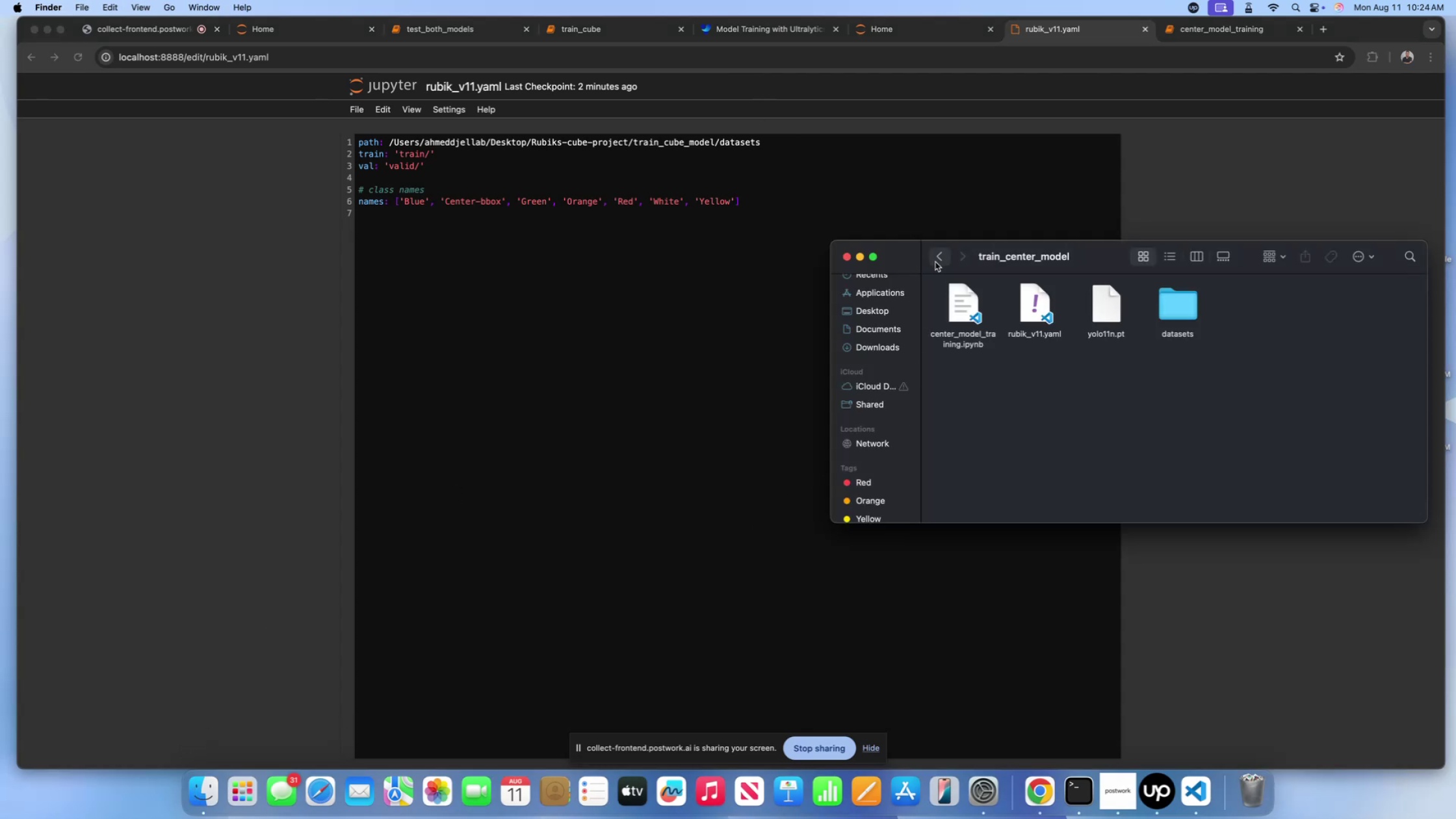 
left_click([937, 261])
 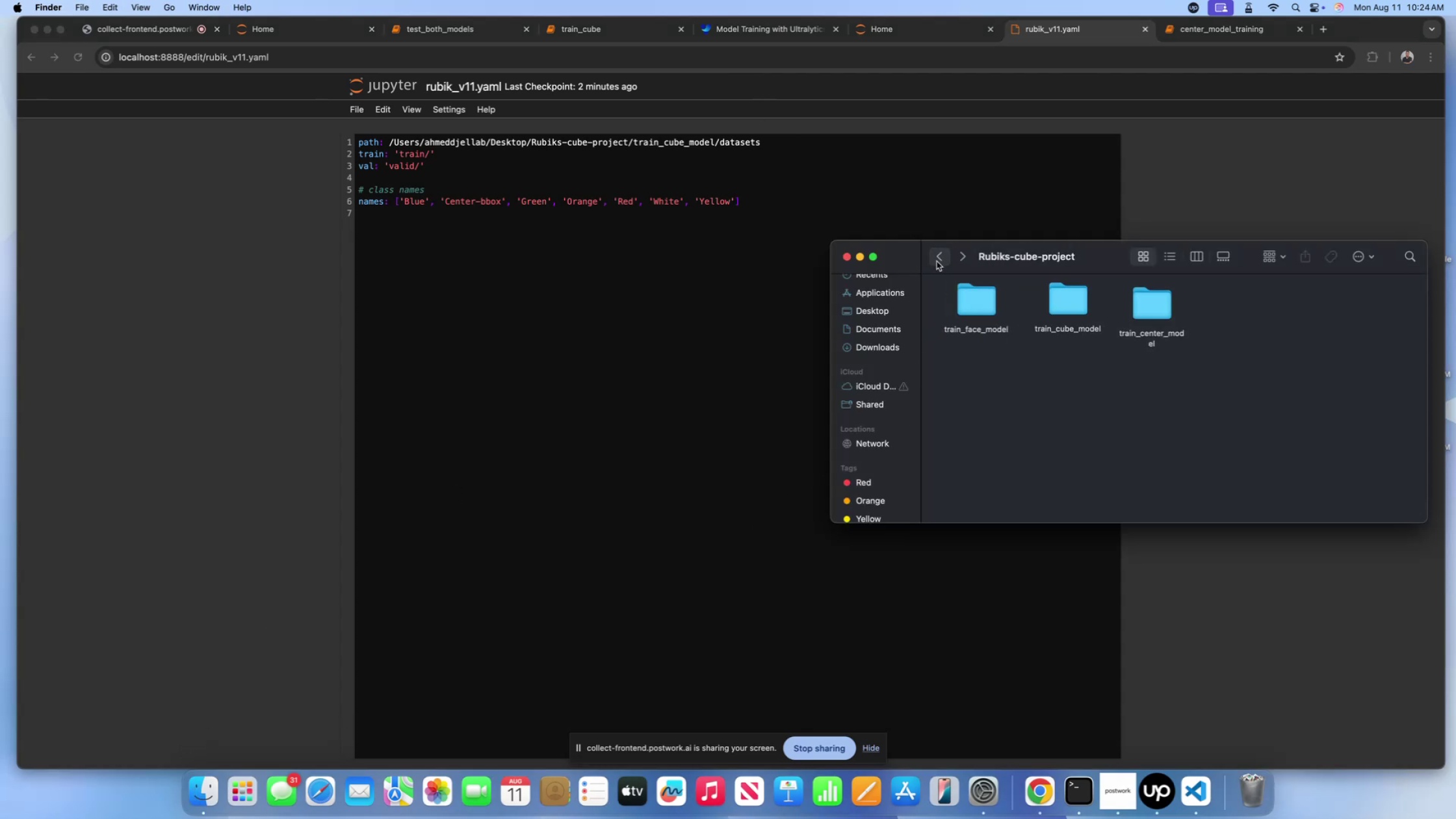 
left_click([937, 261])
 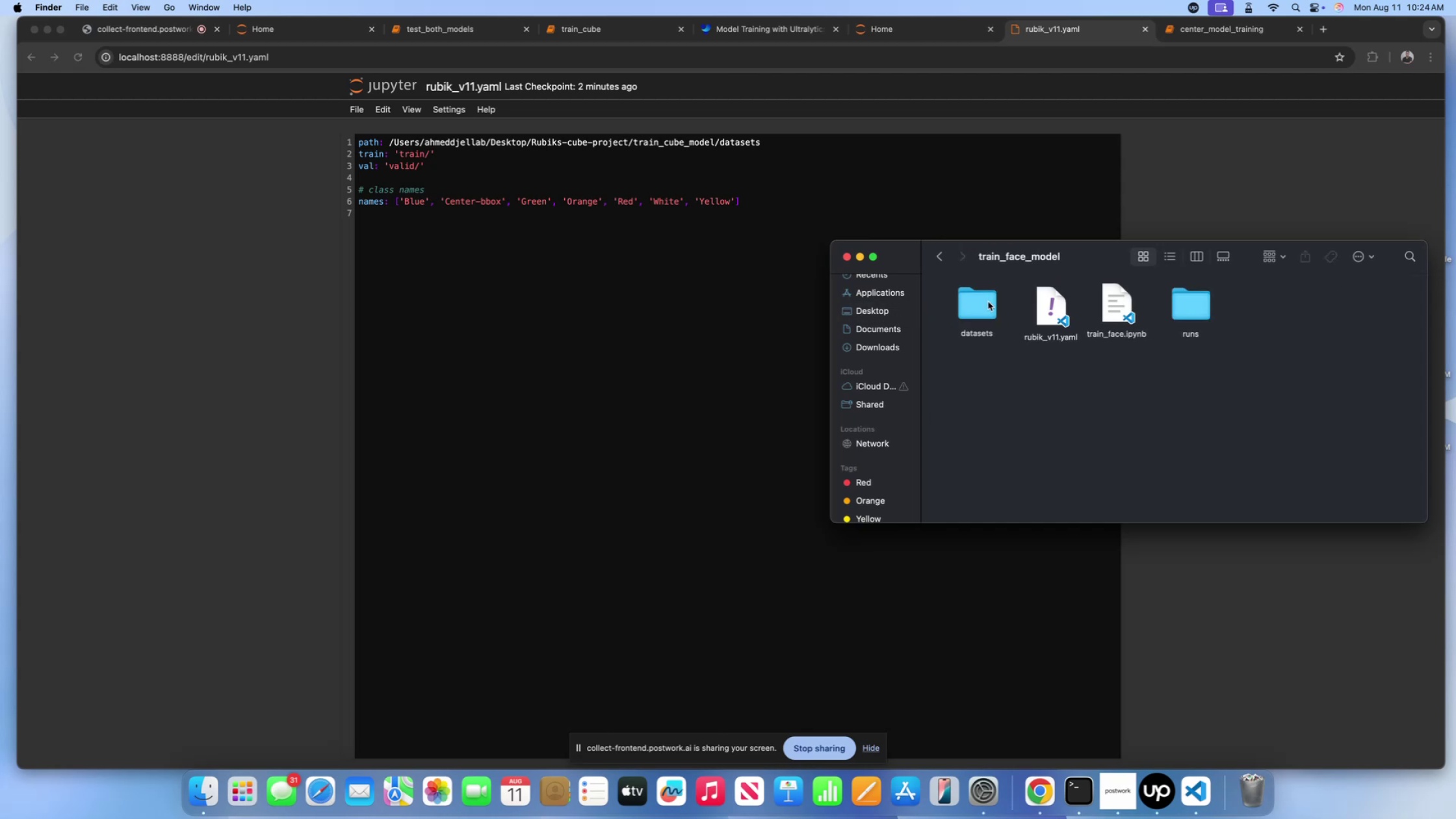 
double_click([985, 307])
 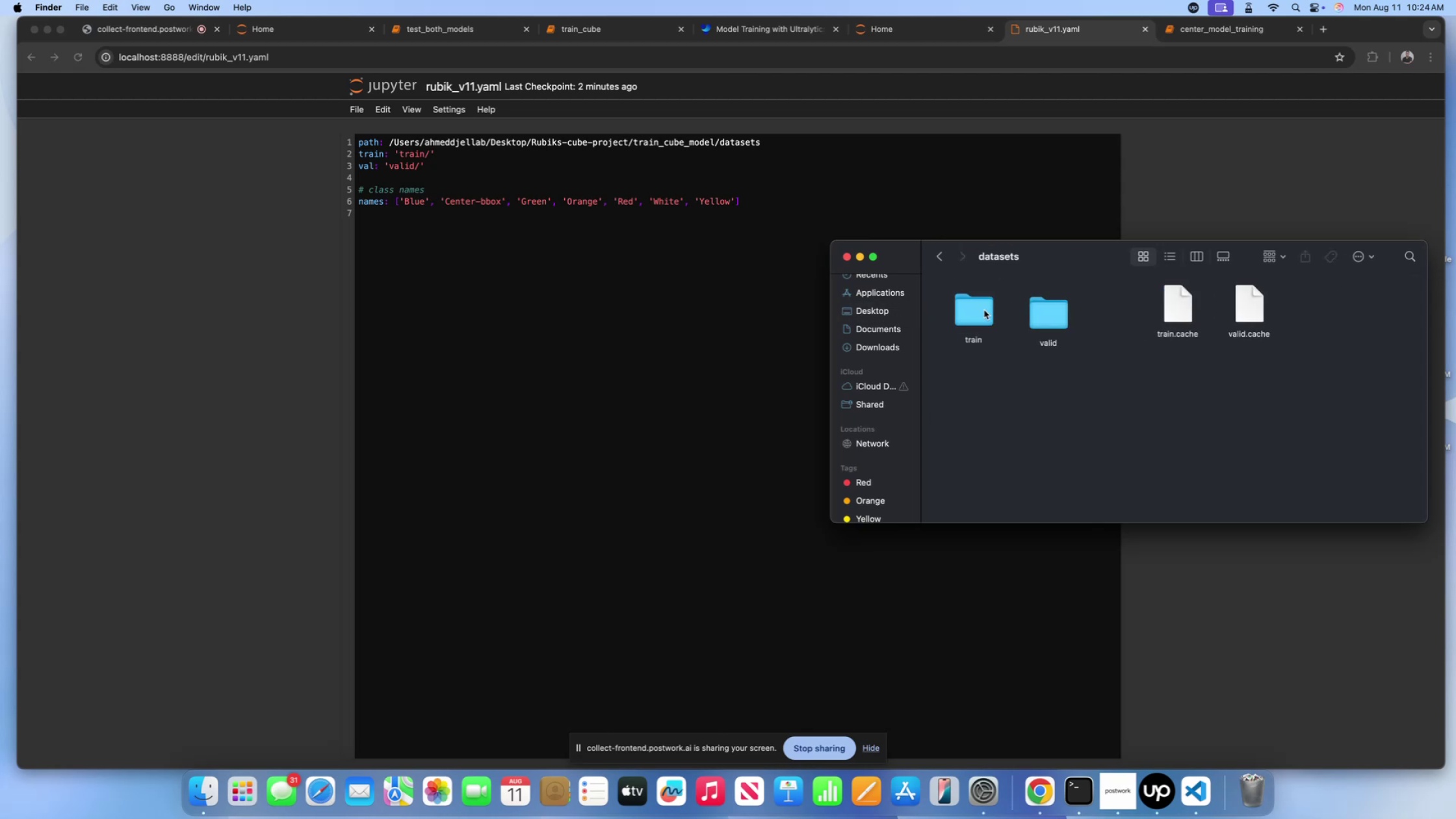 
left_click([984, 310])
 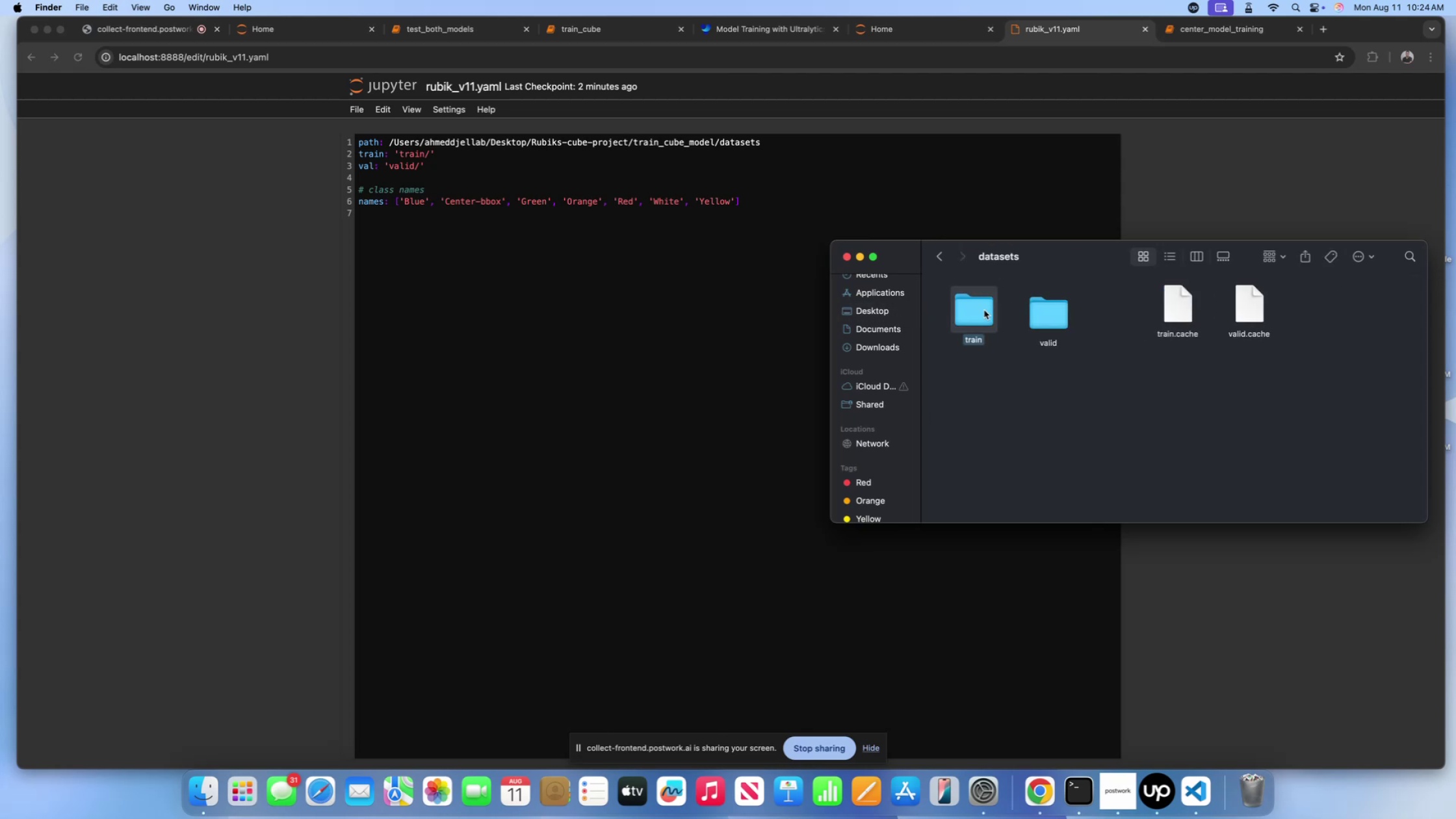 
double_click([984, 310])
 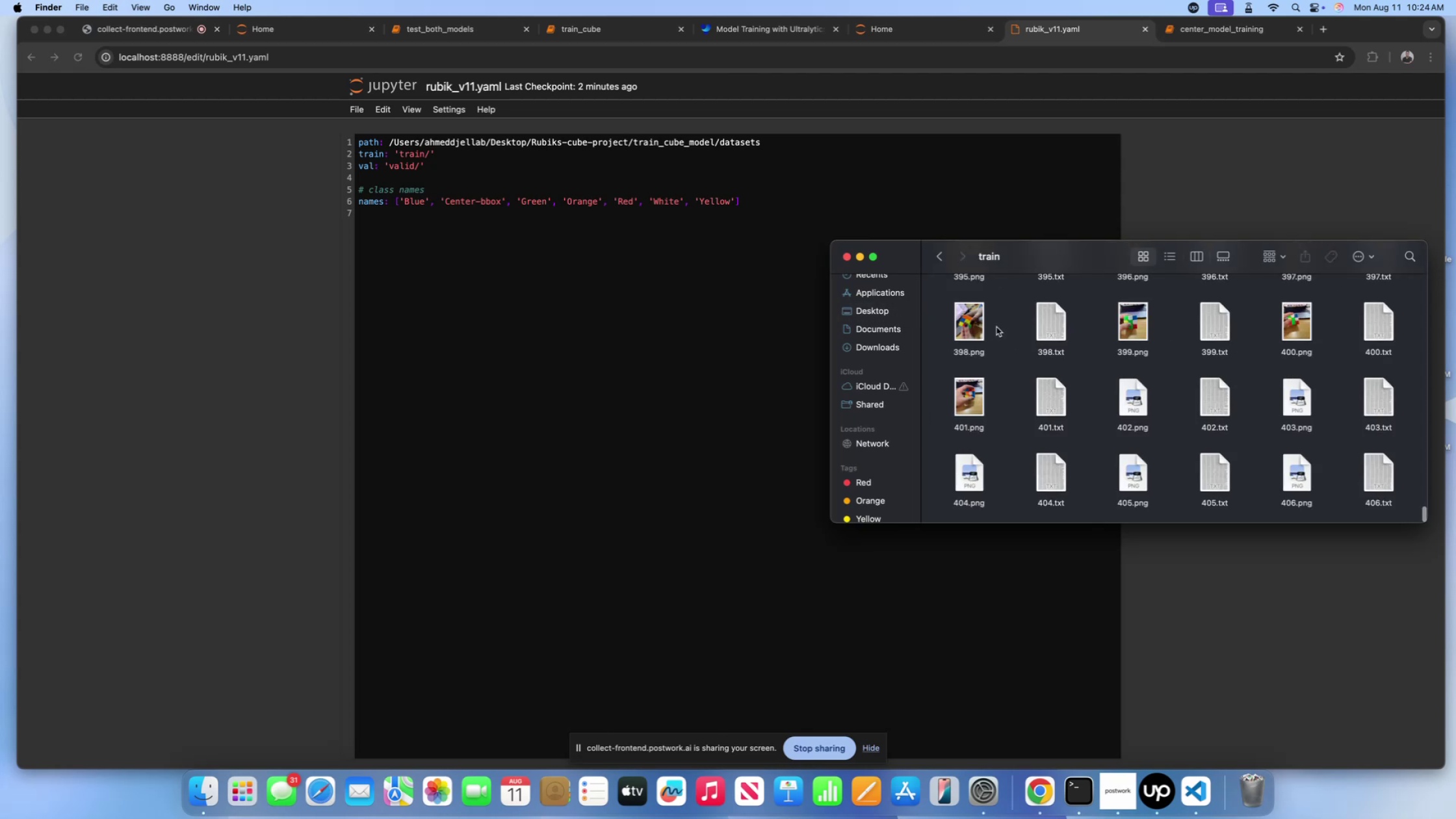 
left_click([1043, 323])
 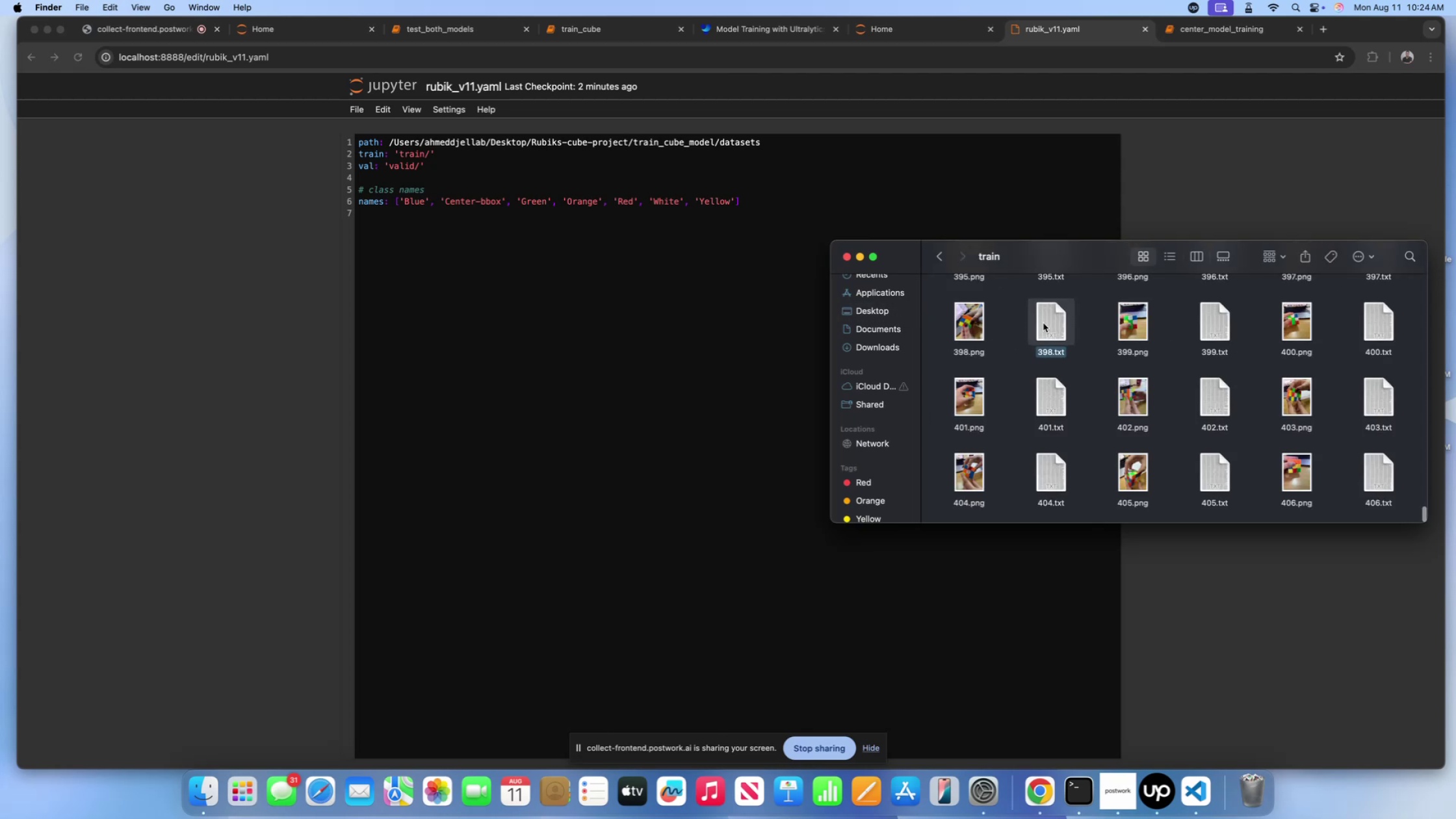 
key(Shift+Space)
 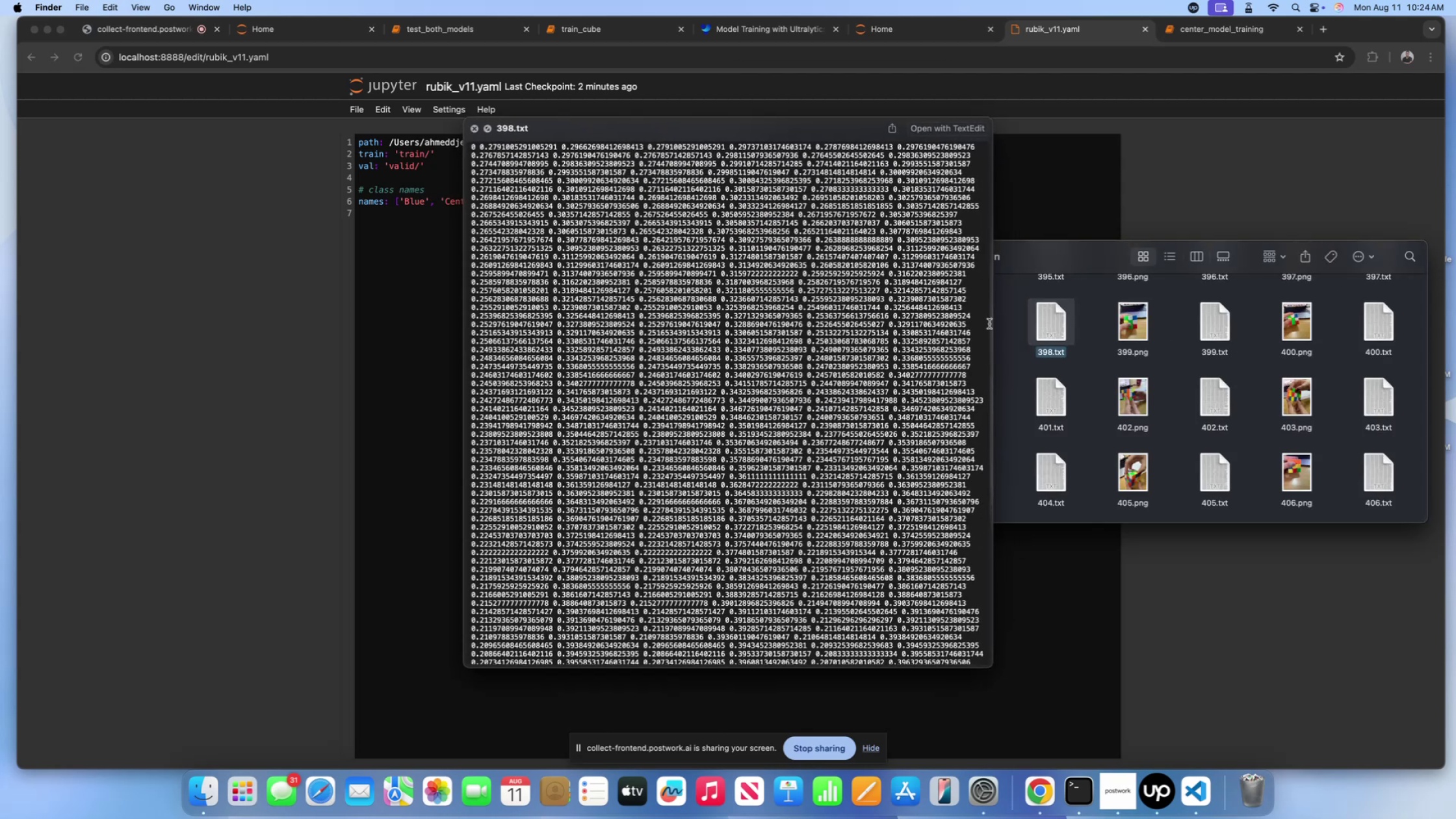 
scroll: coordinate [526, 214], scroll_direction: up, amount: 332.0
 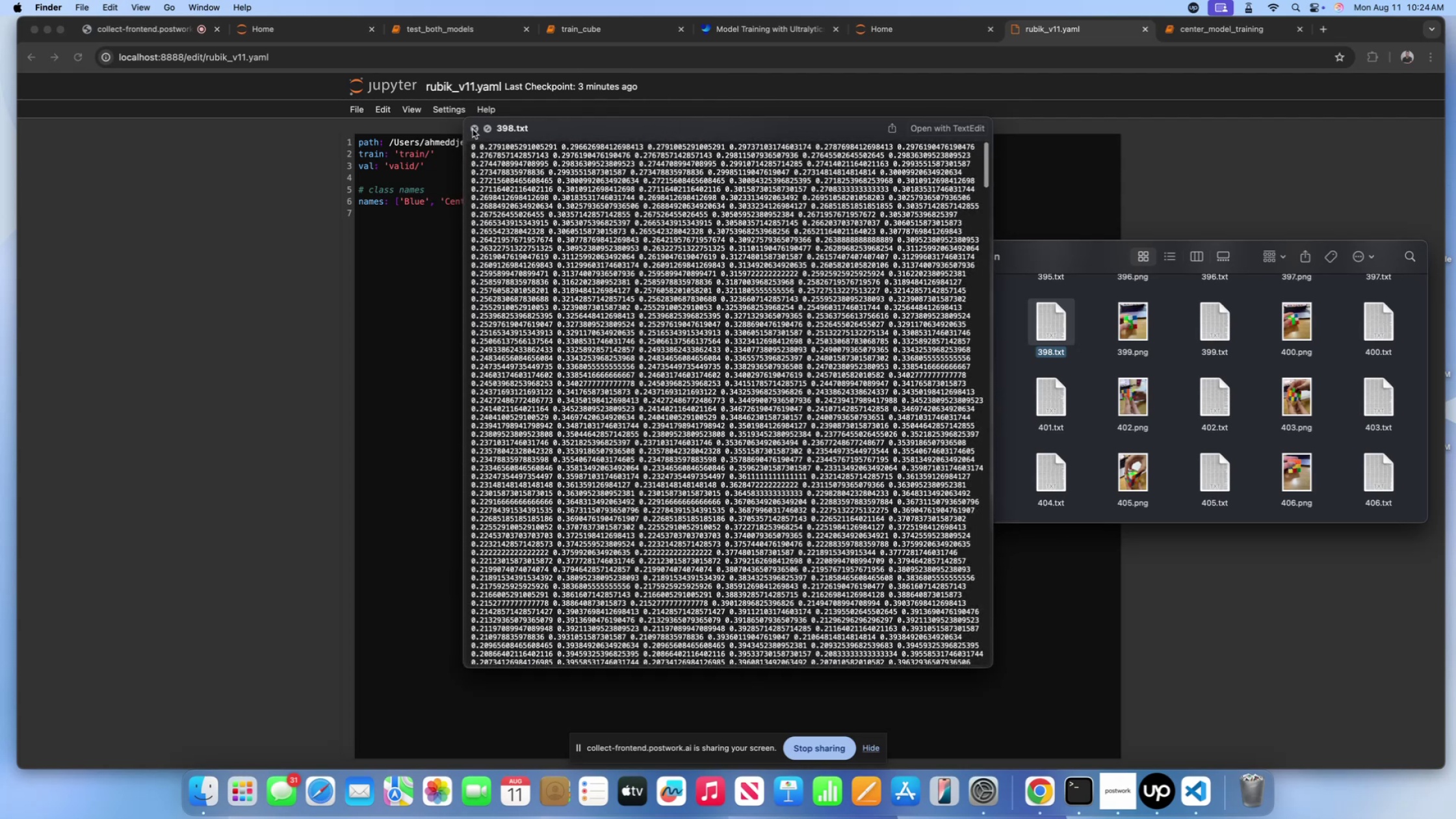 
left_click([473, 129])
 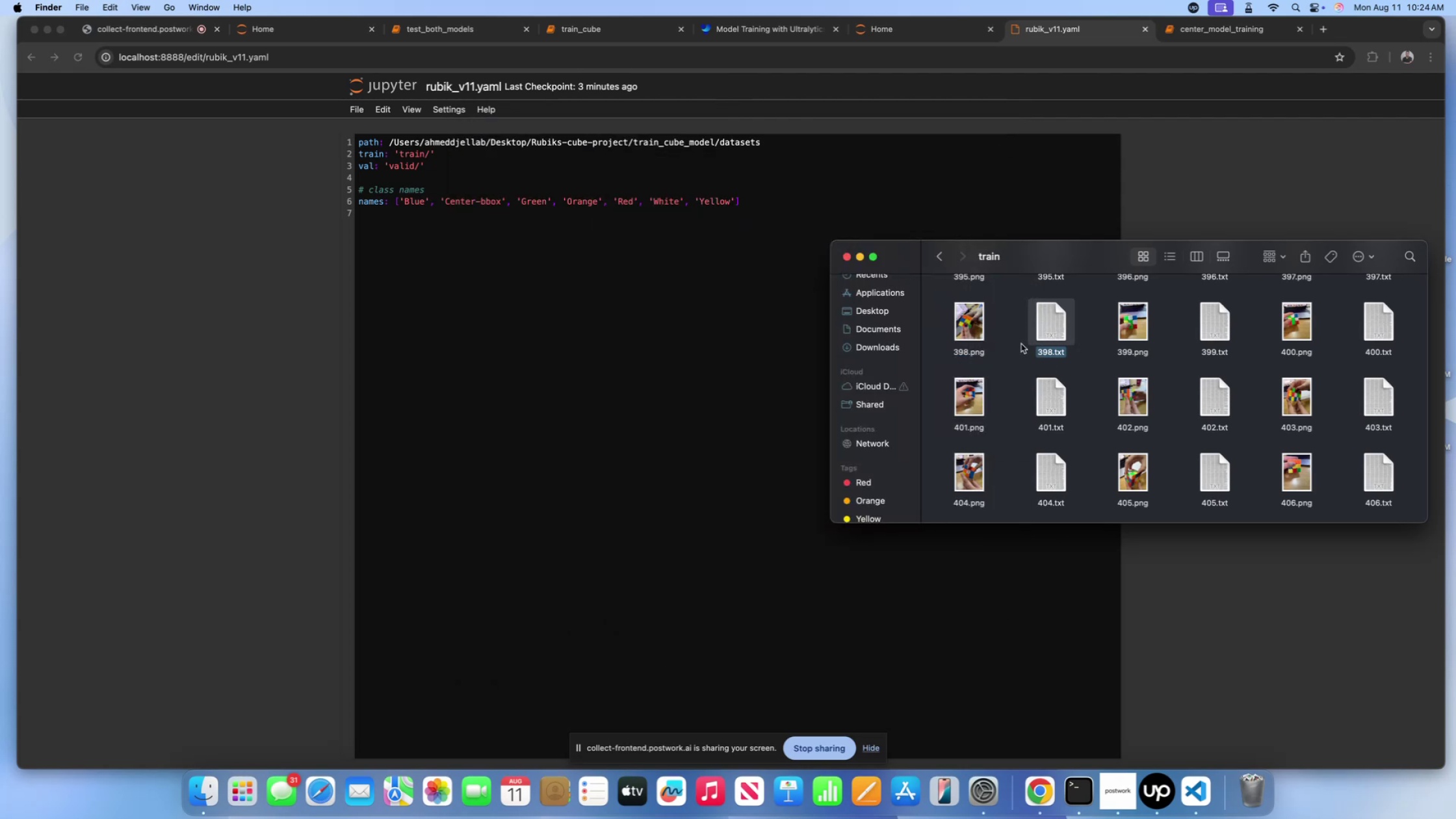 
left_click([1061, 401])
 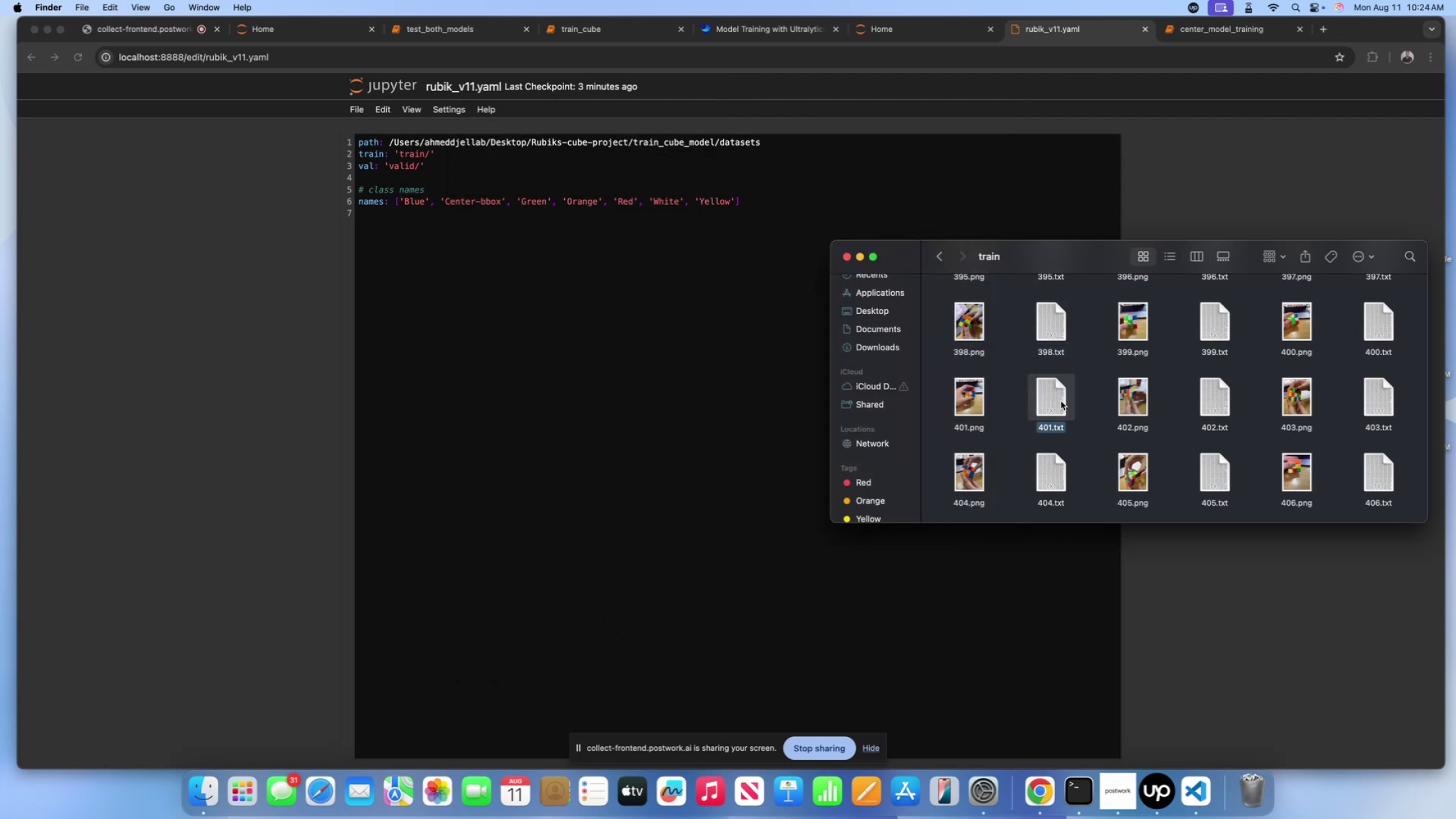 
key(Shift+Space)
 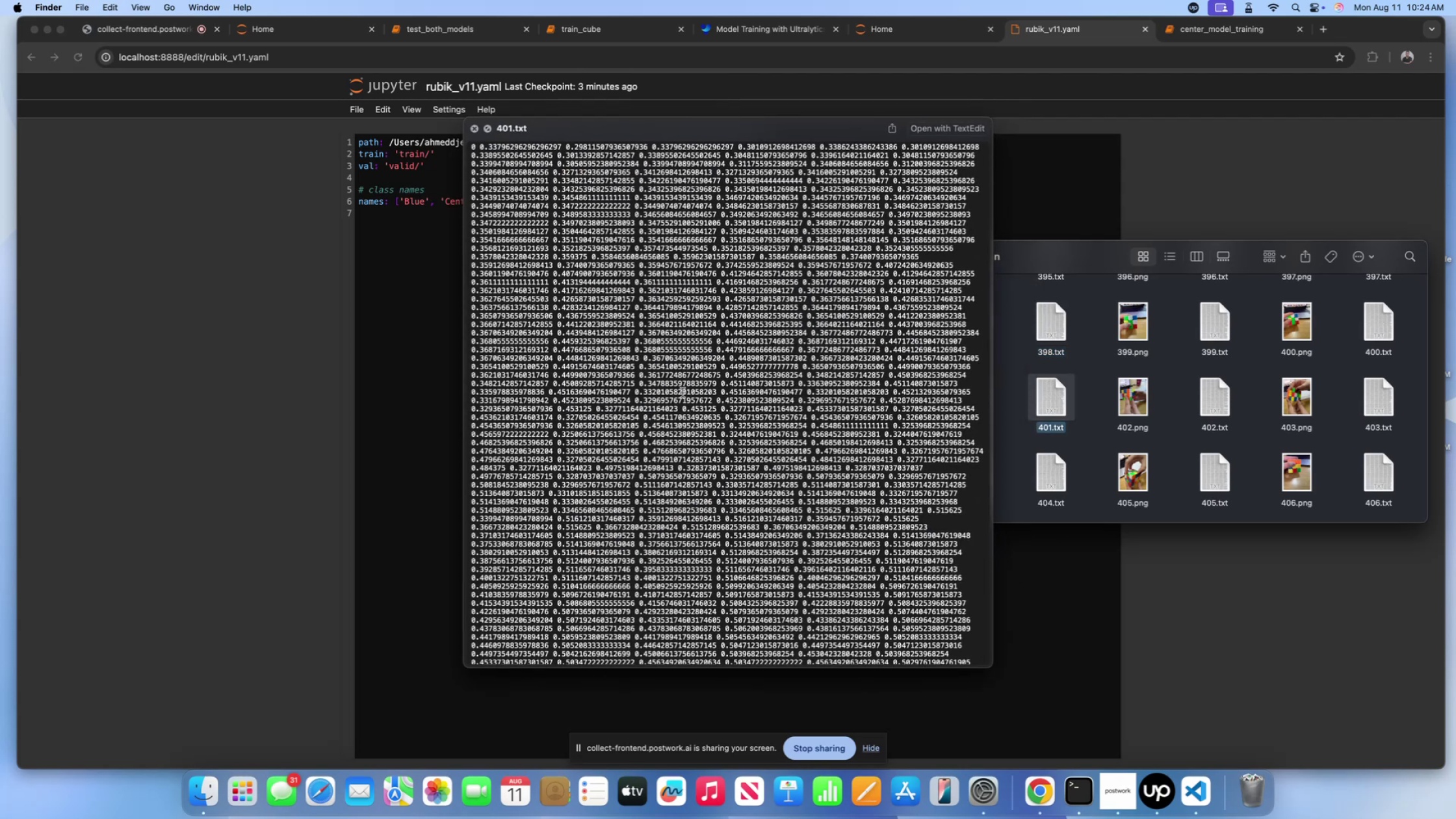 
scroll: coordinate [616, 385], scroll_direction: down, amount: 20.0
 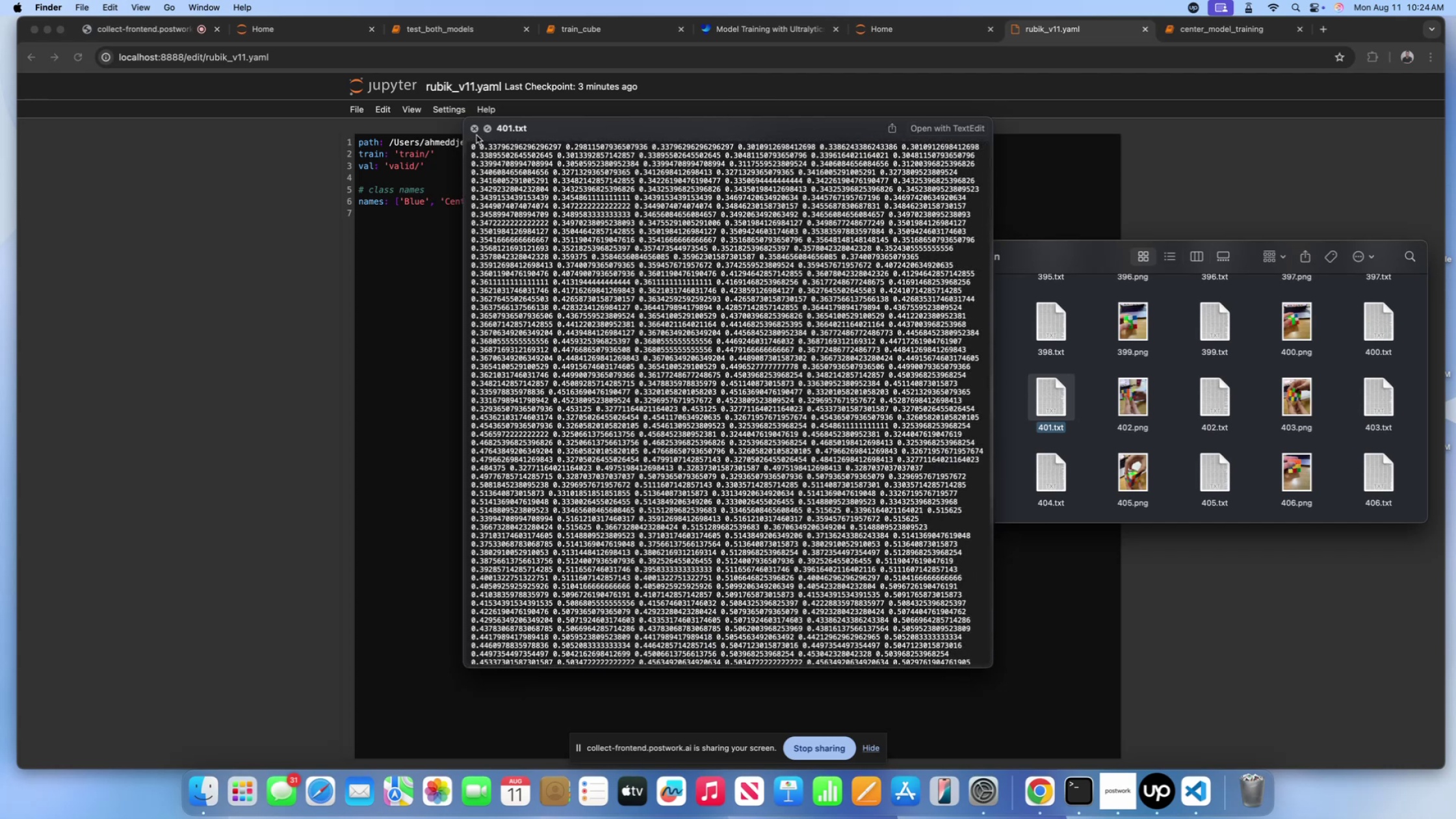 
left_click([474, 129])
 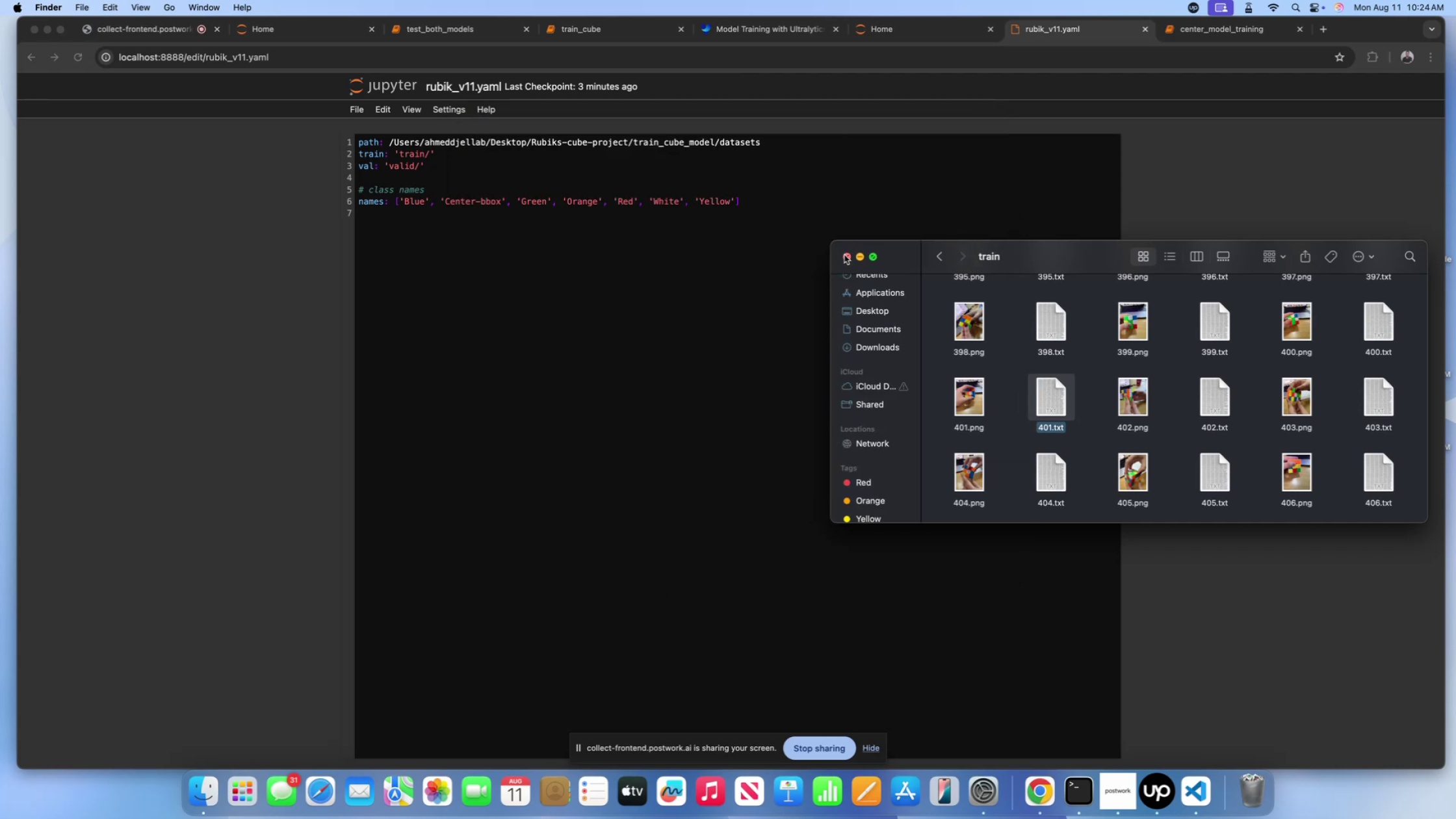 
left_click([844, 255])
 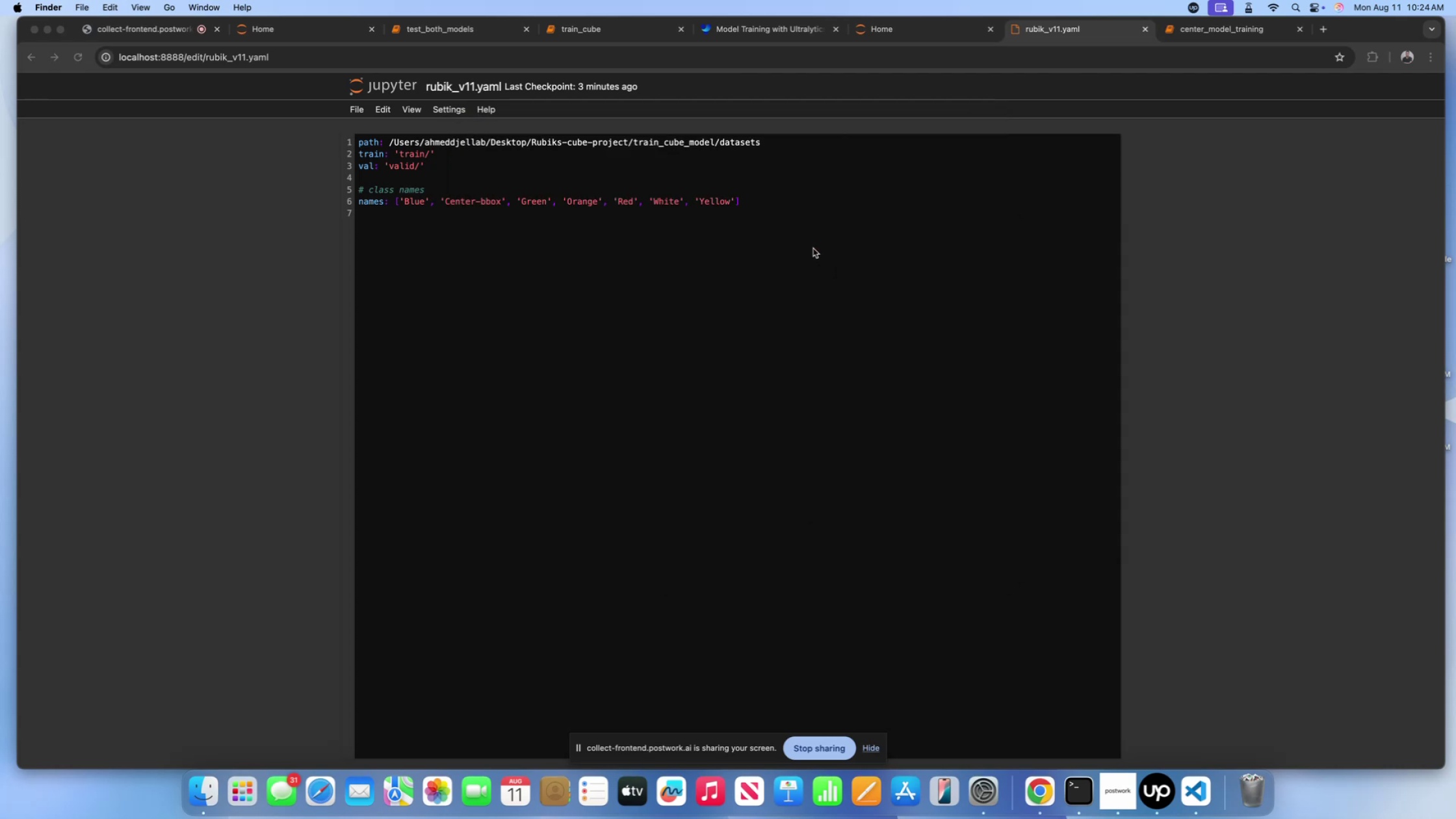 
scroll: coordinate [813, 248], scroll_direction: down, amount: 1.0
 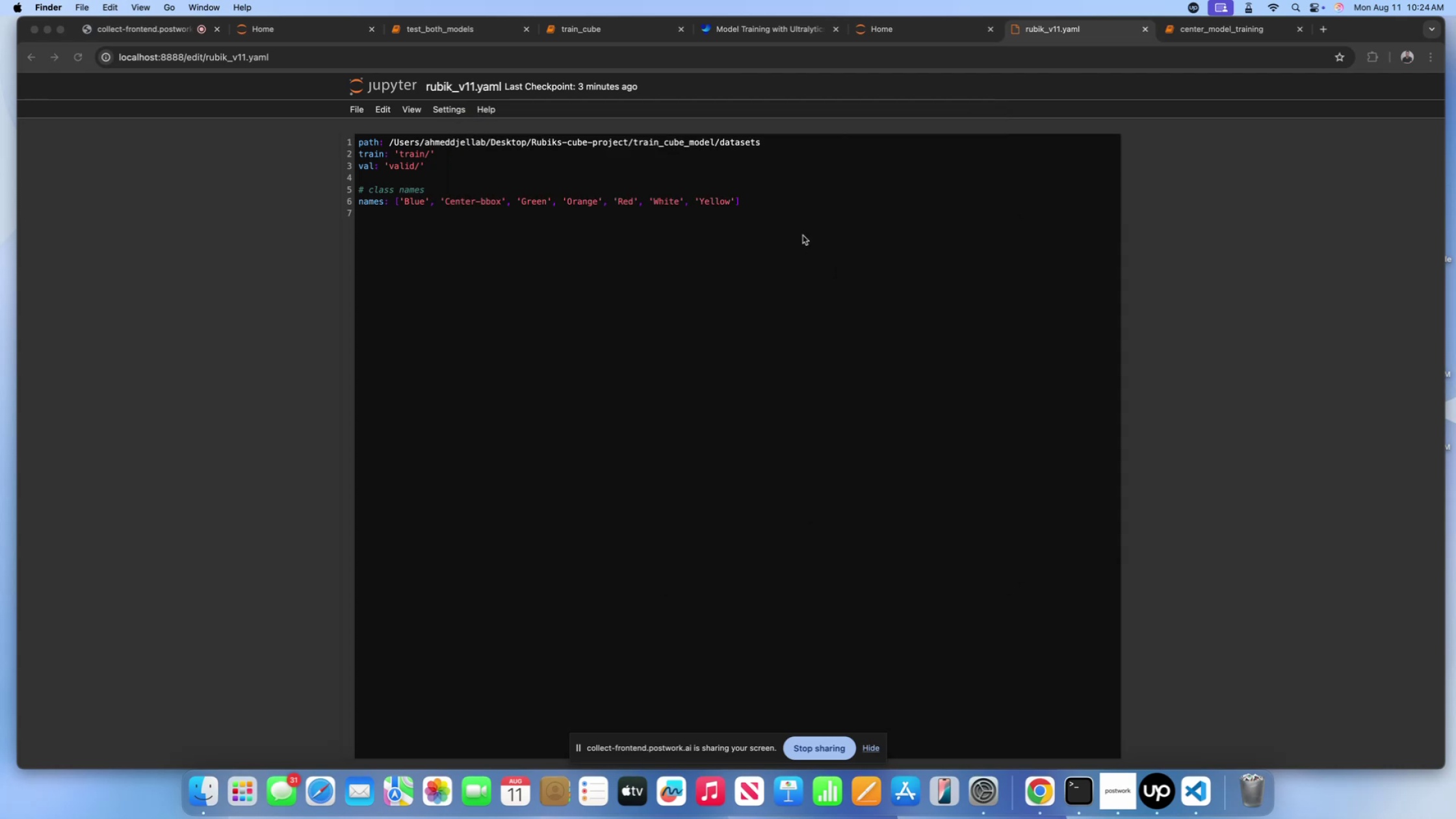 
left_click([790, 205])
 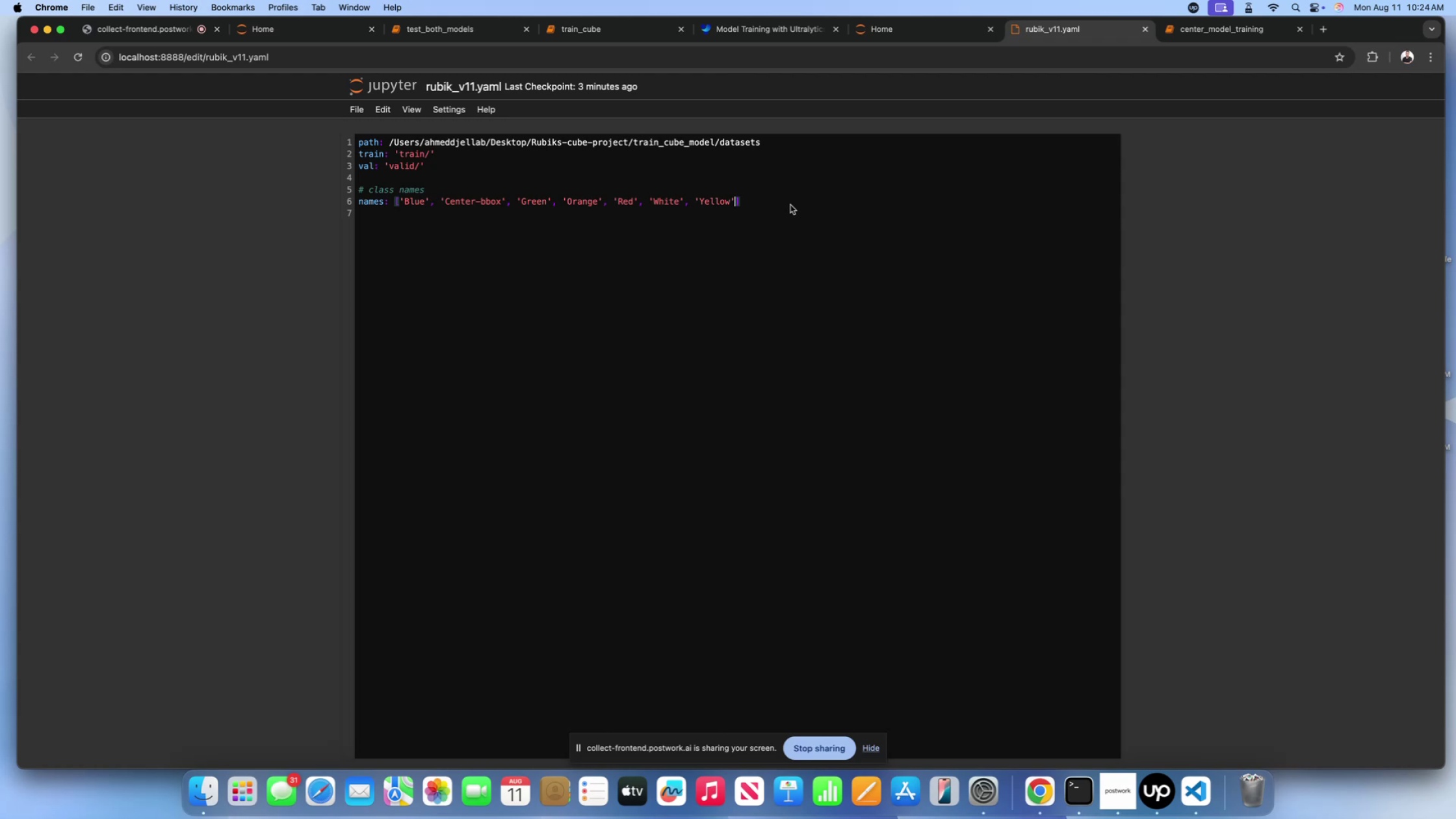 
wait(13.65)
 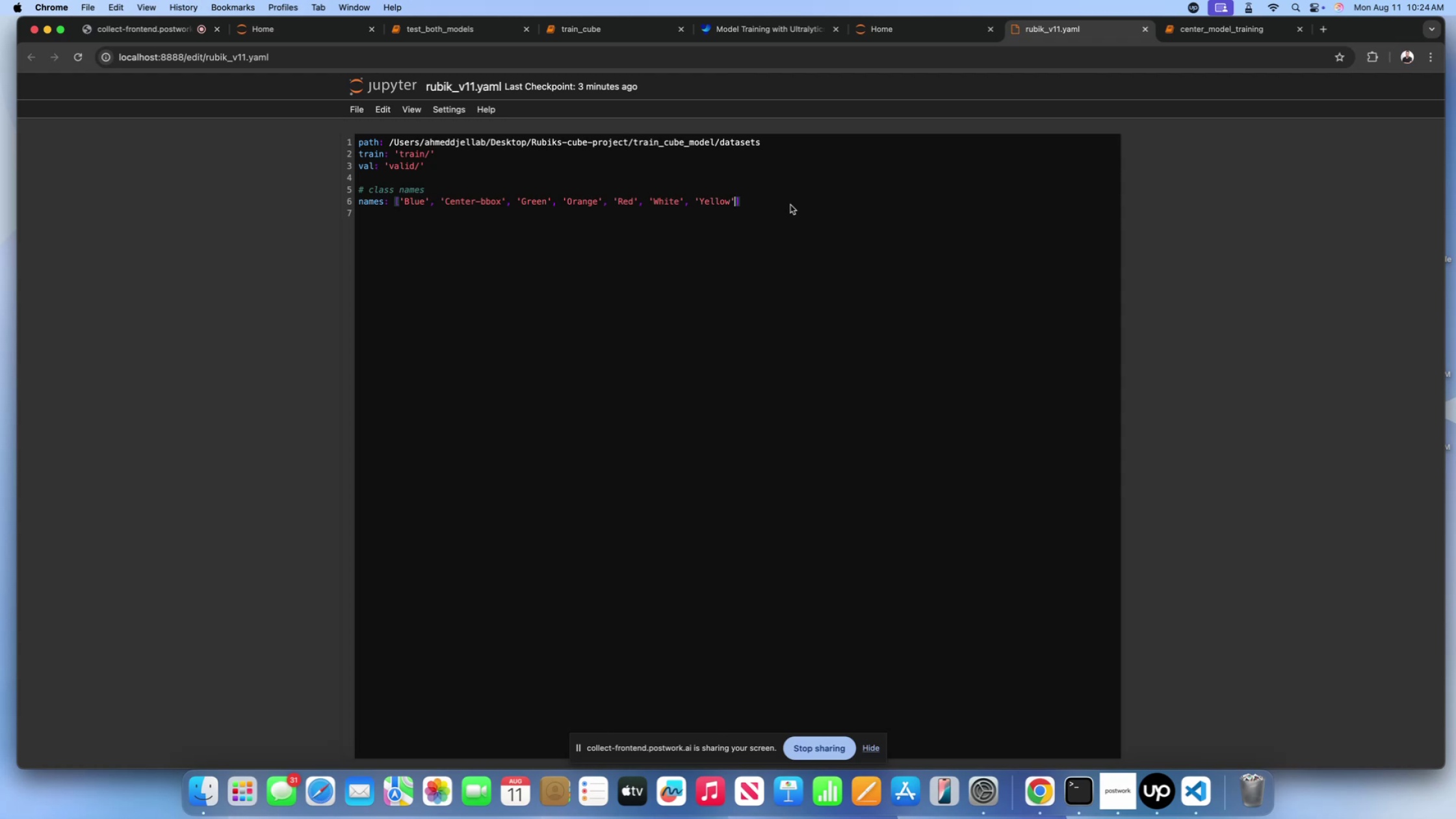 
left_click([766, 40])
 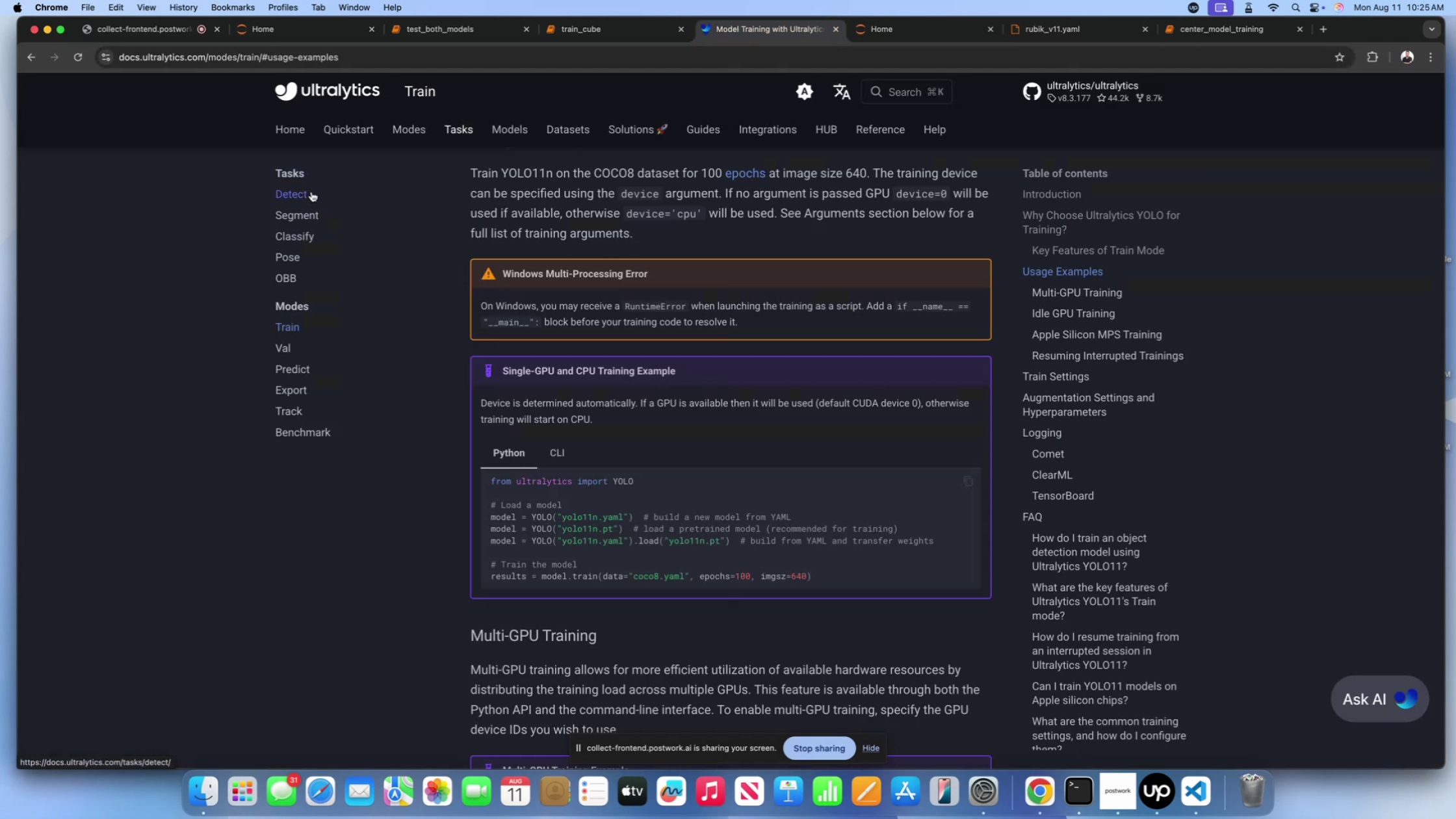 
scroll: coordinate [337, 247], scroll_direction: up, amount: 4.0
 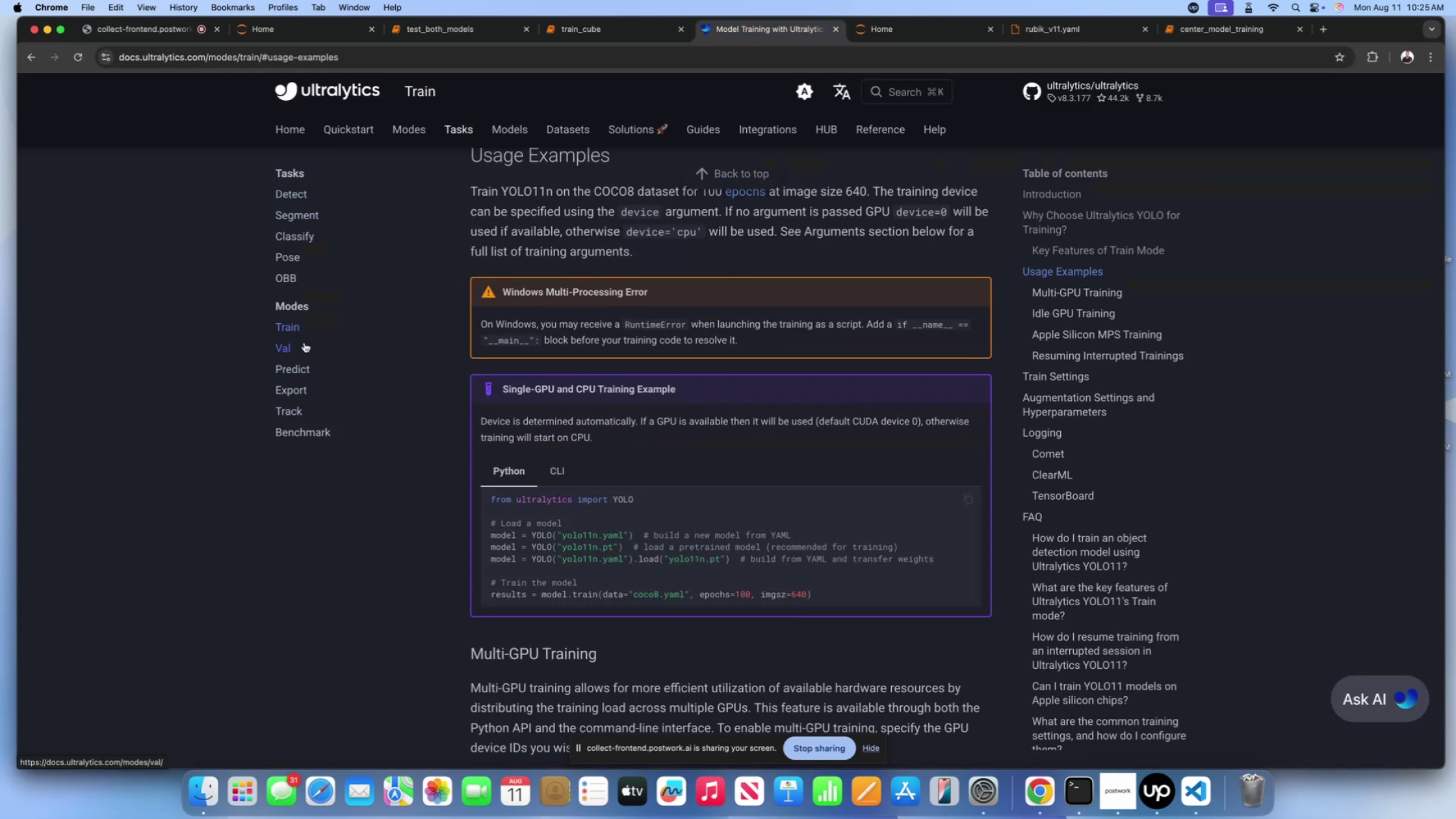 
left_click([297, 330])
 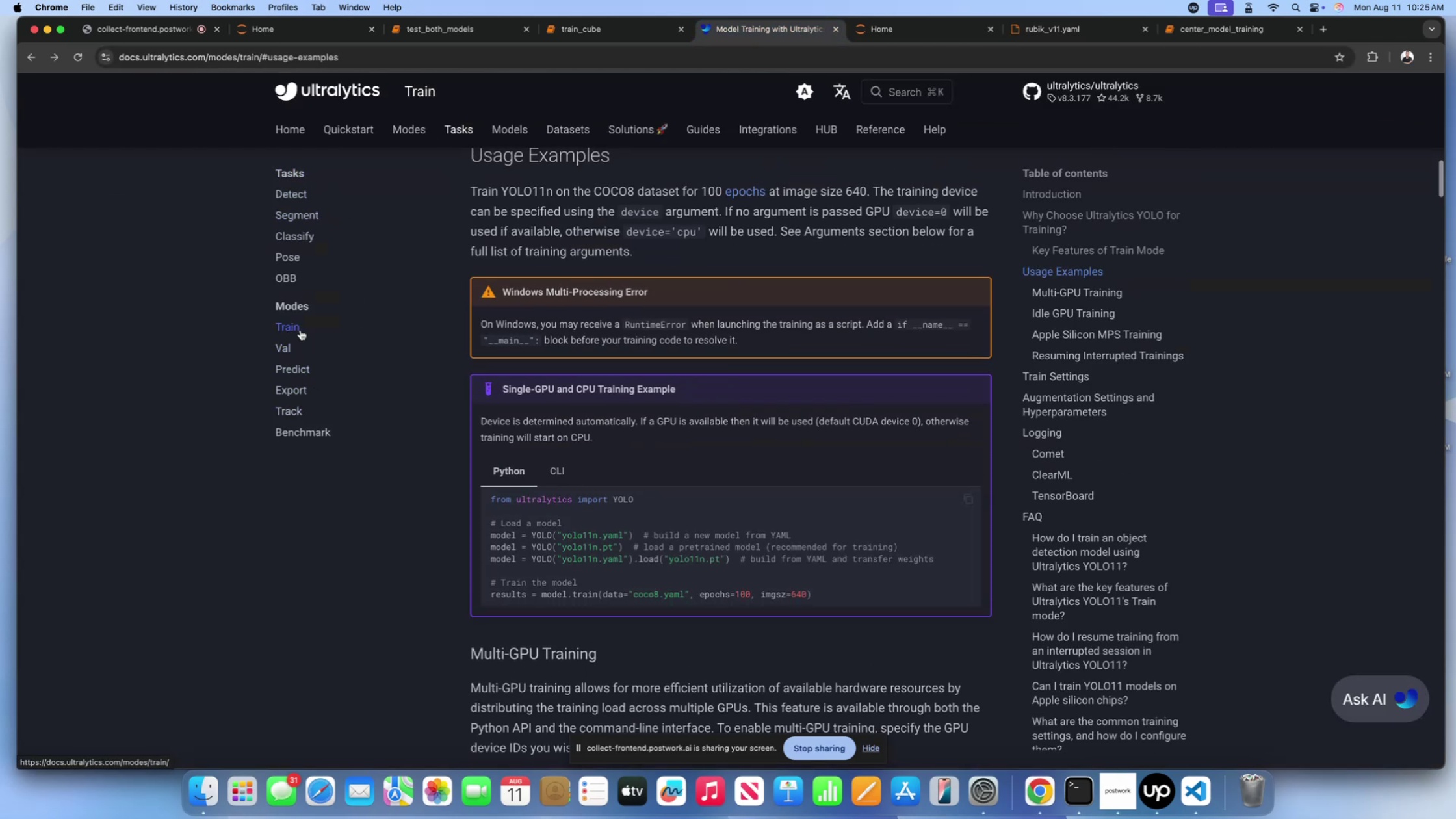 
scroll: coordinate [656, 395], scroll_direction: up, amount: 381.0
 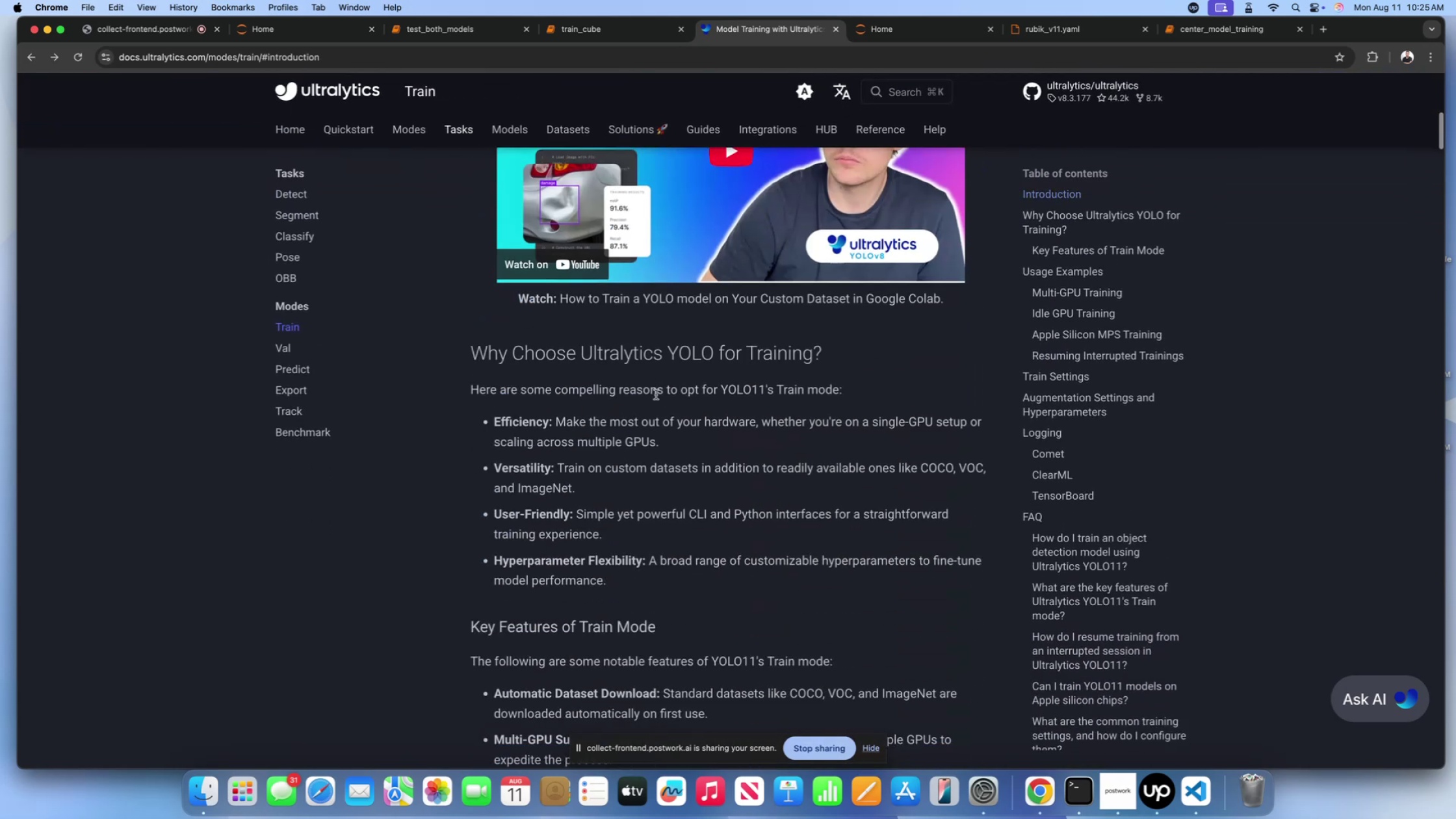 
scroll: coordinate [706, 341], scroll_direction: down, amount: 168.0
 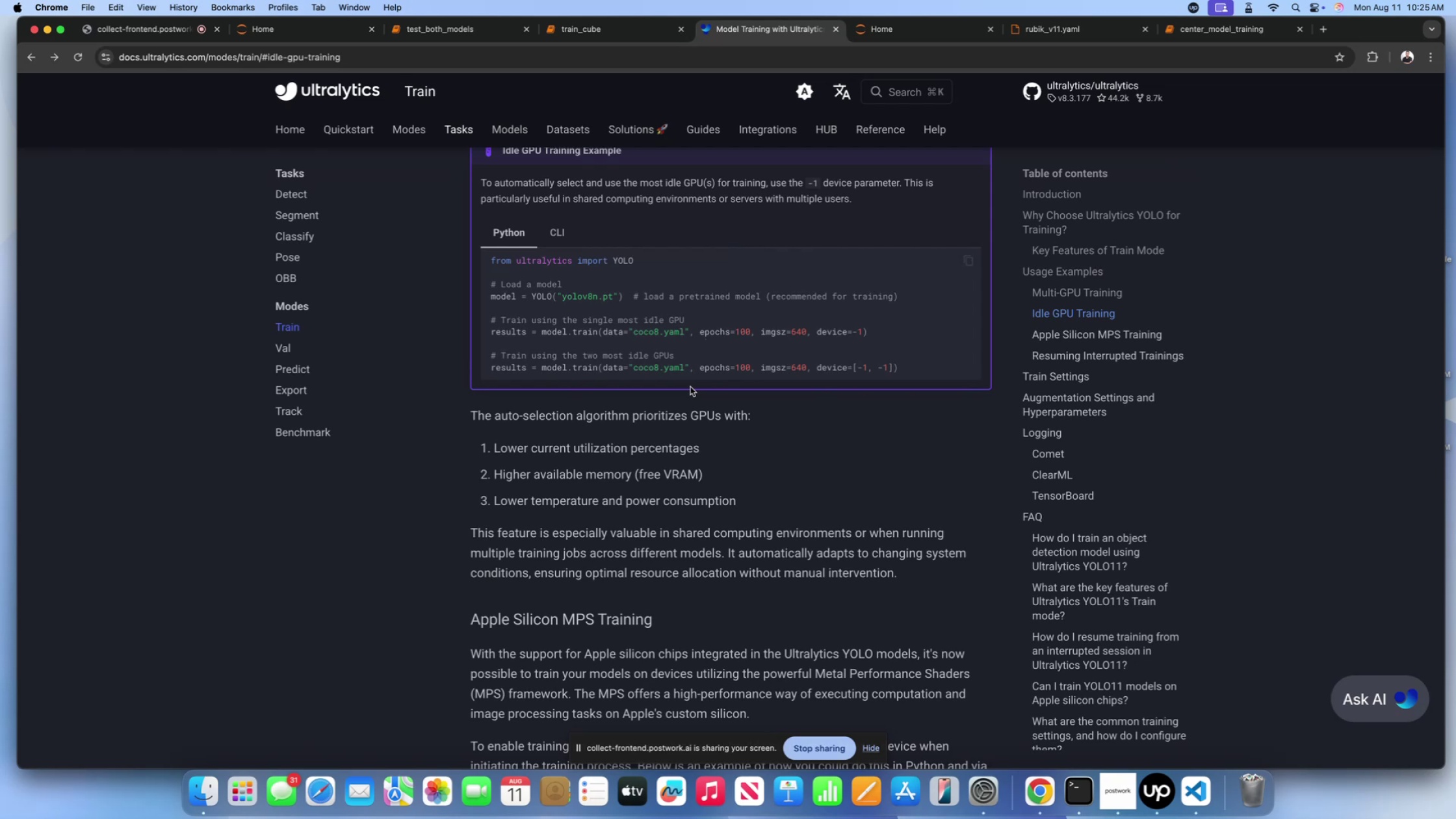 
scroll: coordinate [885, 361], scroll_direction: down, amount: 83.0
 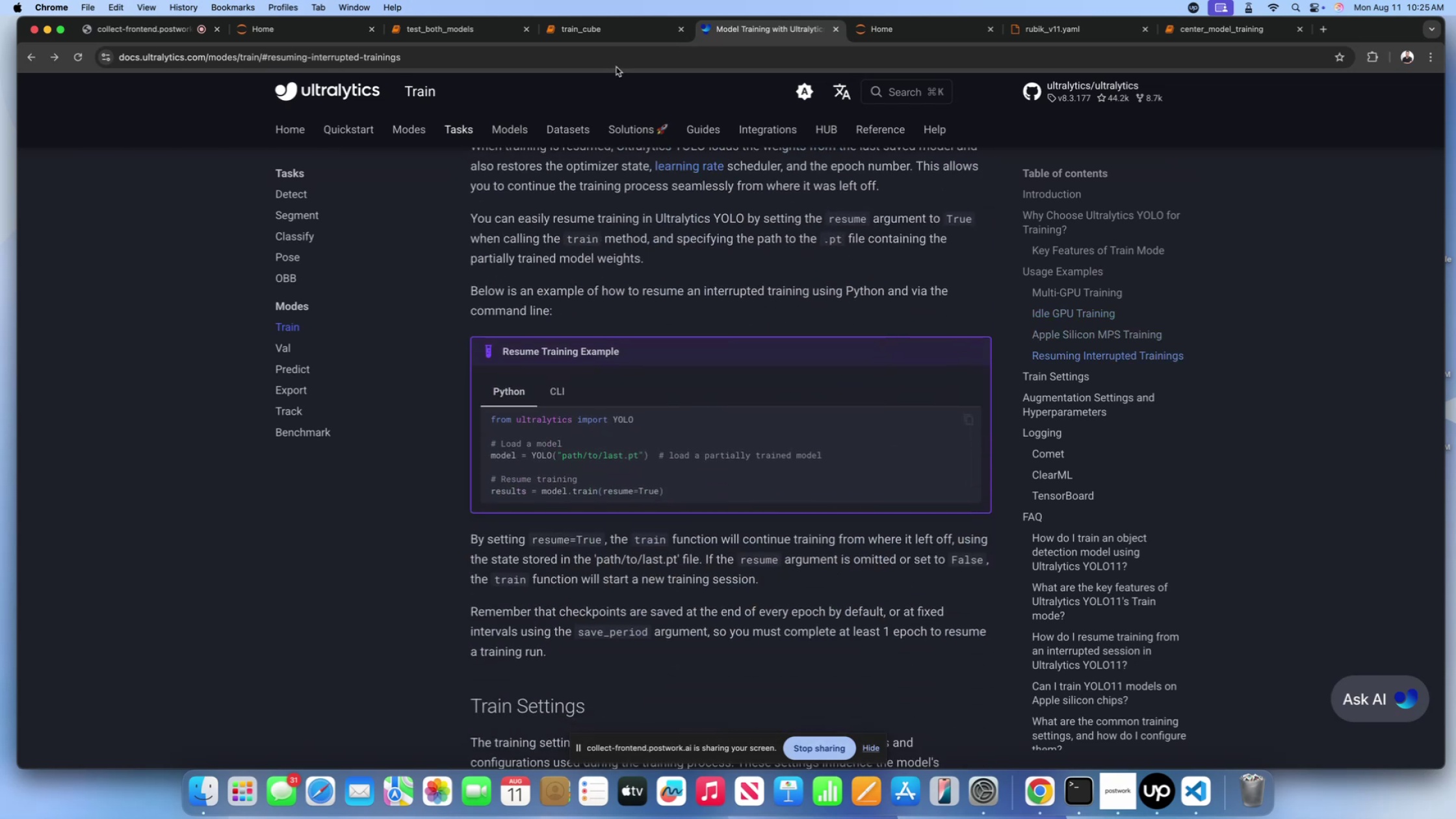 
left_click([598, 34])
 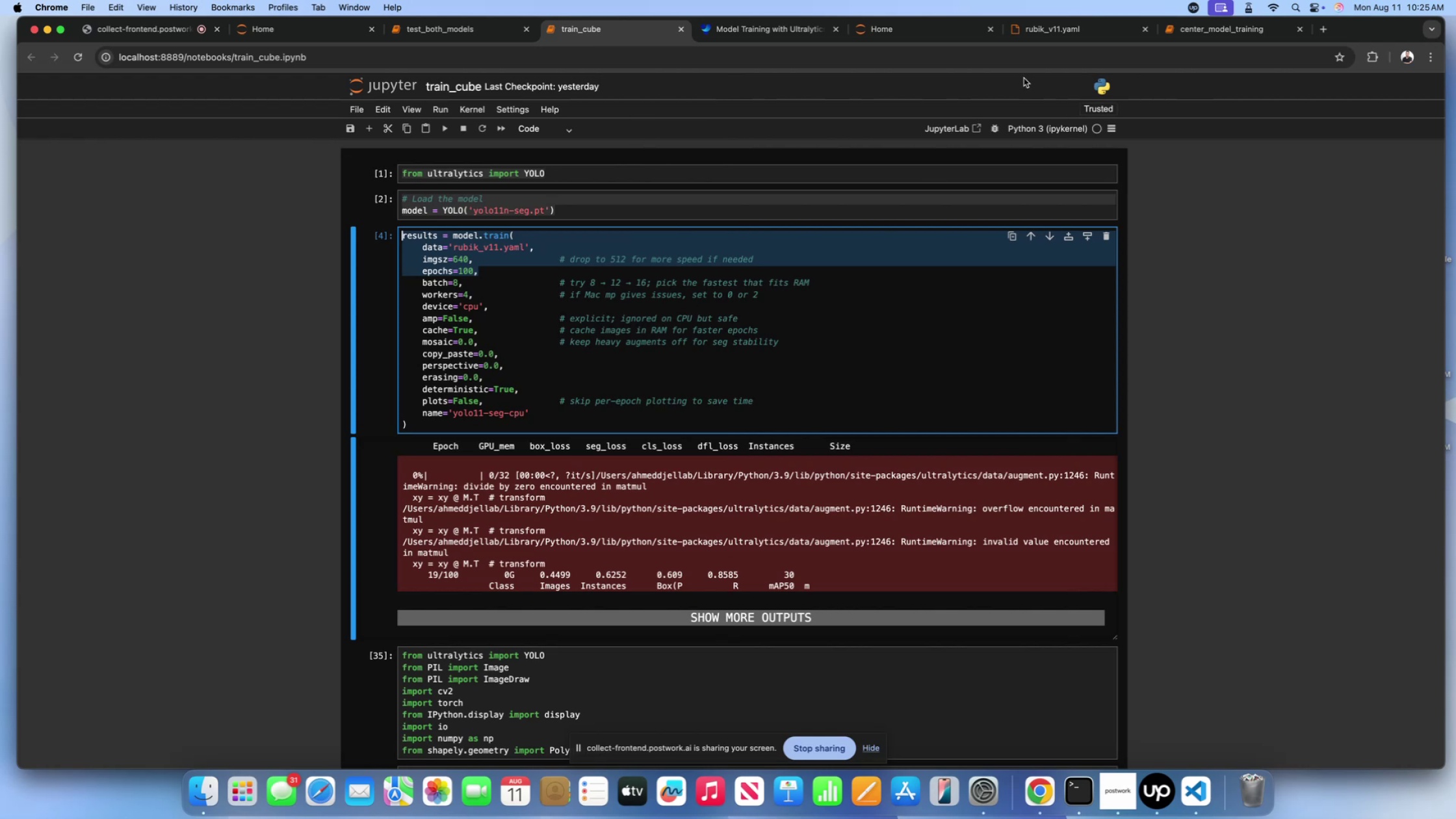 
left_click([1042, 41])
 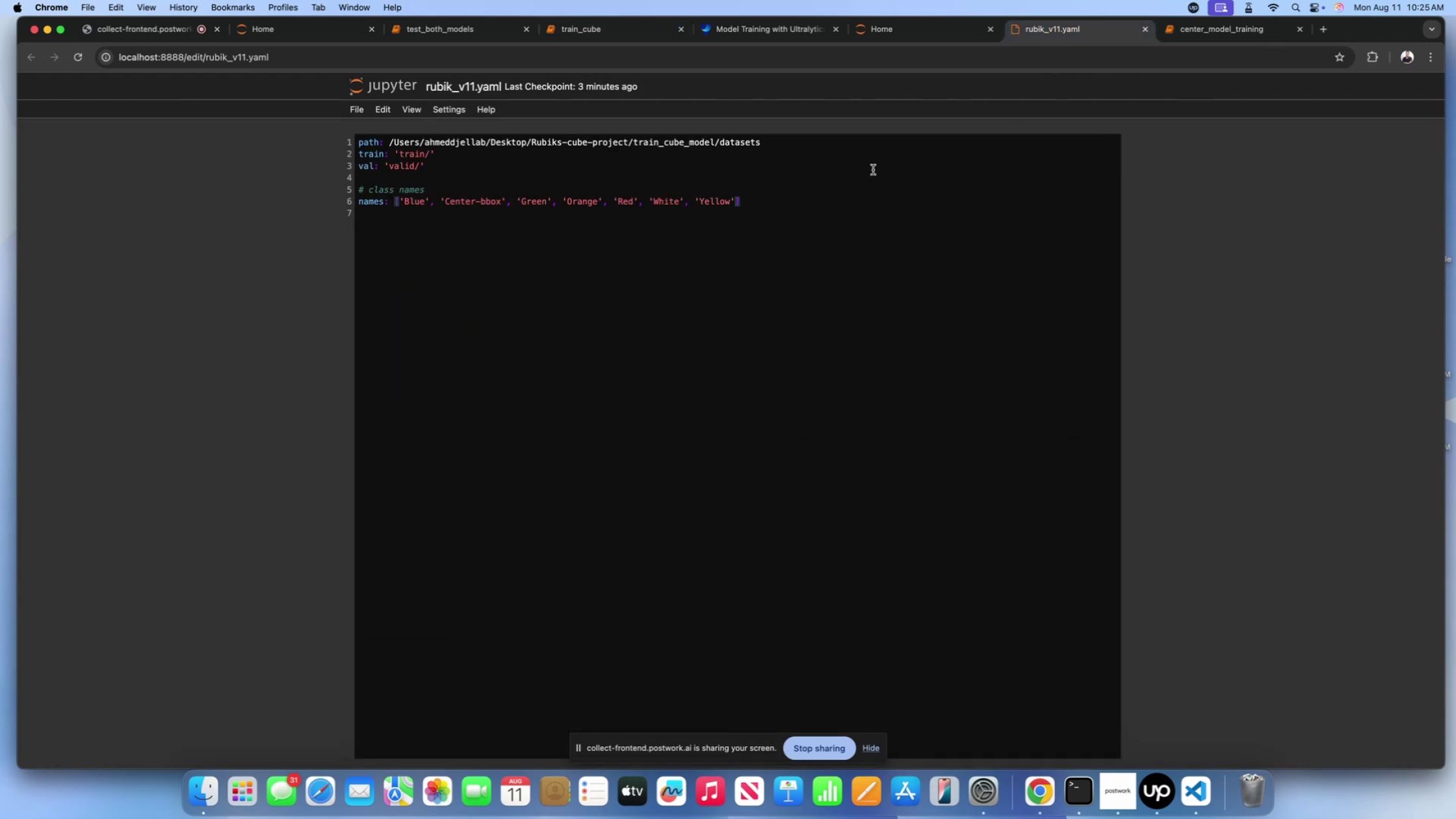 
left_click([830, 187])
 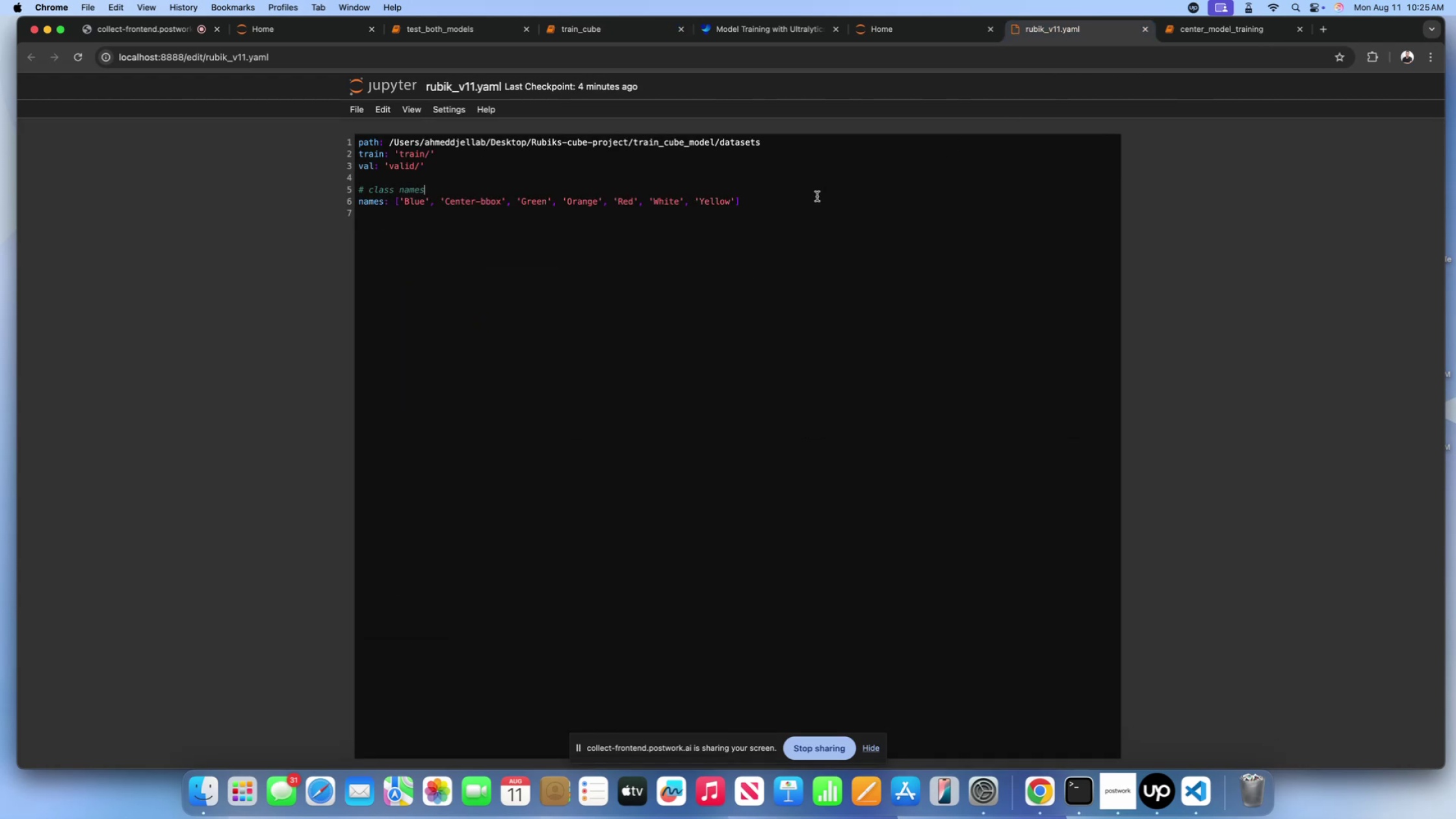 
left_click([817, 196])
 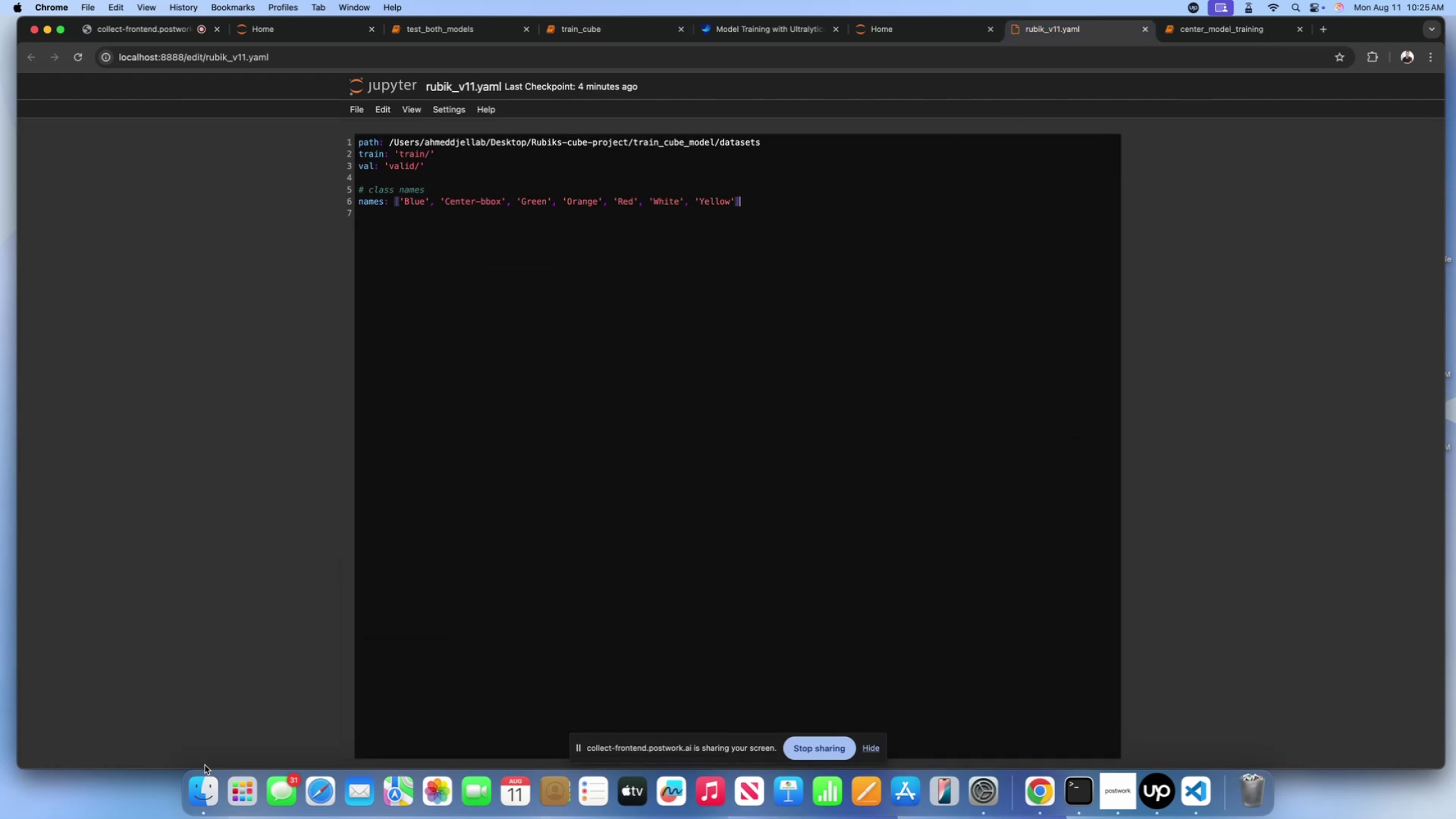 
left_click([209, 773])
 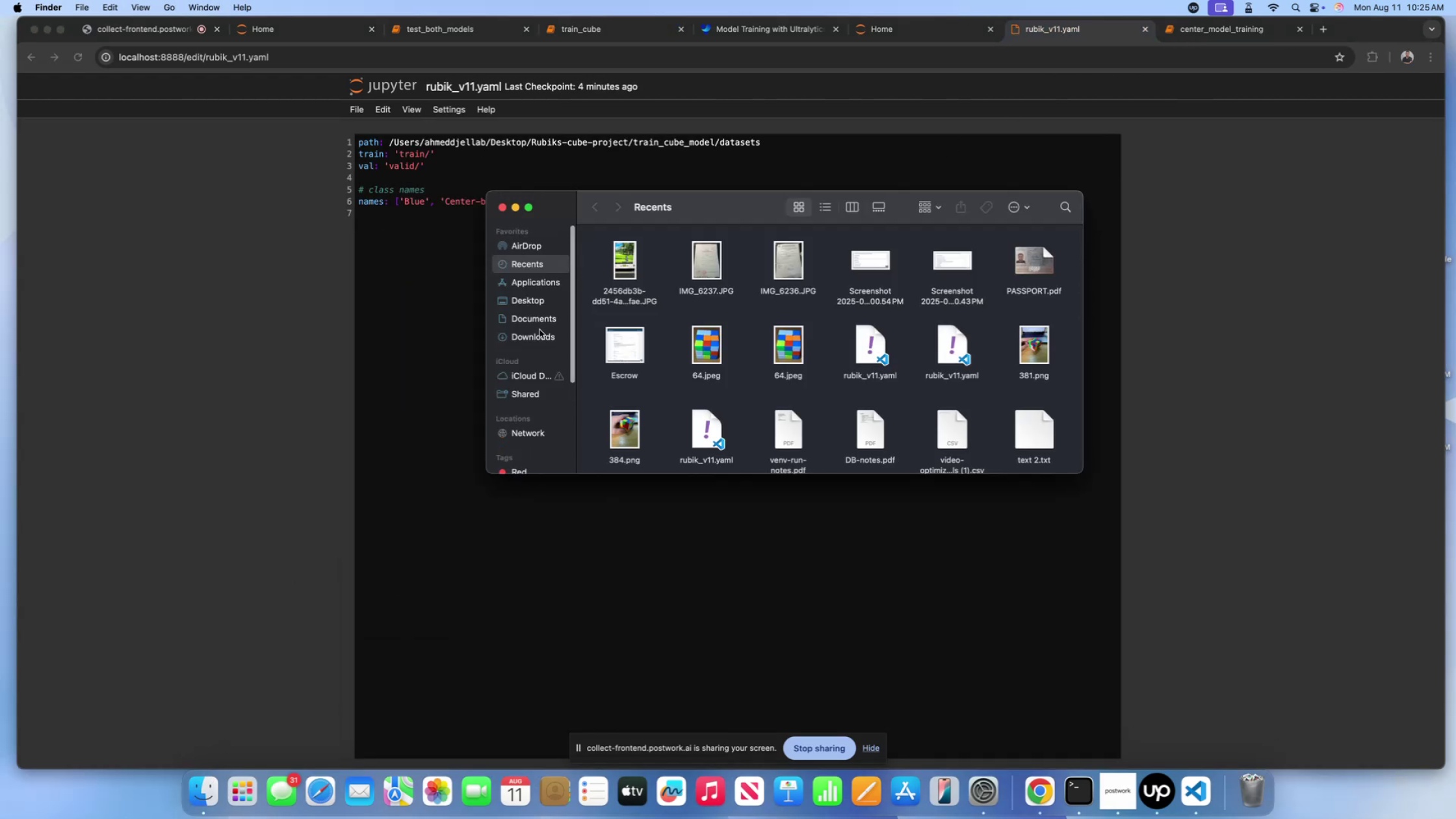 
left_click([506, 209])
 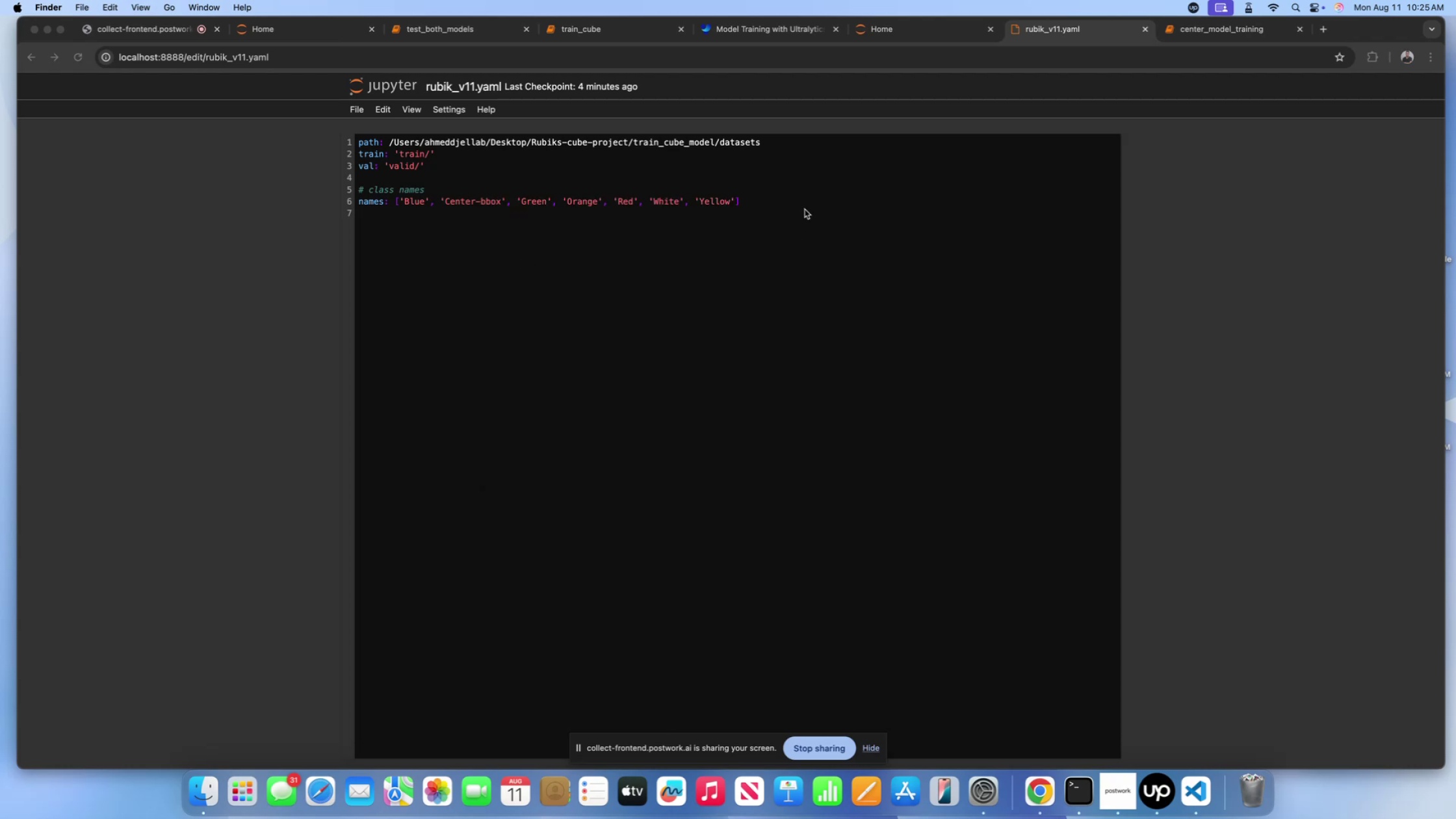 
left_click([794, 205])
 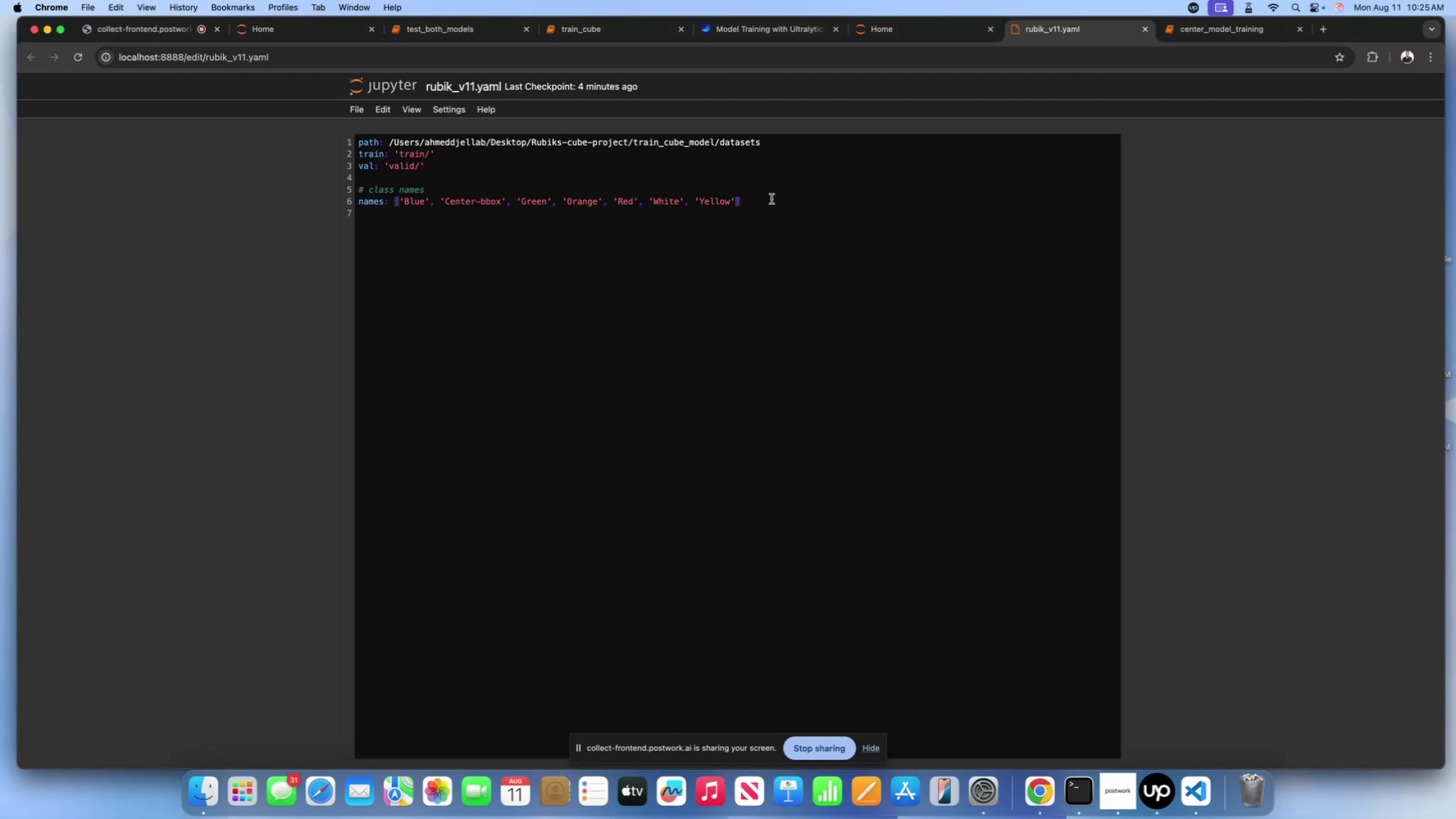 
left_click([772, 199])
 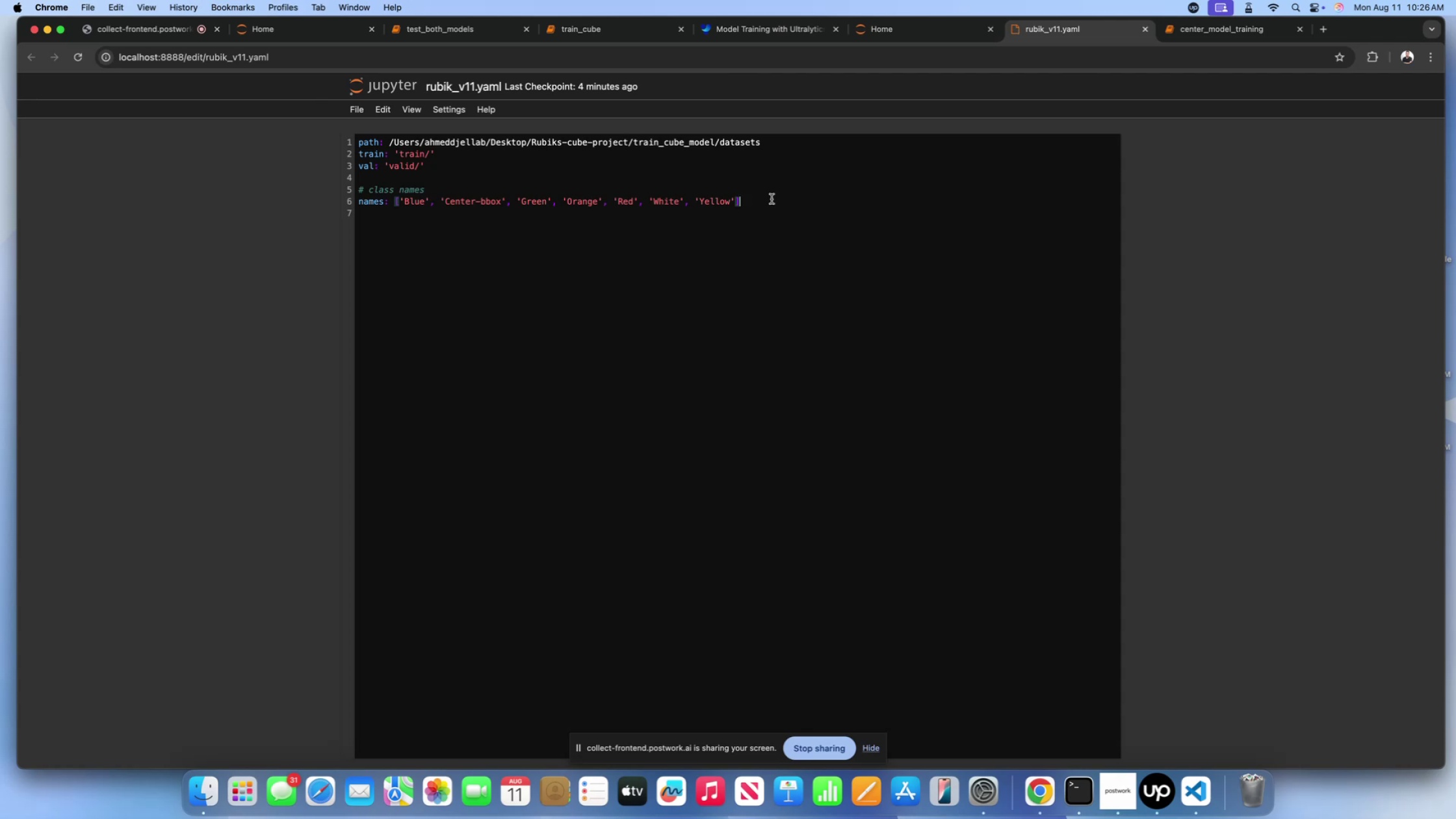 
wait(43.29)
 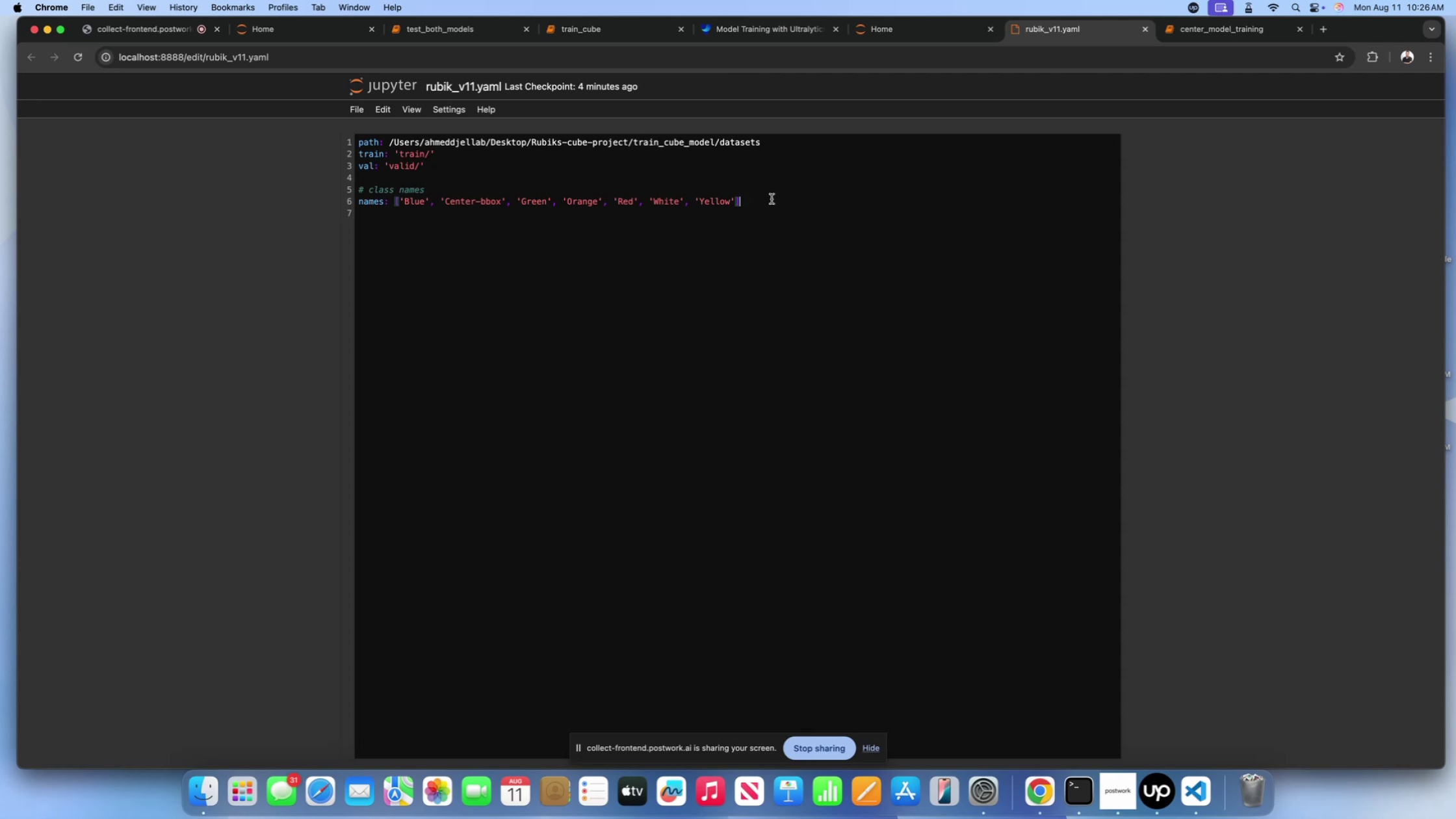 
left_click([613, 37])
 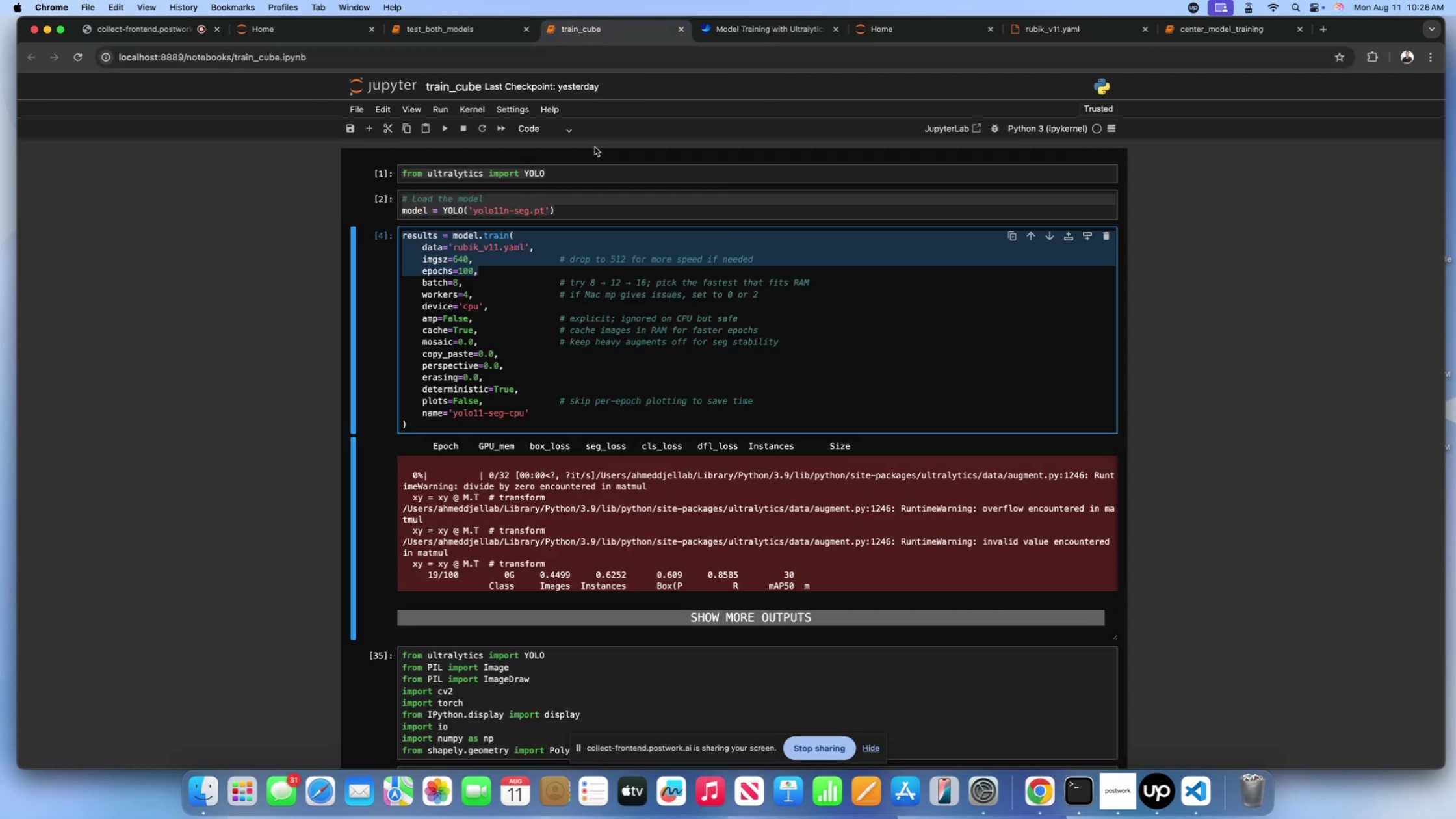 
left_click([600, 287])
 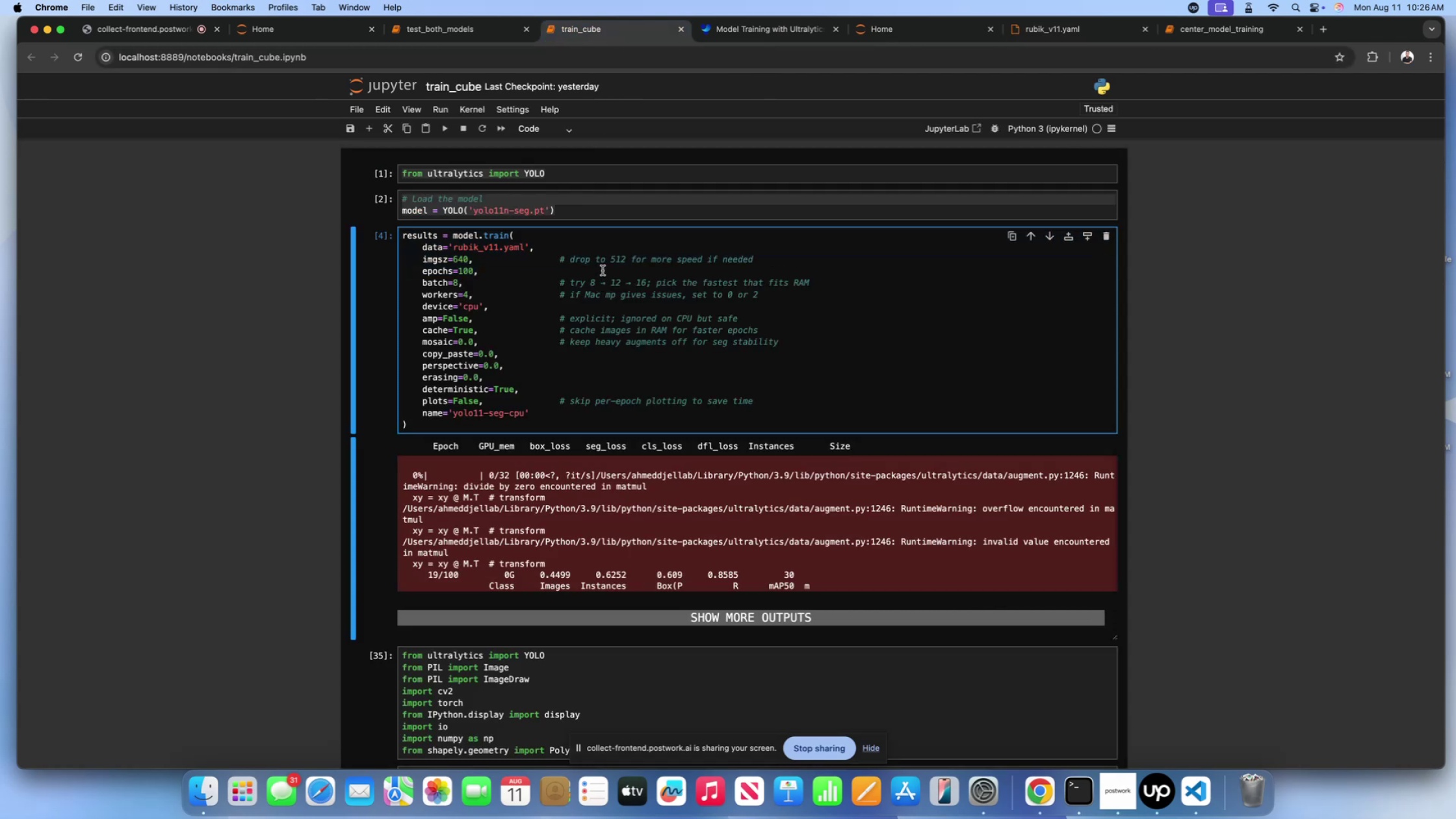 
left_click([603, 270])
 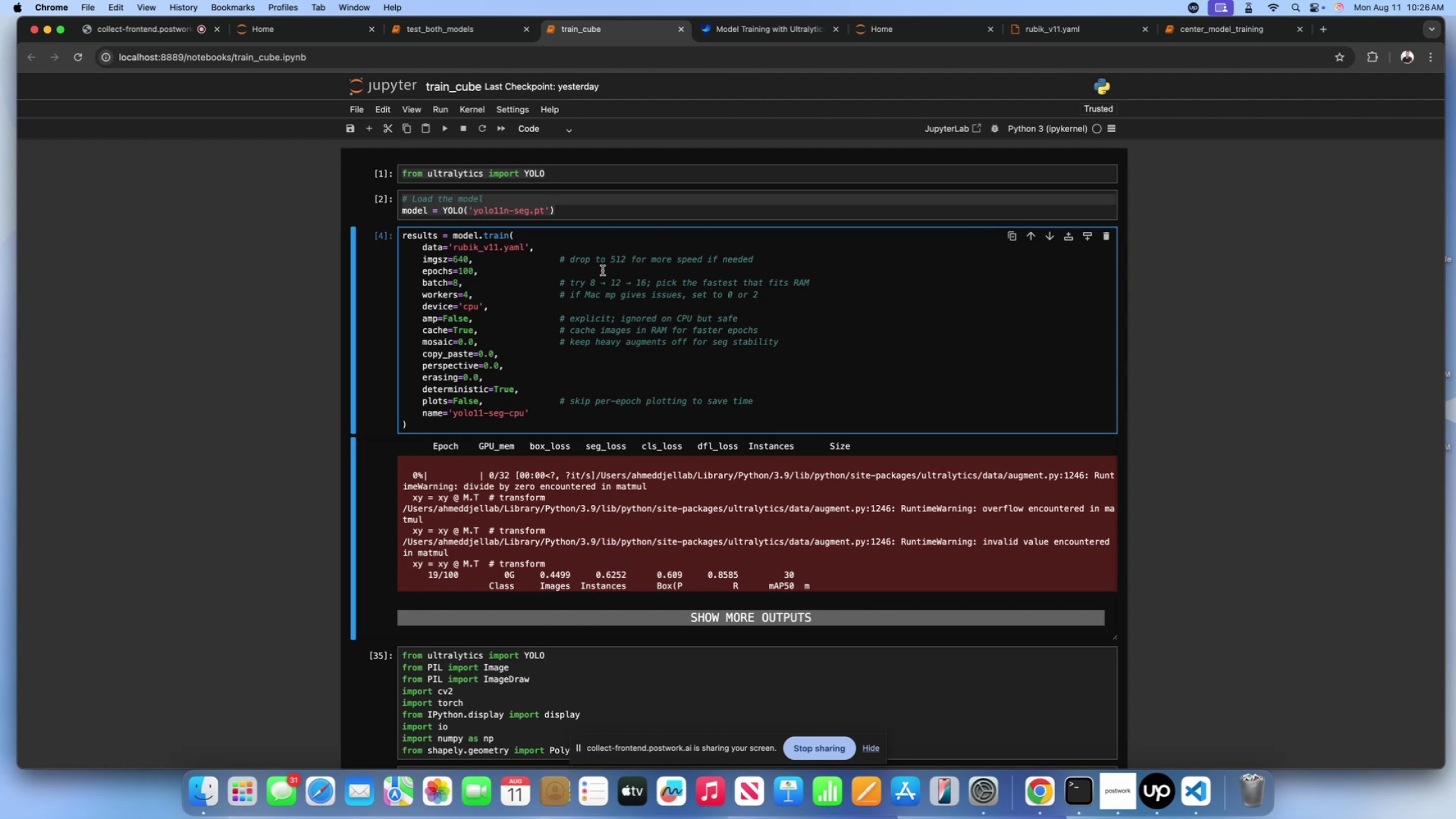 
wait(16.47)
 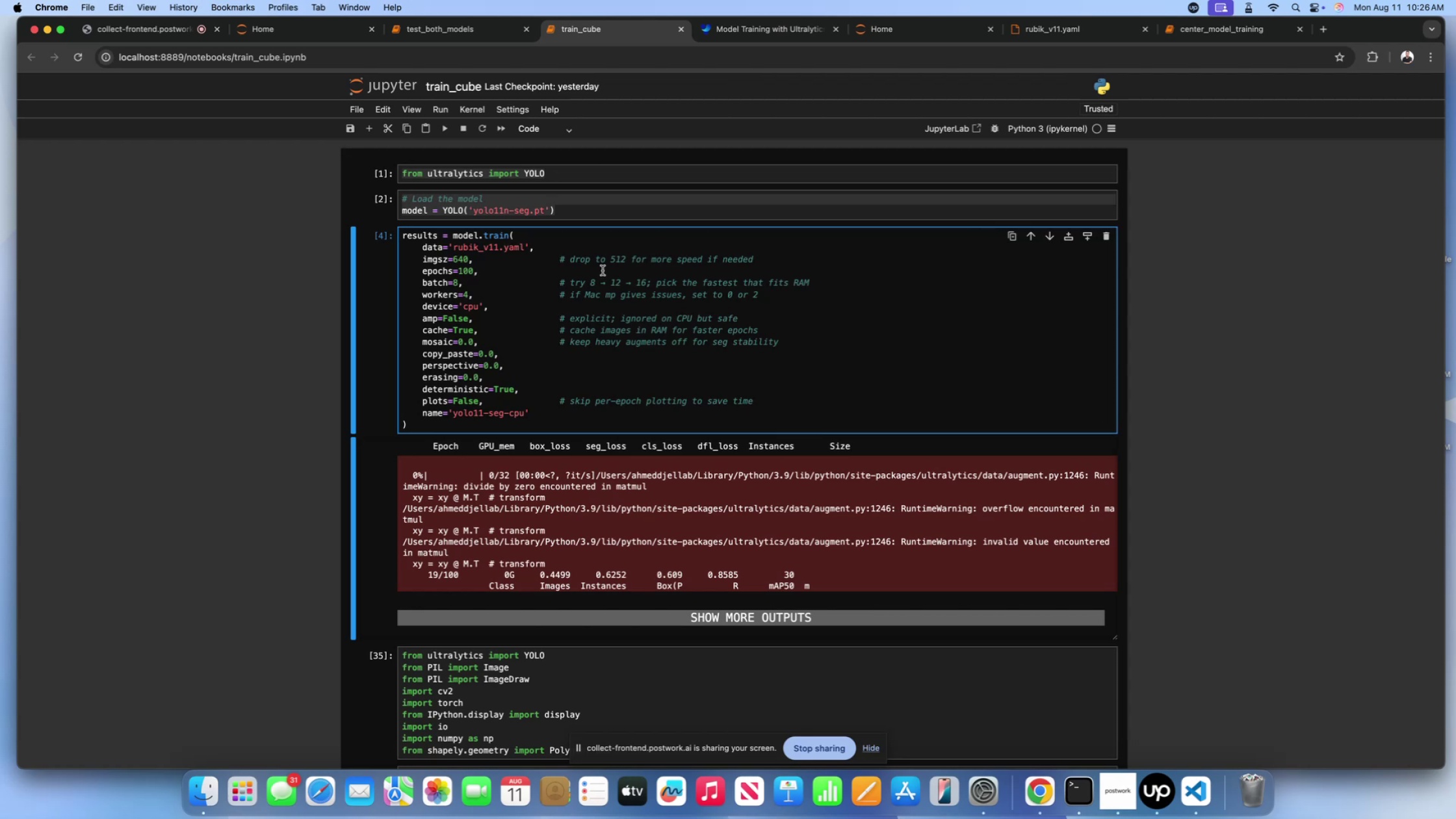 
left_click([545, 335])
 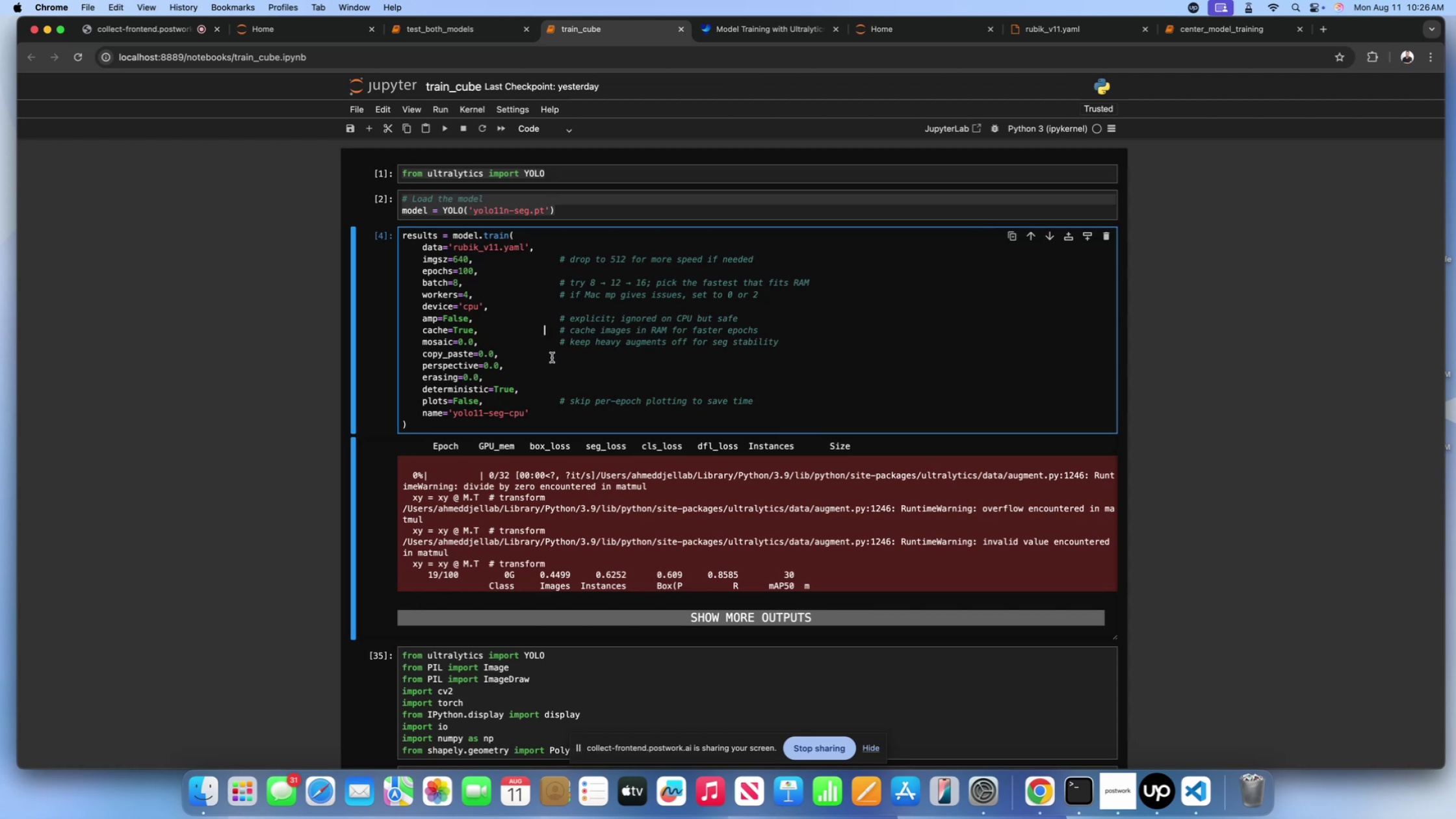 
left_click([552, 358])
 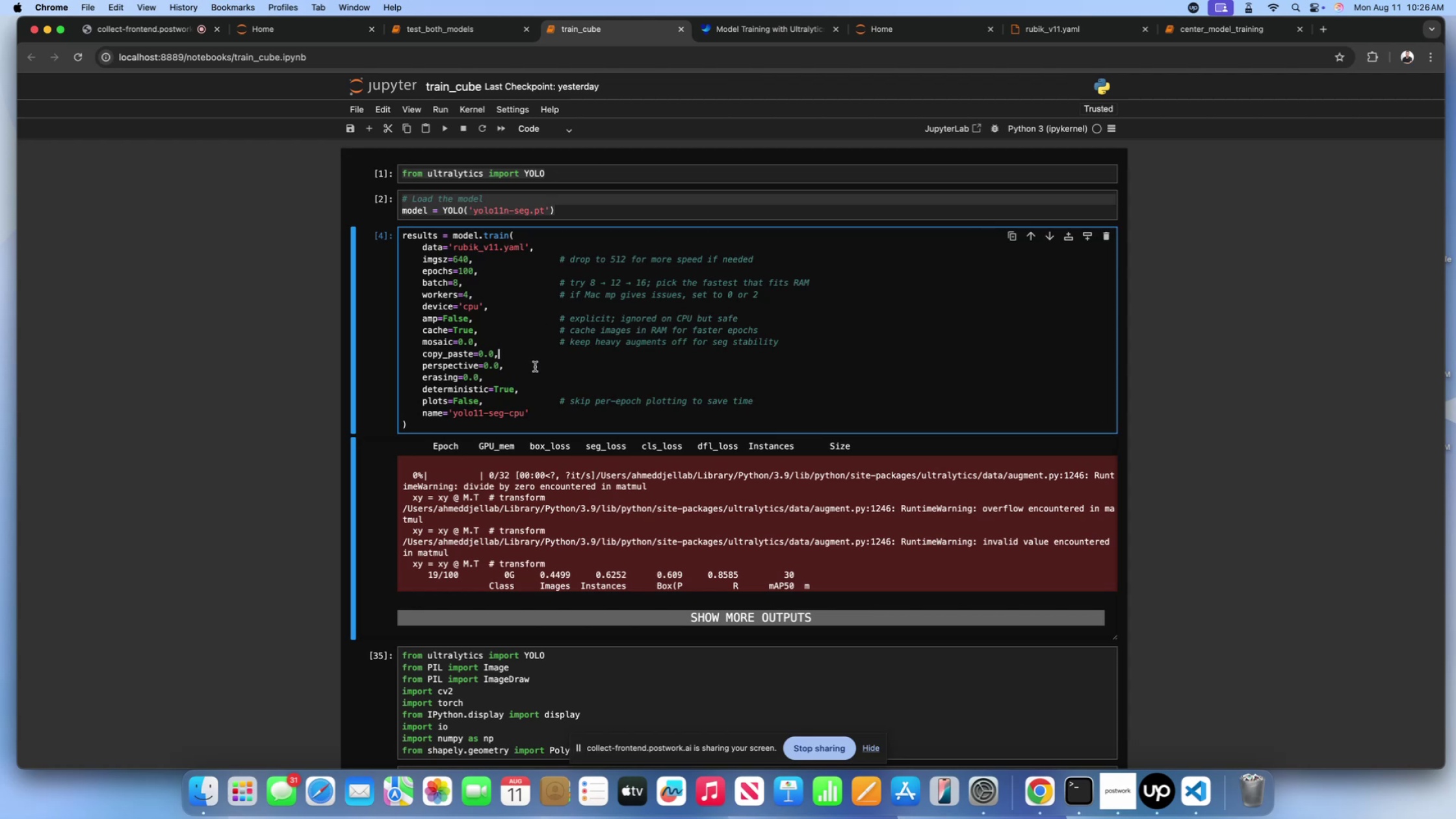 
left_click([535, 367])
 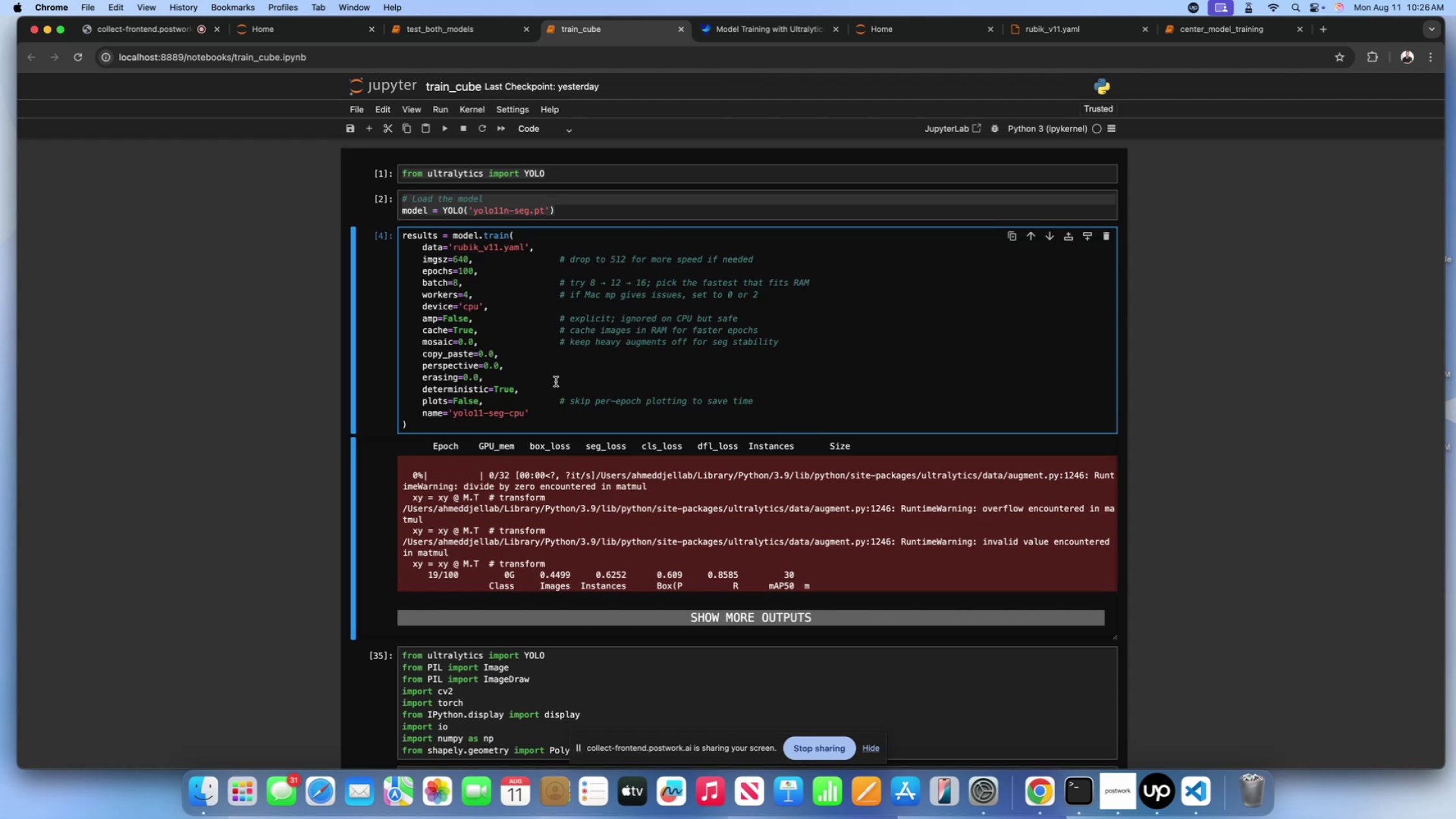 
left_click([556, 382])
 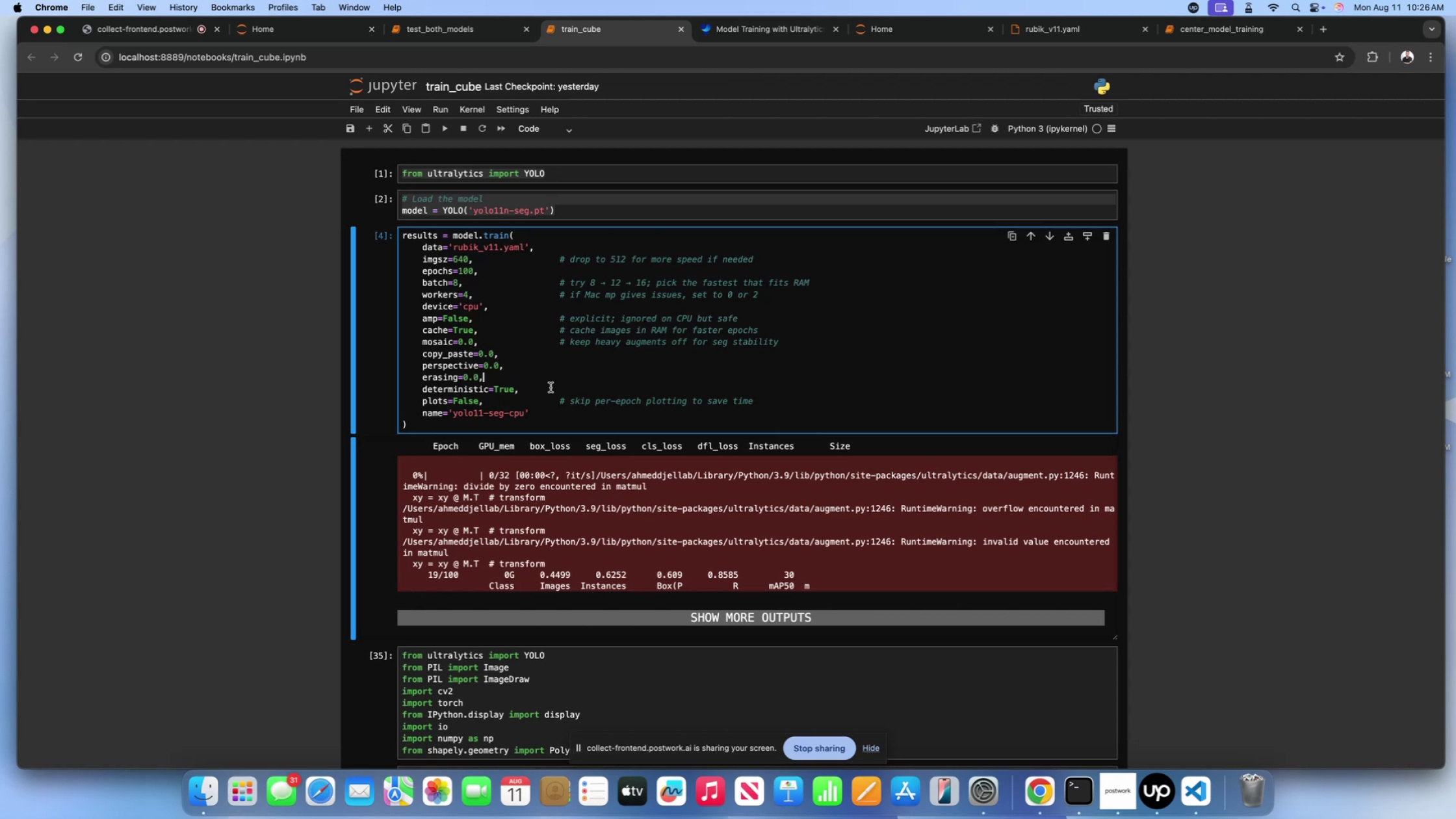 
left_click([551, 387])
 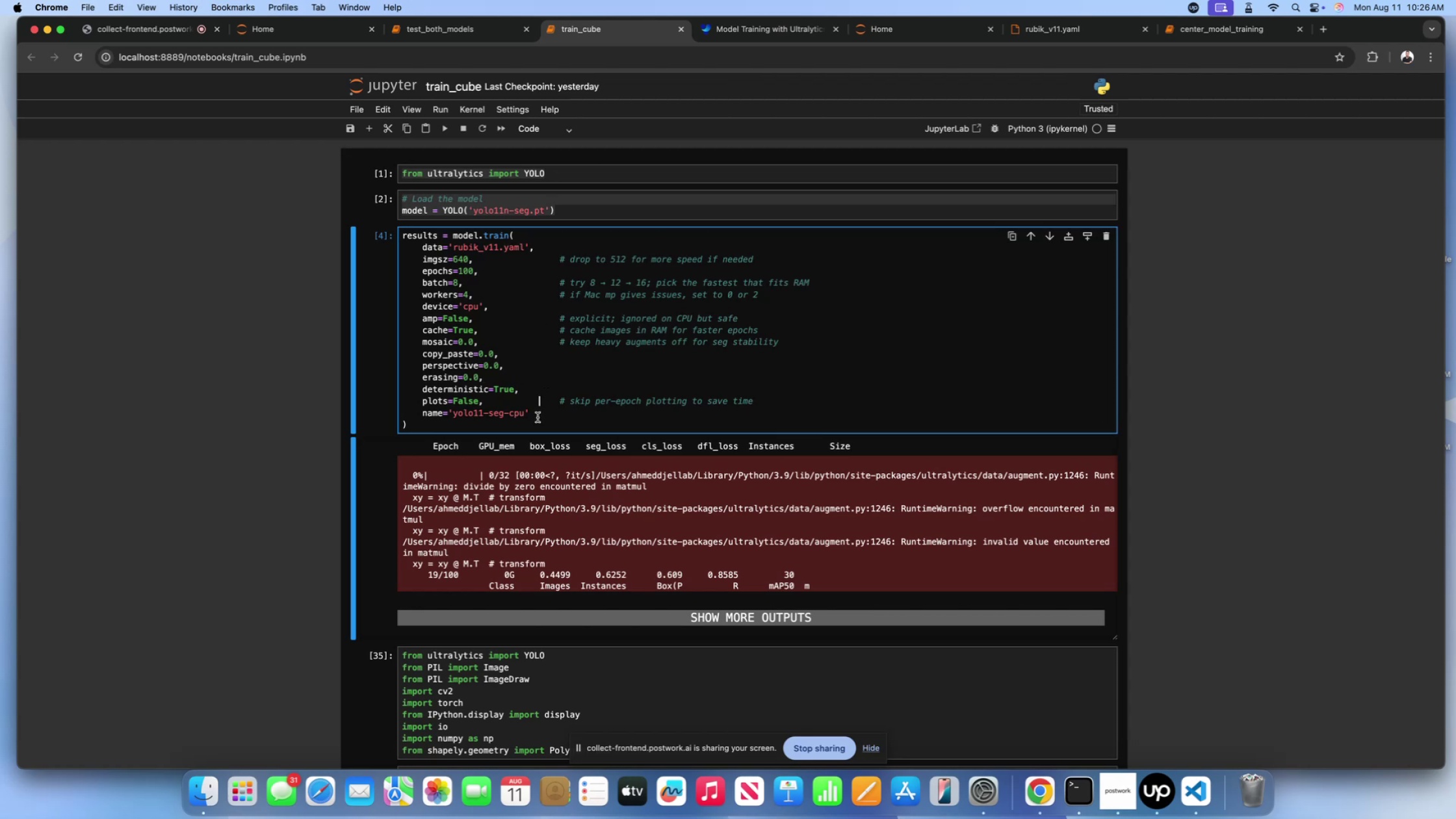 
double_click([538, 419])
 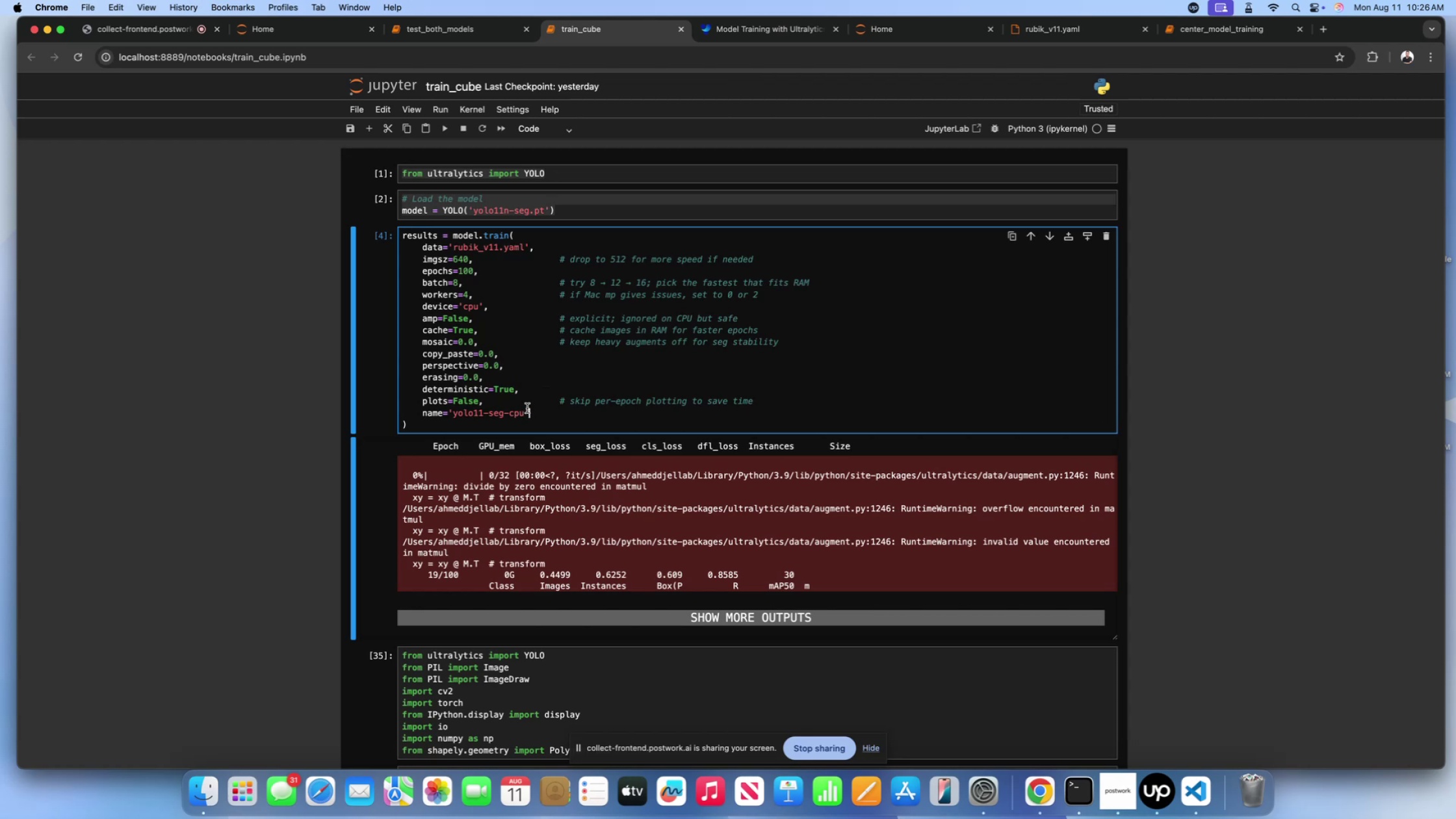 
left_click([527, 408])
 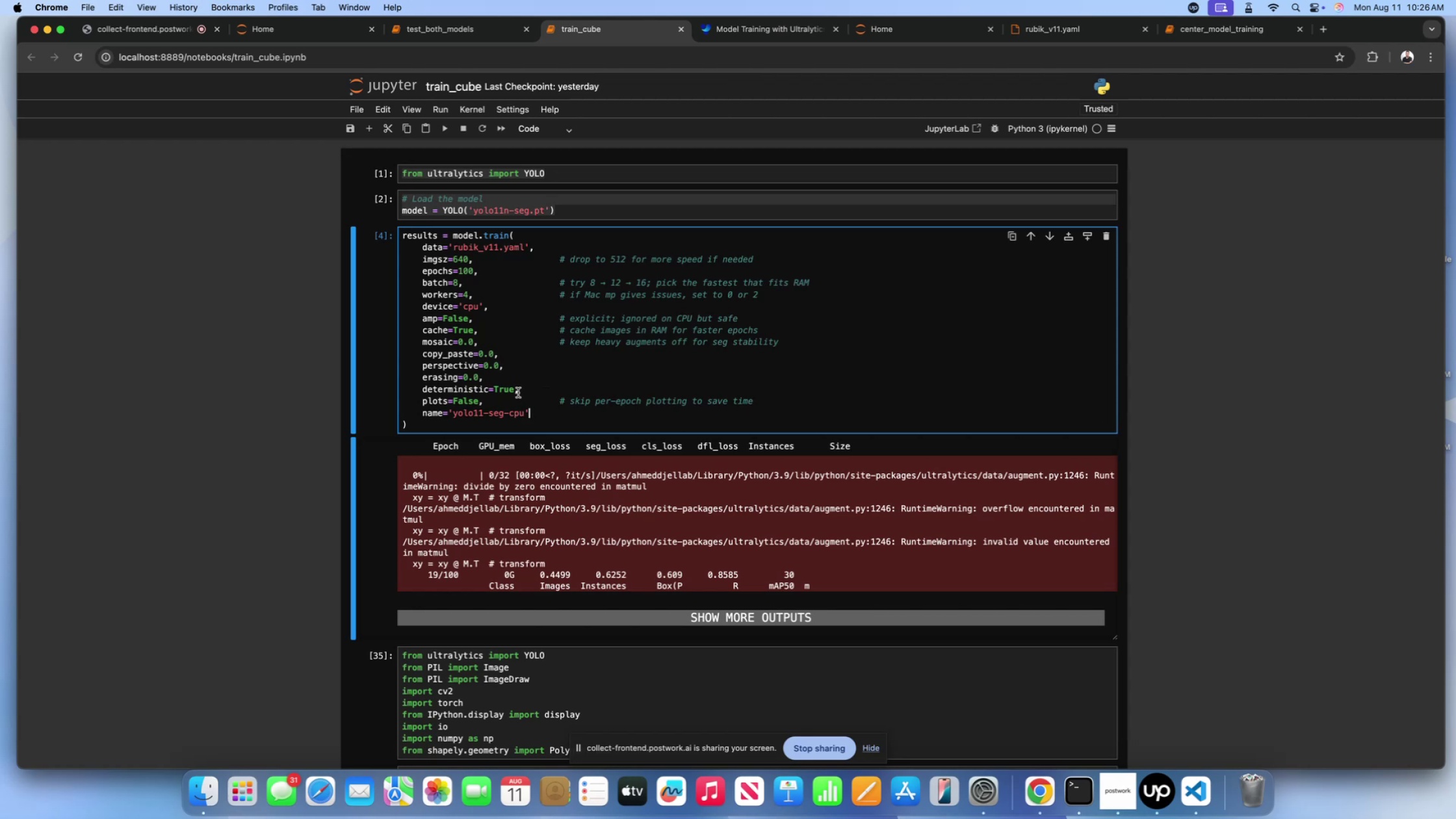 
left_click([519, 392])
 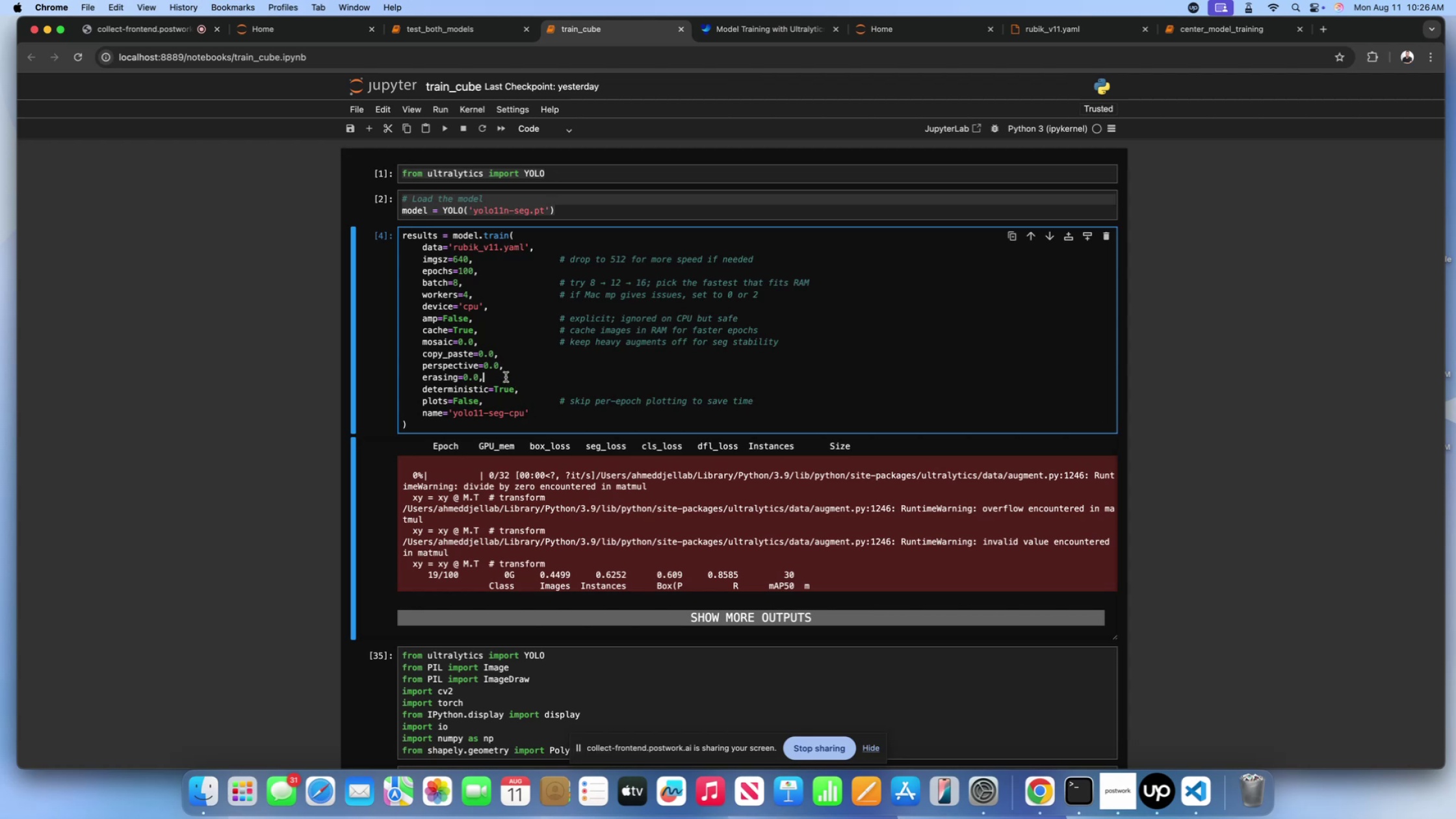 
double_click([509, 370])
 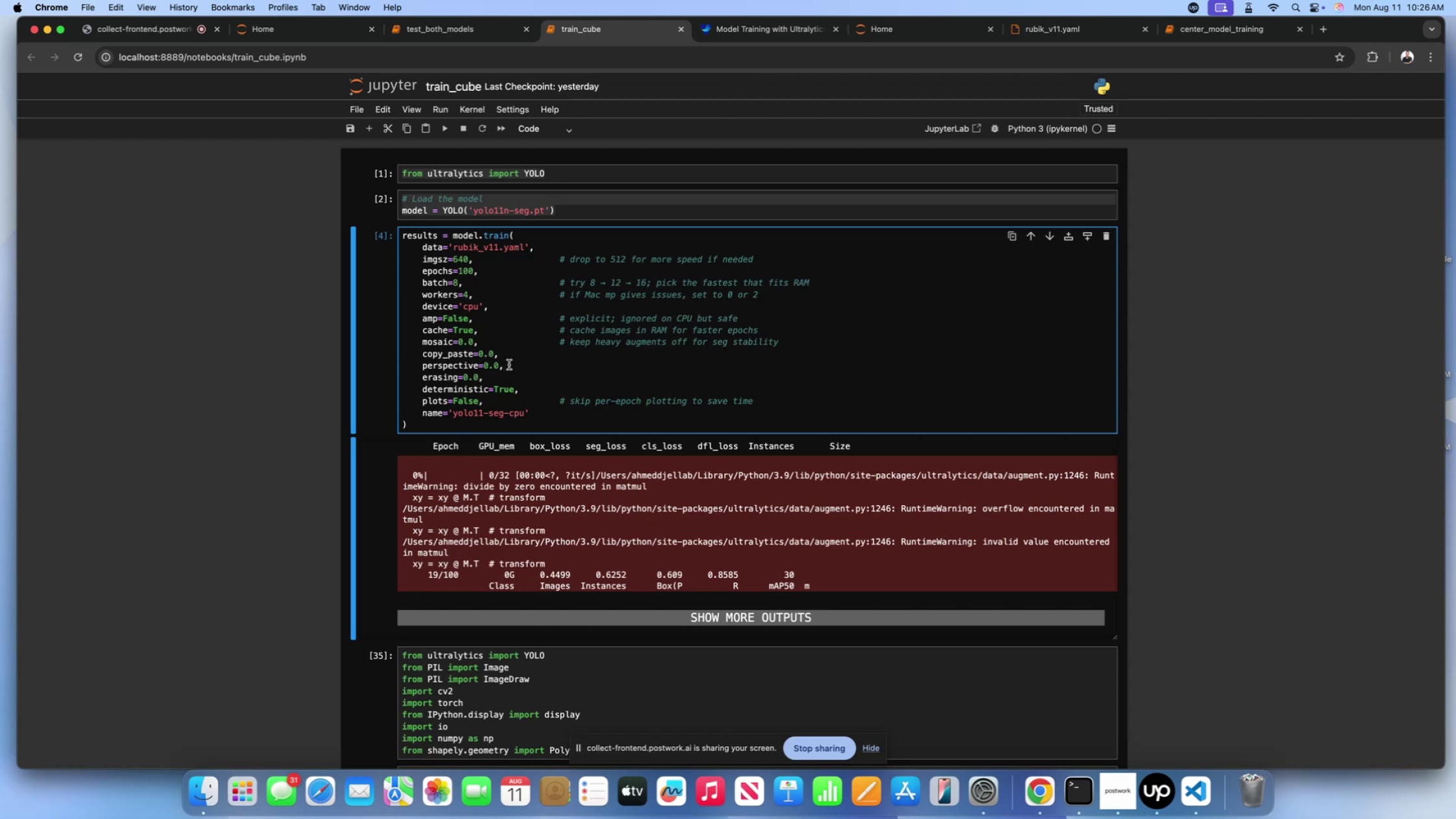 
scroll: coordinate [549, 434], scroll_direction: down, amount: 33.0
 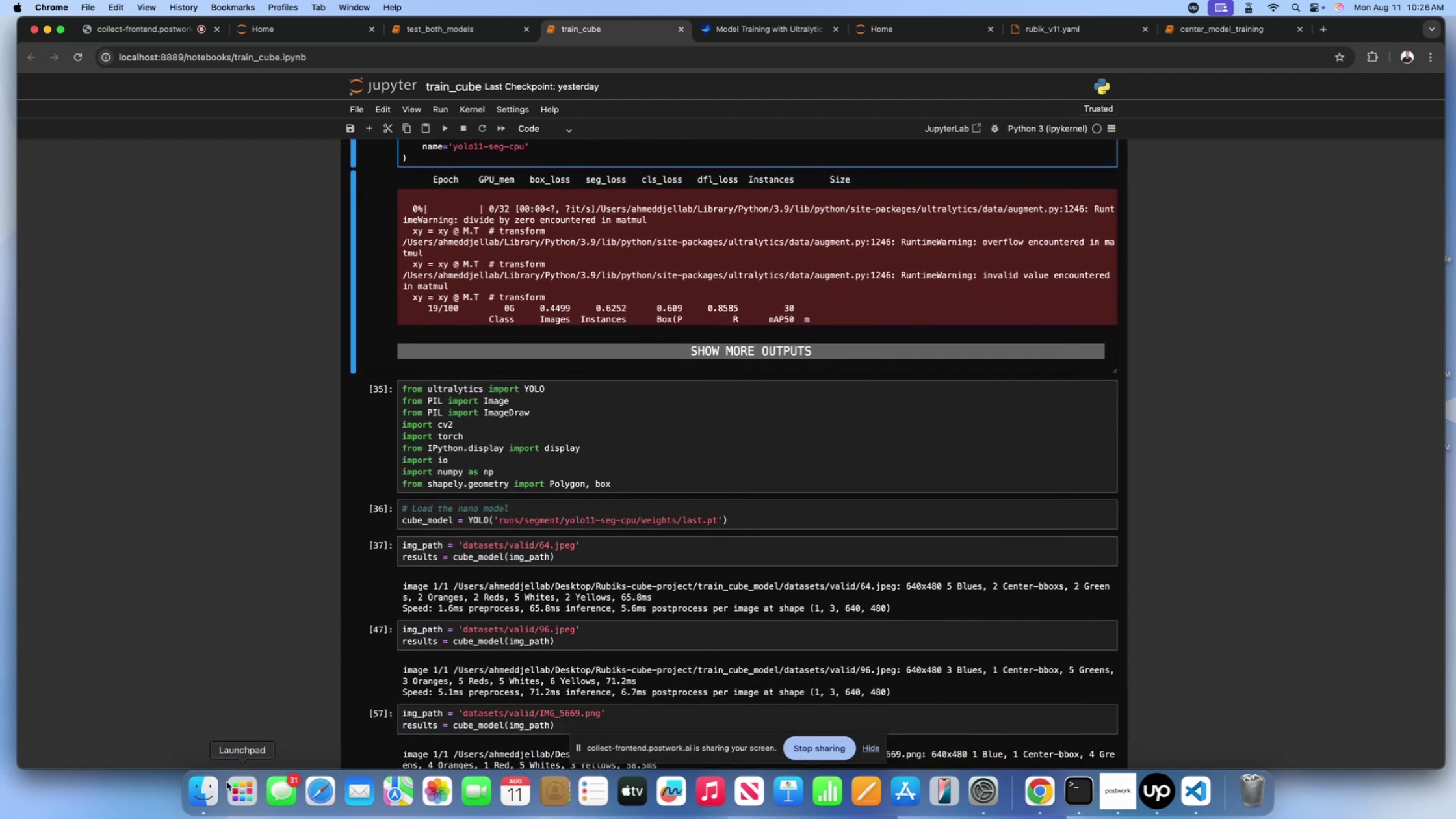 
left_click([194, 797])
 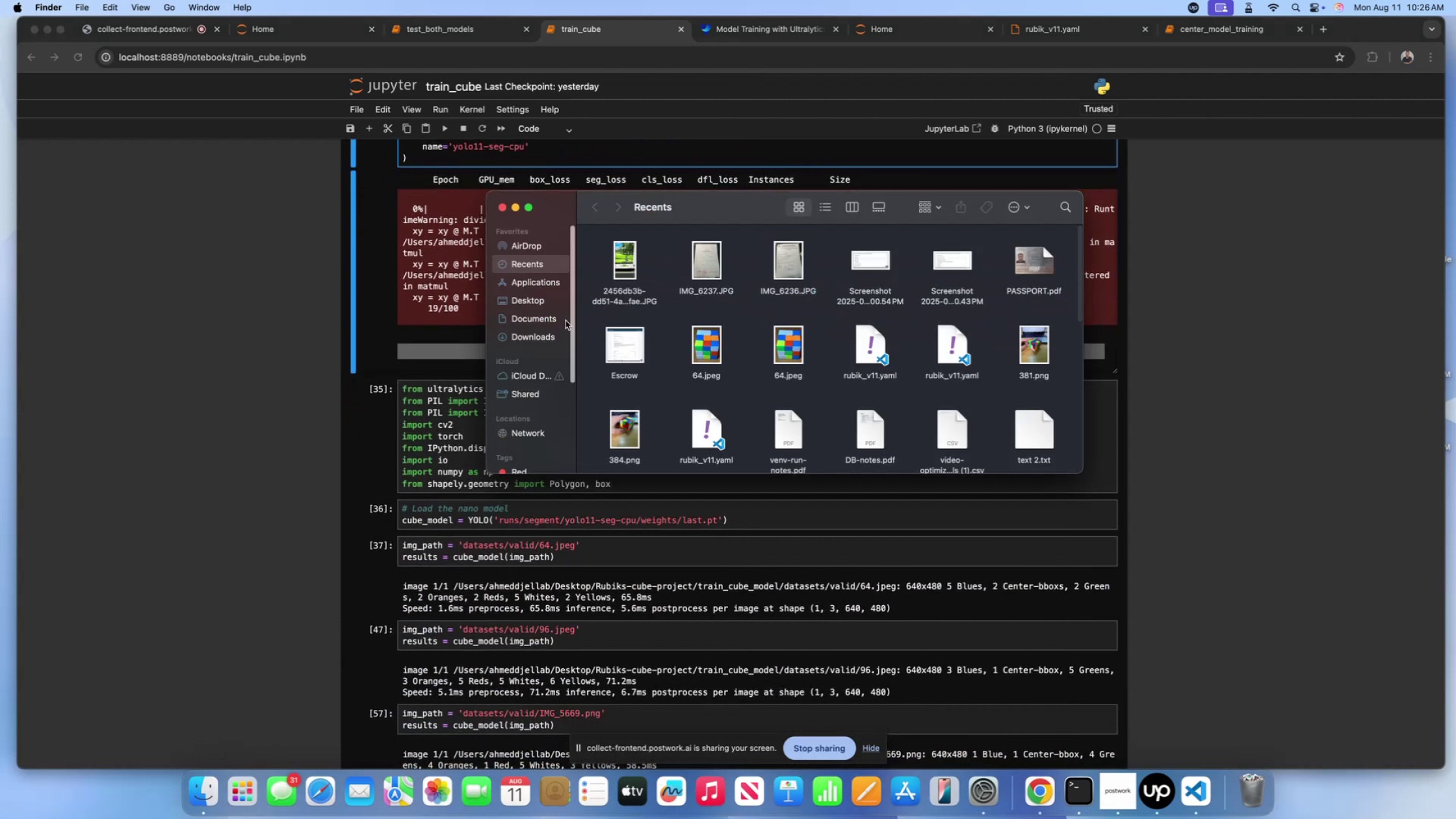 
scroll: coordinate [566, 320], scroll_direction: down, amount: 1.0
 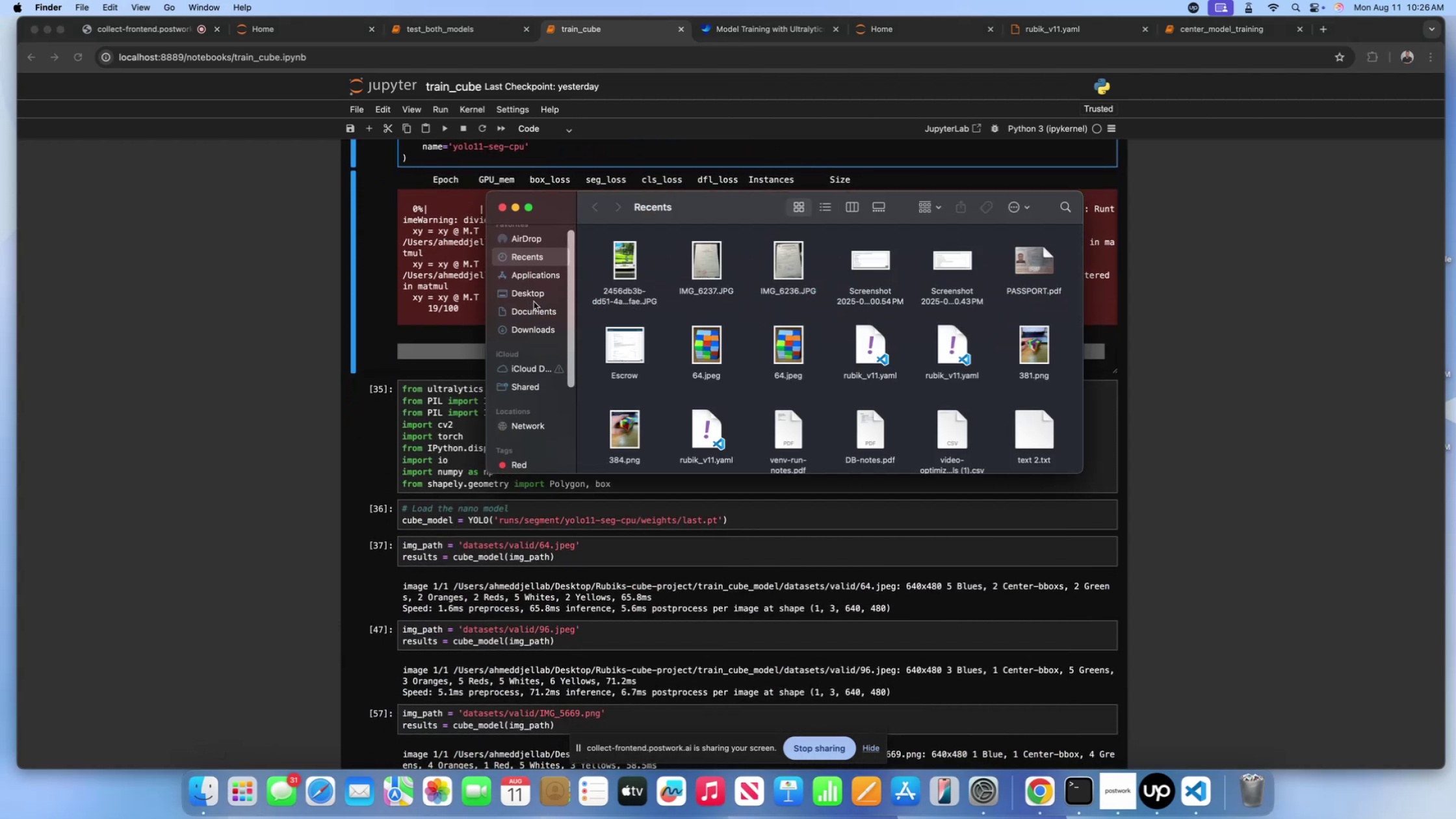 
left_click([534, 294])
 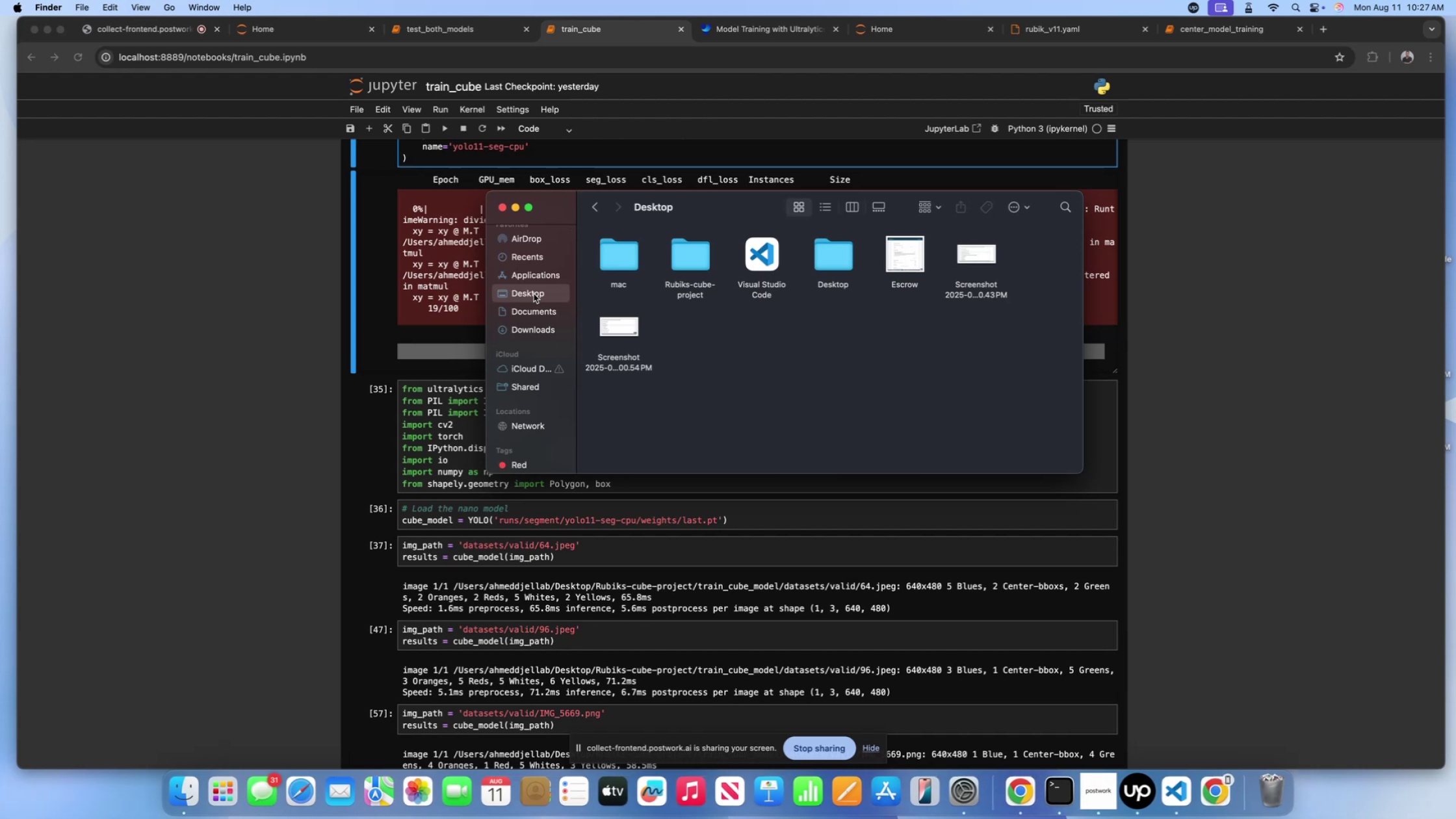 
wait(15.11)
 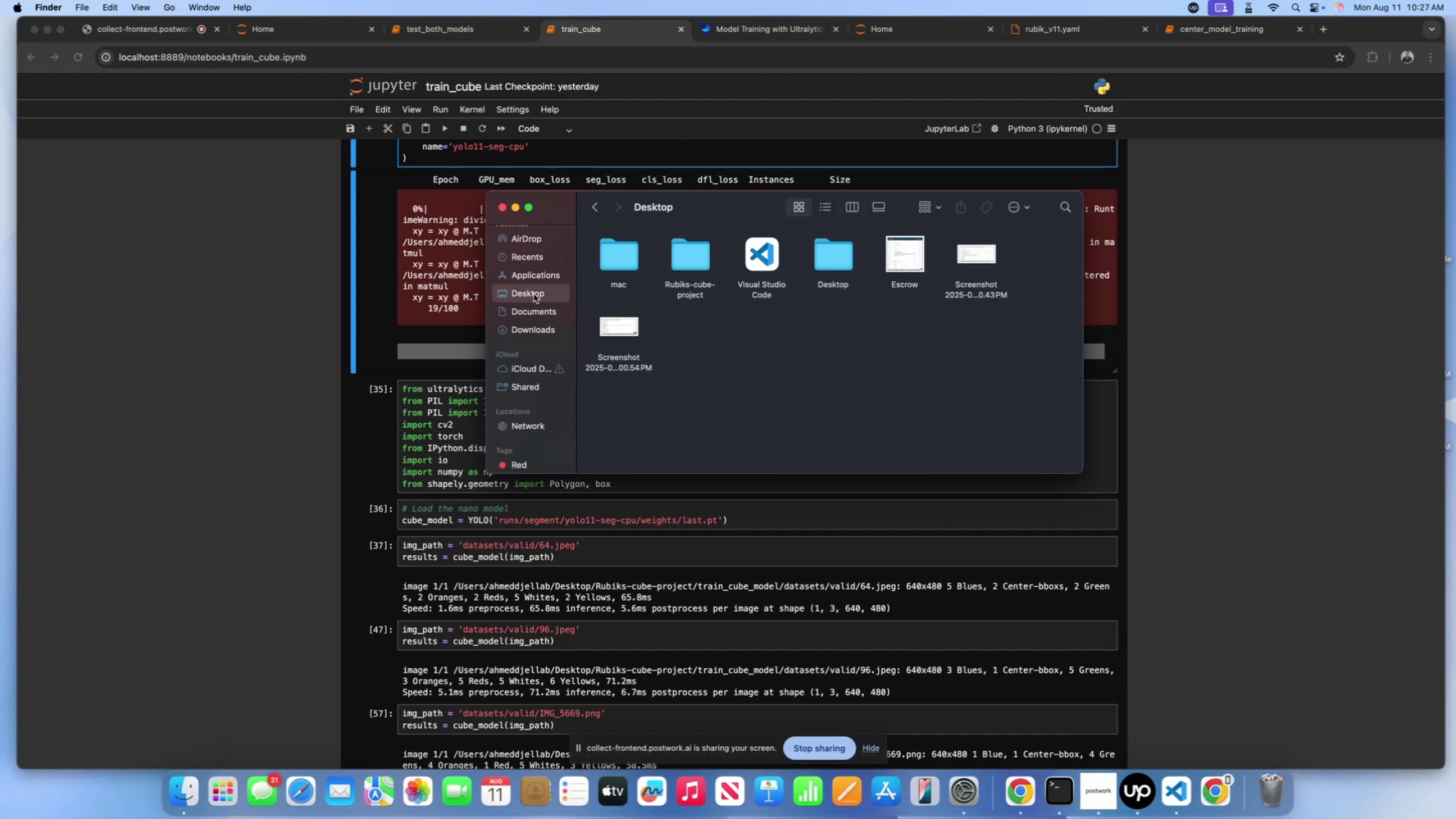 
left_click([536, 296])
 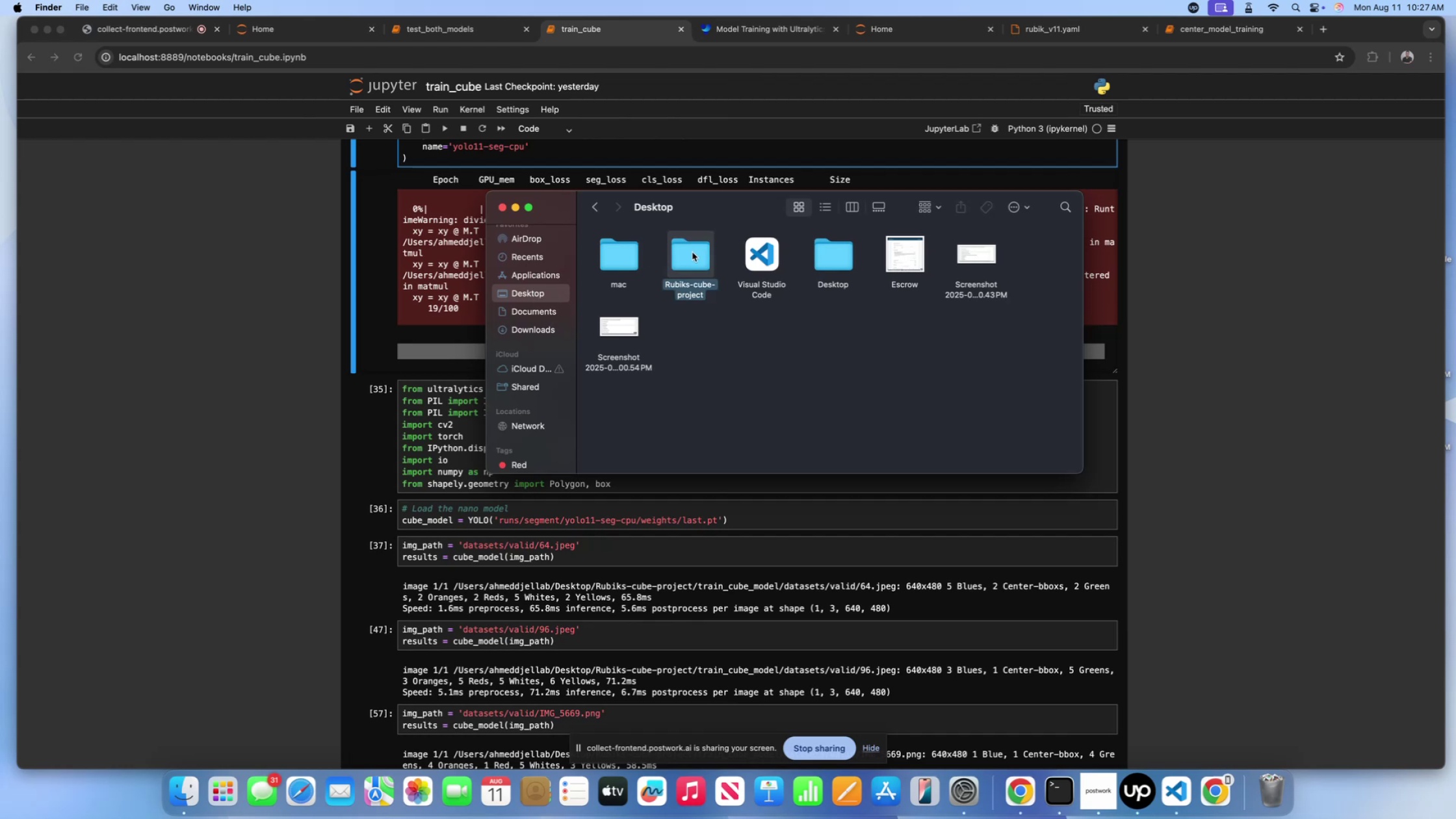 
double_click([692, 252])
 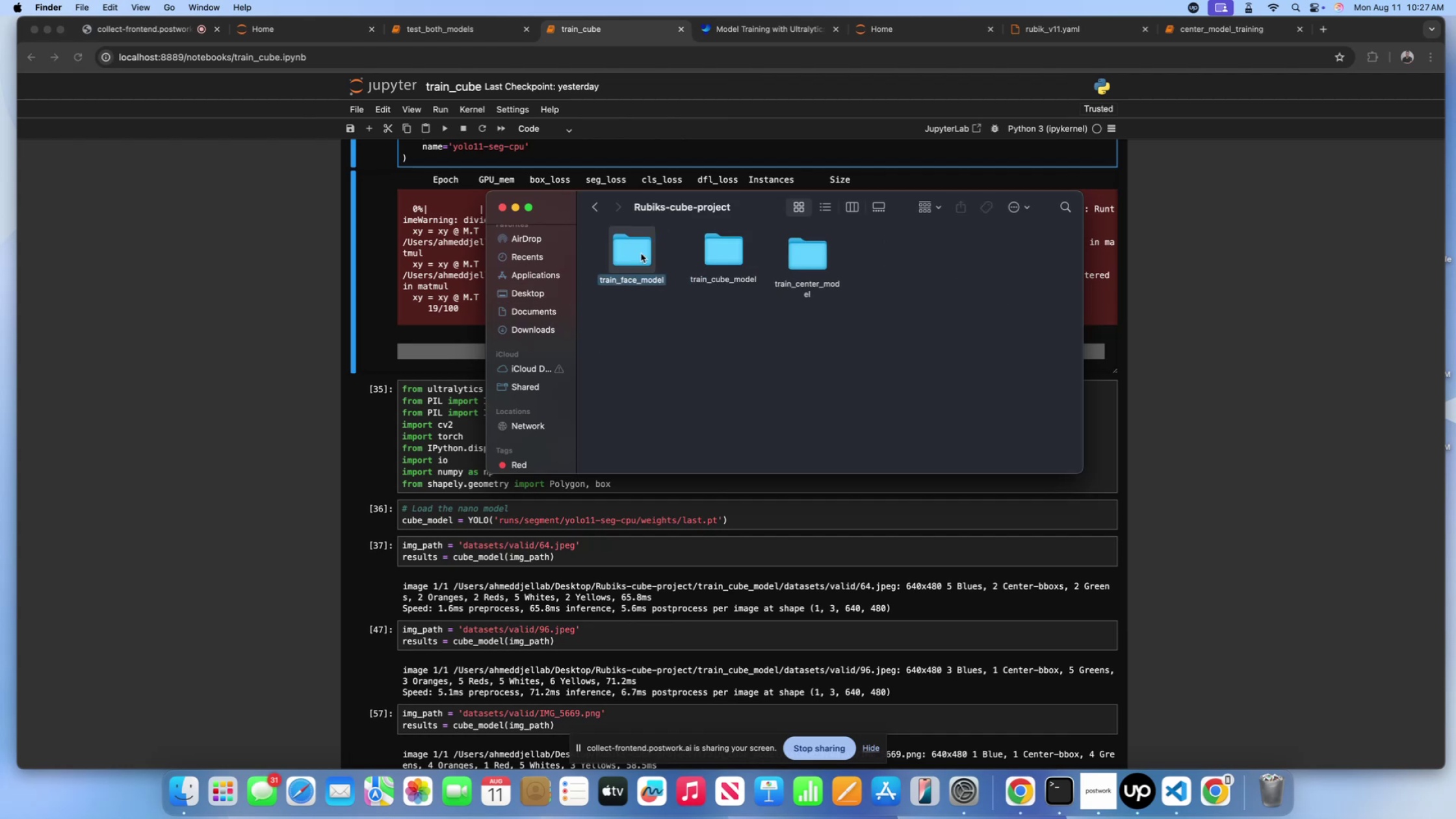 
double_click([641, 254])
 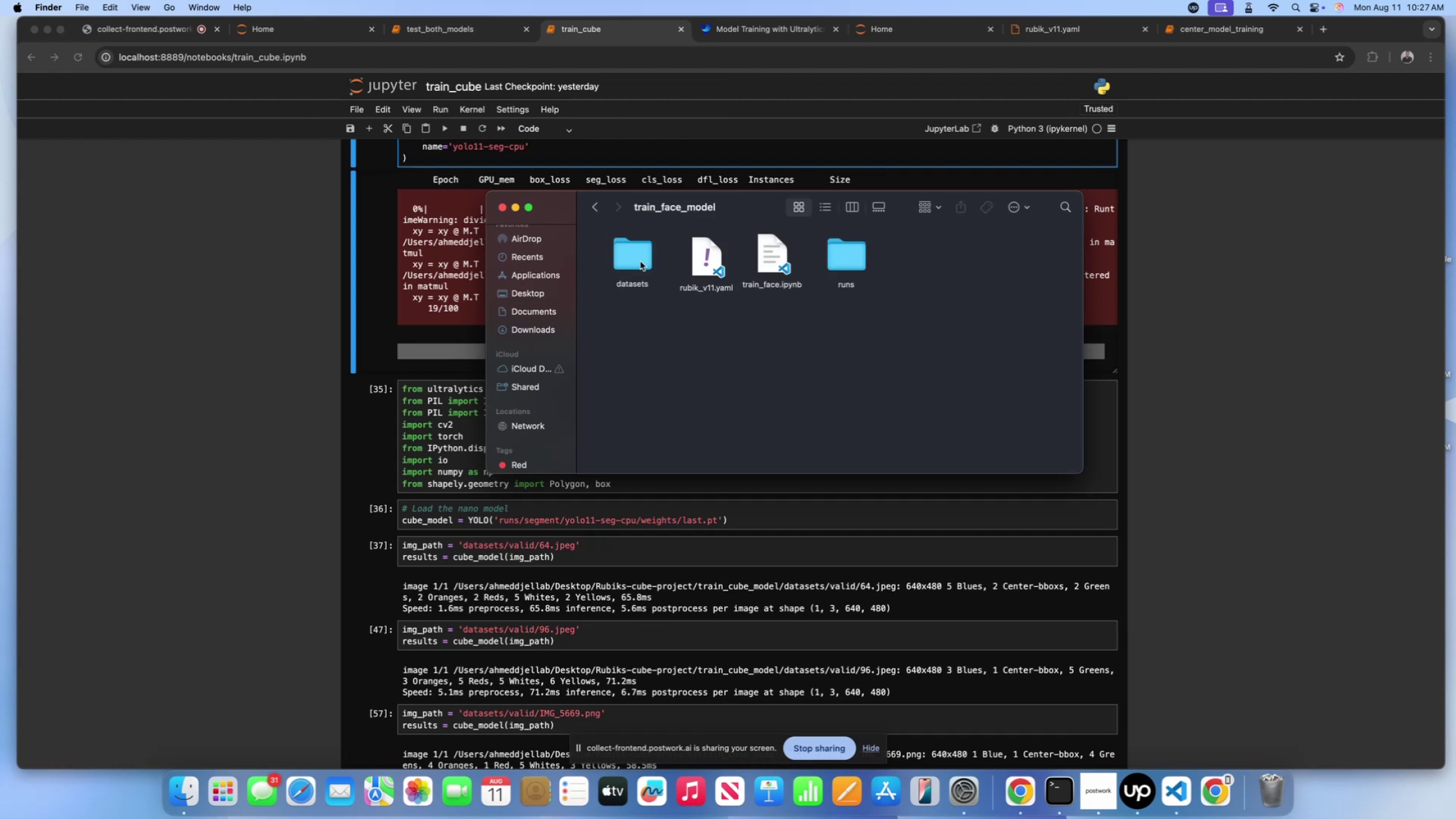 
double_click([632, 260])
 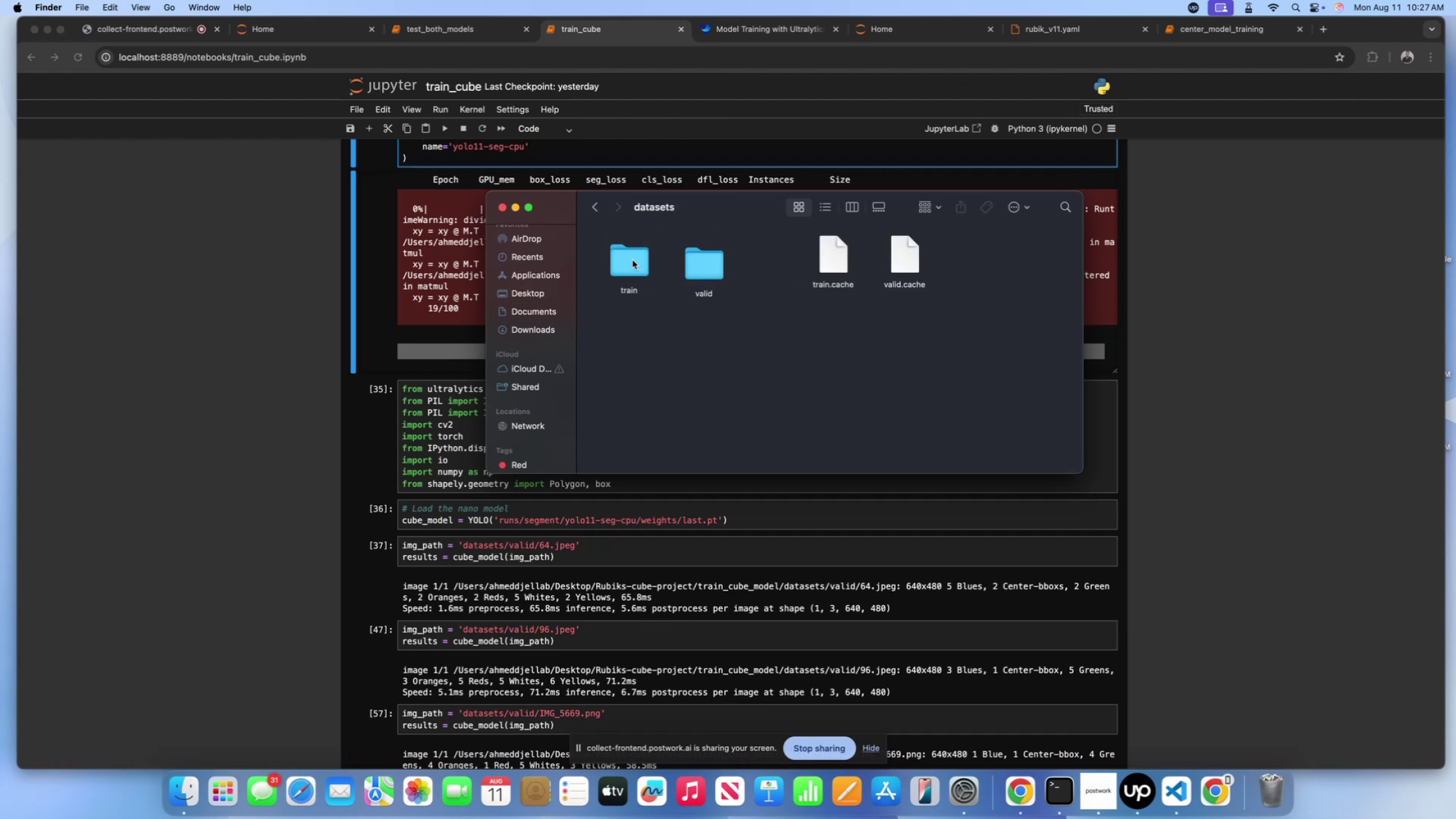 
double_click([632, 260])
 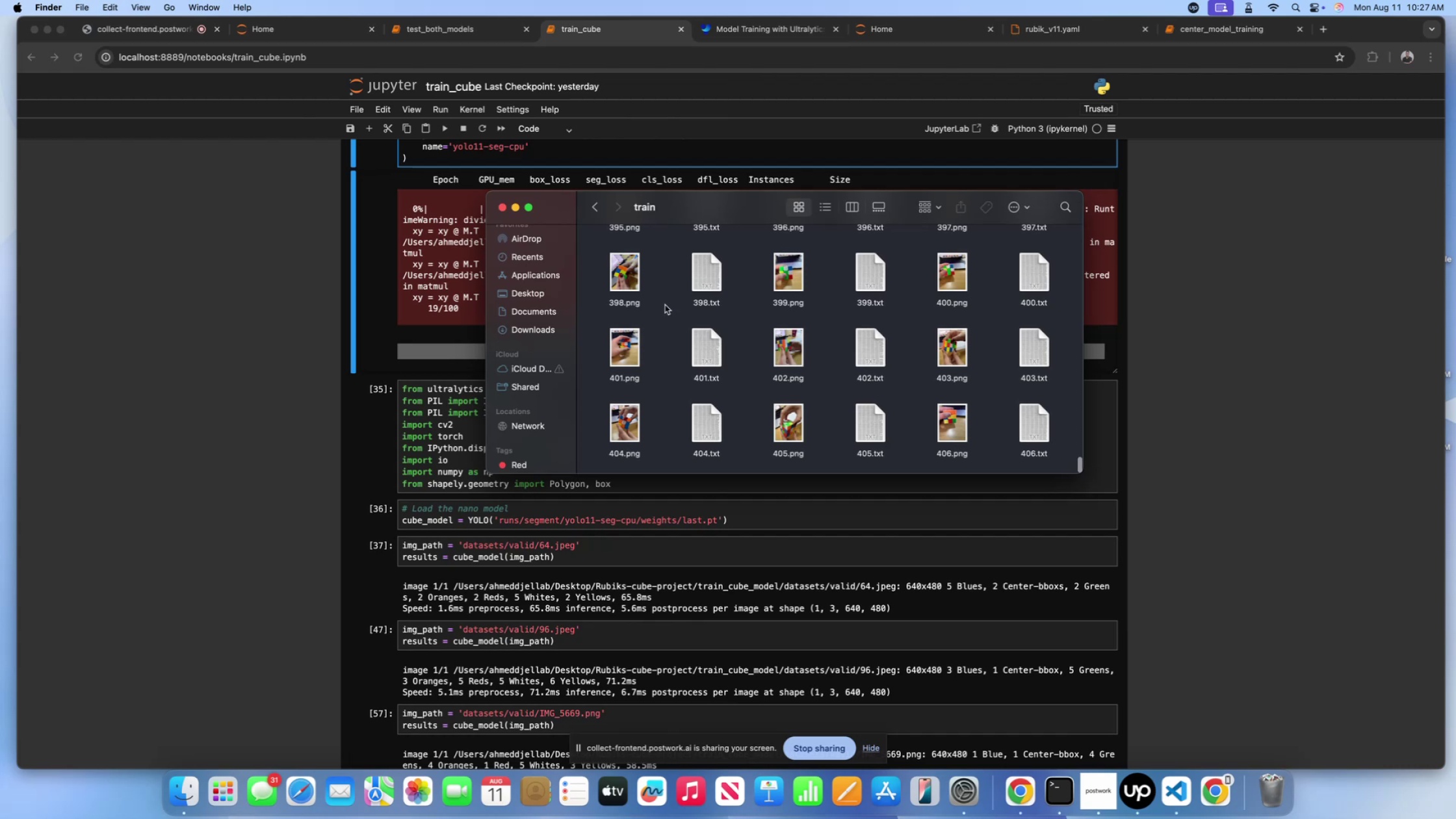 
scroll: coordinate [635, 271], scroll_direction: up, amount: 1301.0
 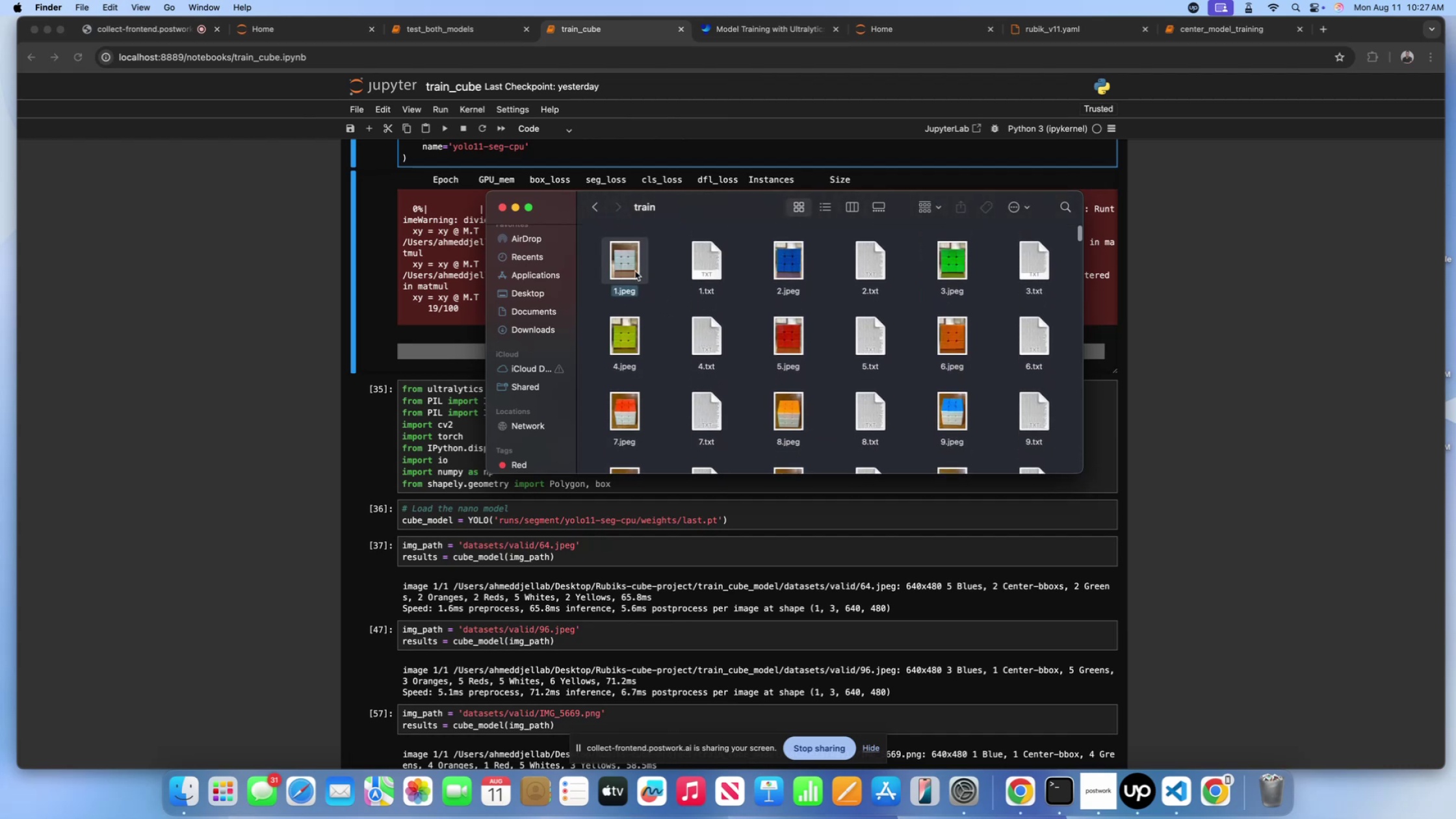 
left_click([635, 271])
 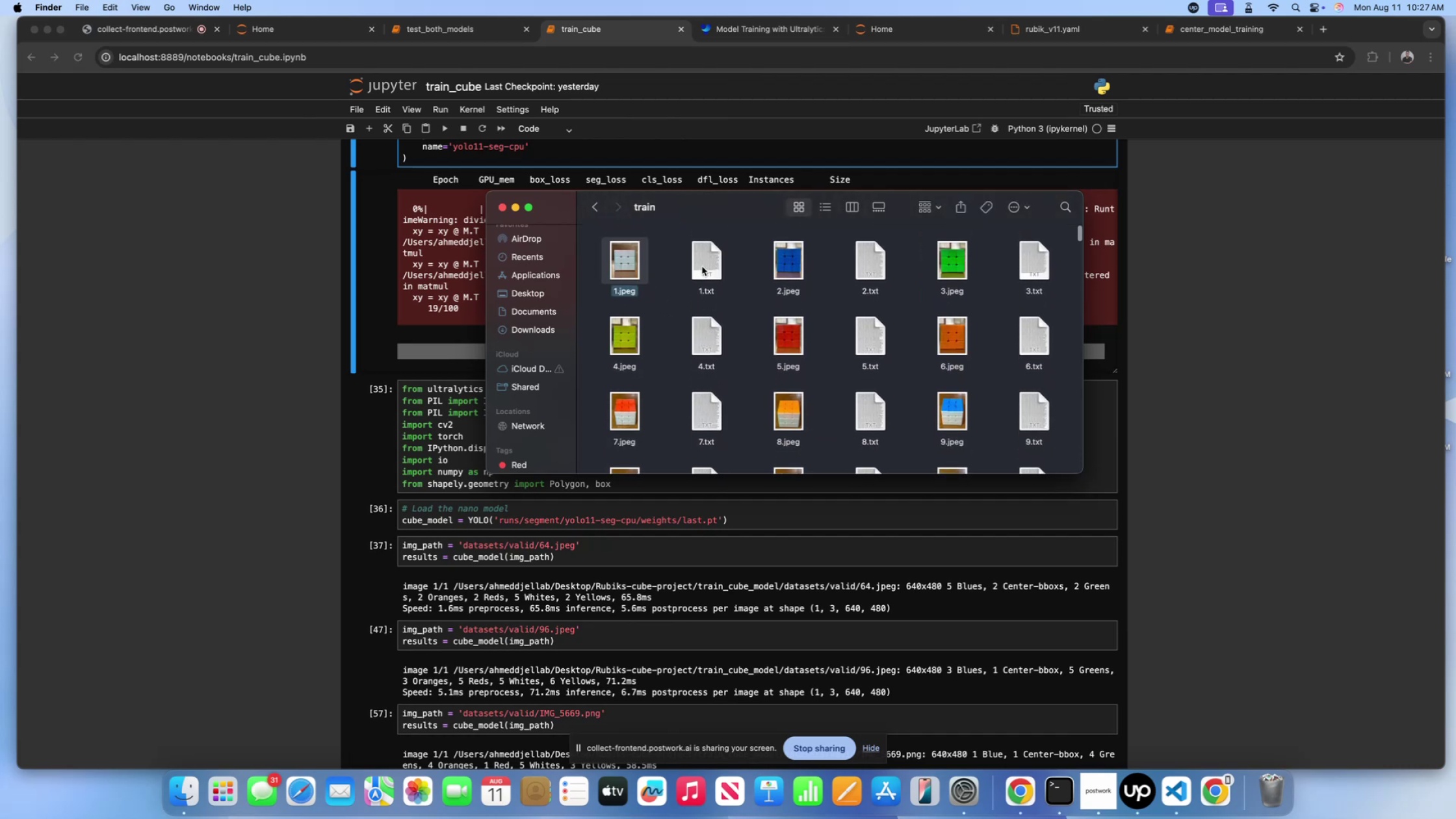 
left_click([711, 266])
 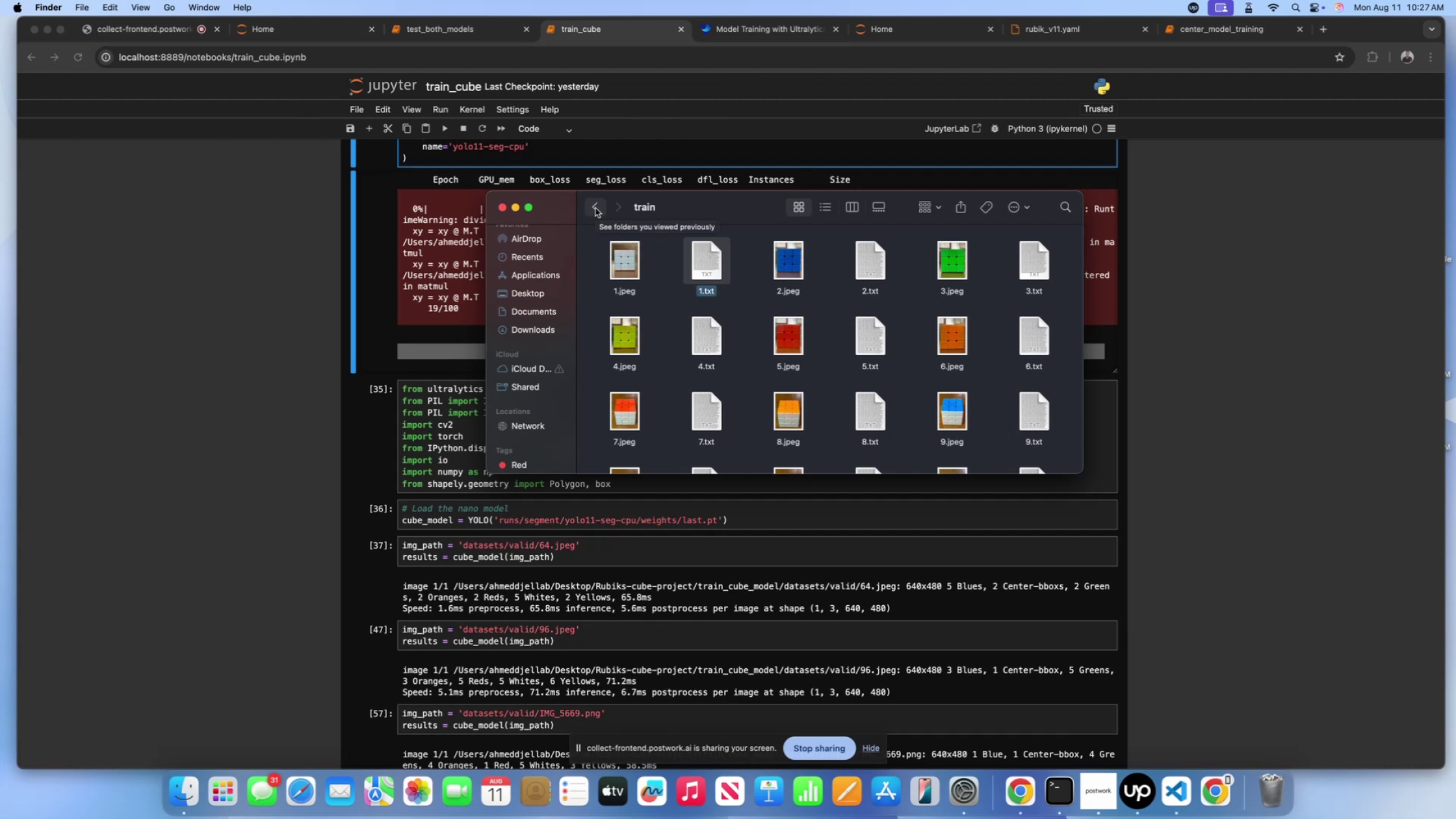 
wait(14.67)
 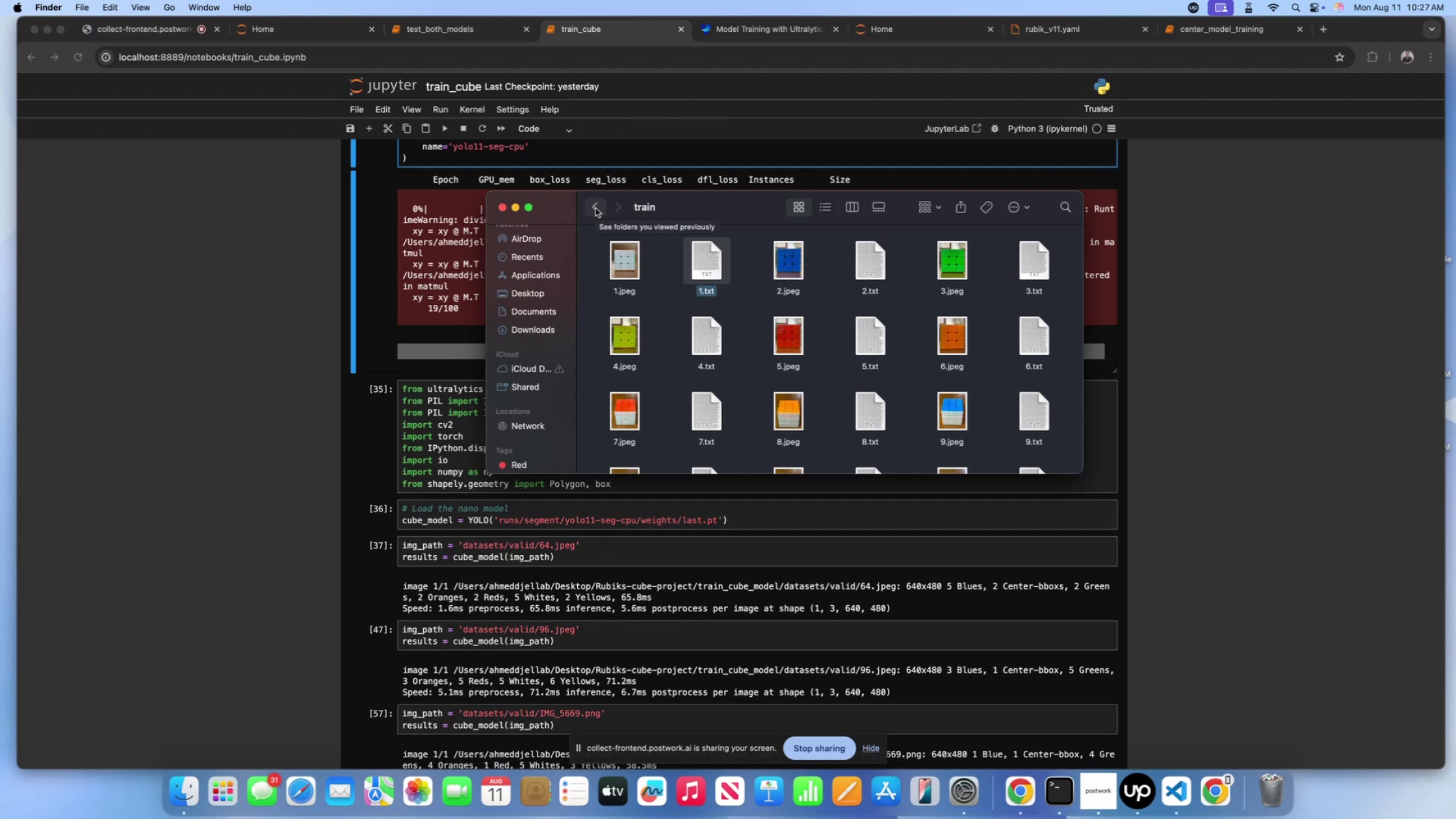 
left_click([500, 203])
 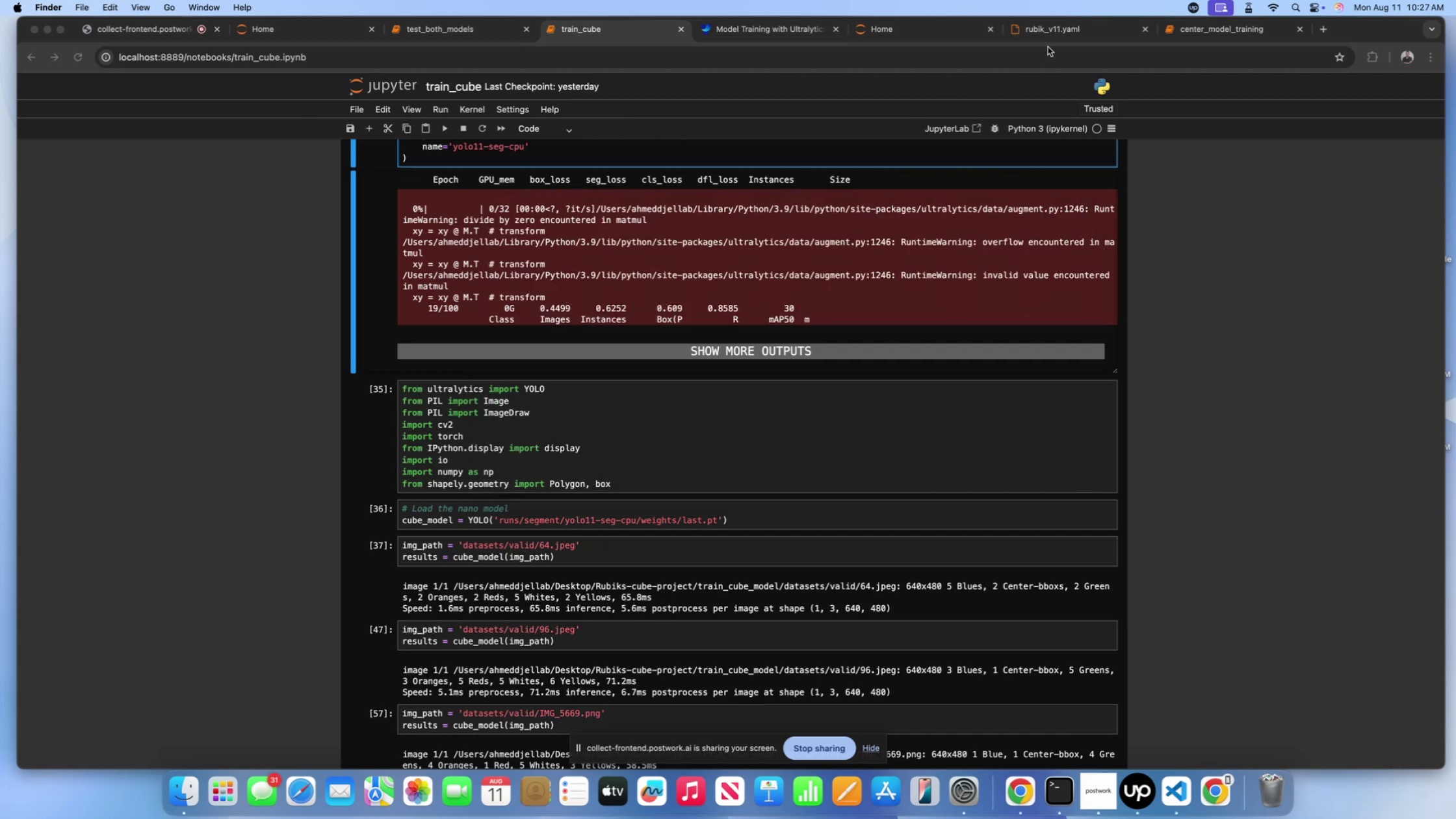 
left_click([1048, 34])
 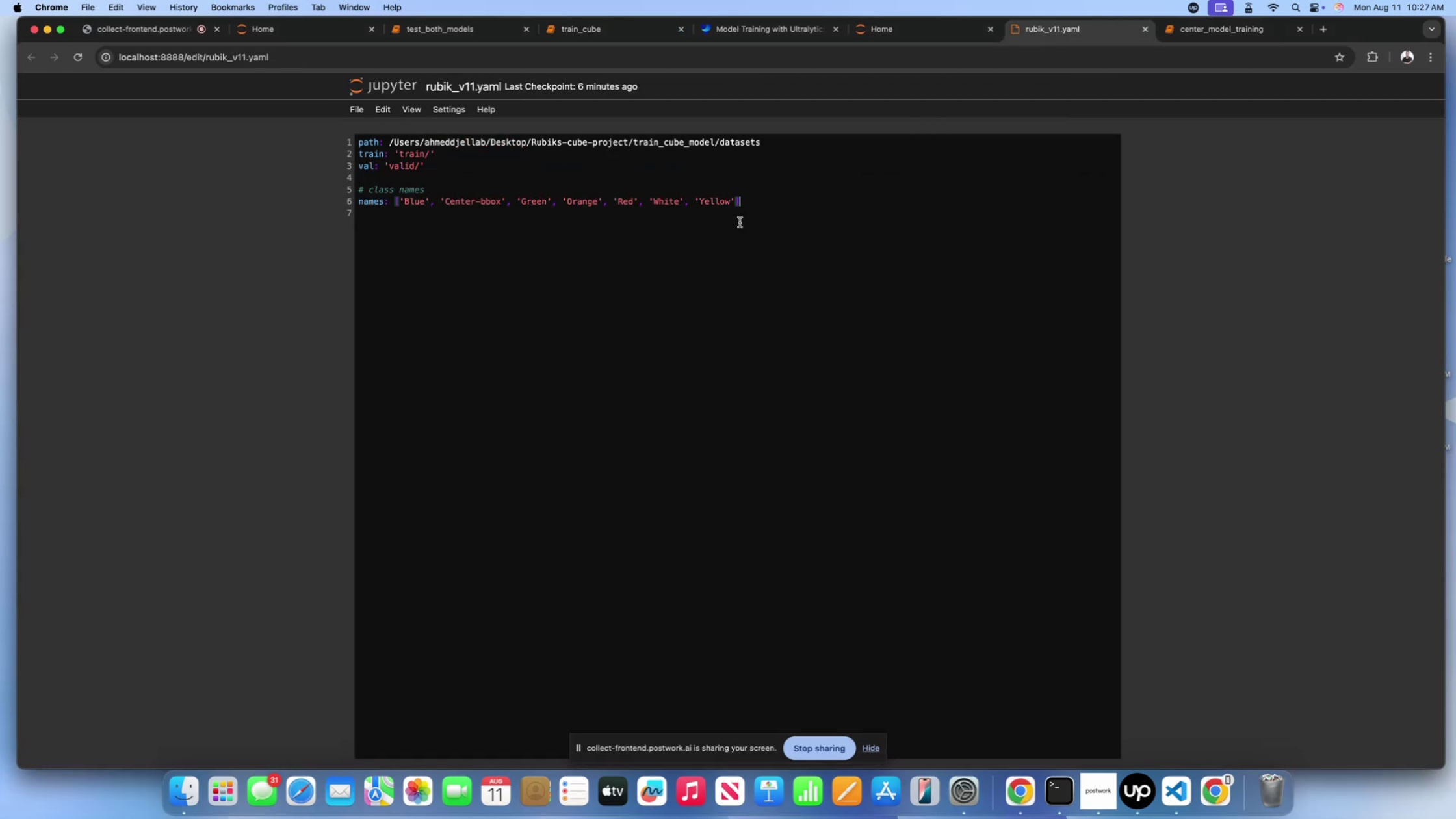 
left_click([752, 203])
 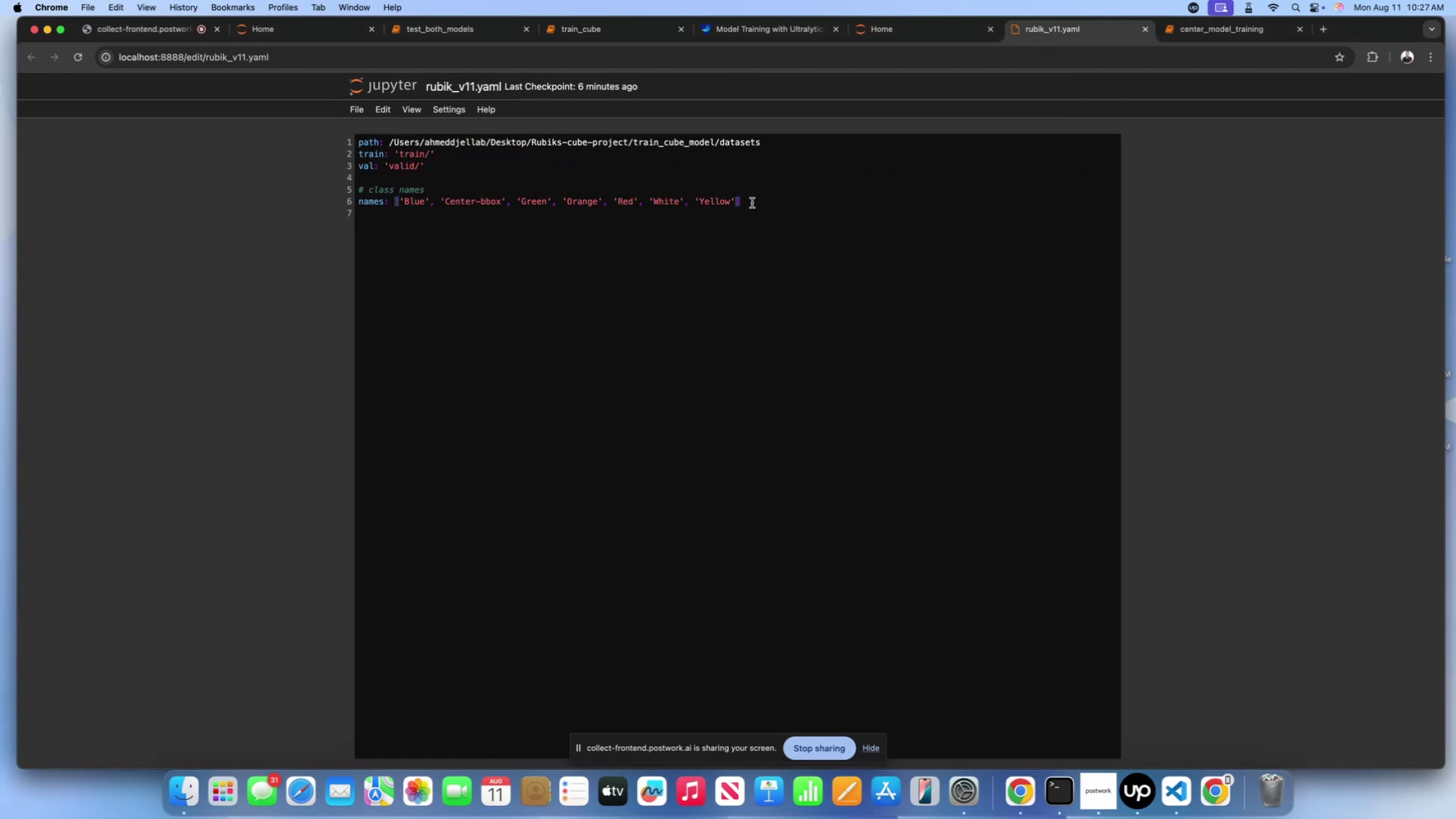 
left_click_drag(start_coordinate=[779, 202], to_coordinate=[352, 142])
 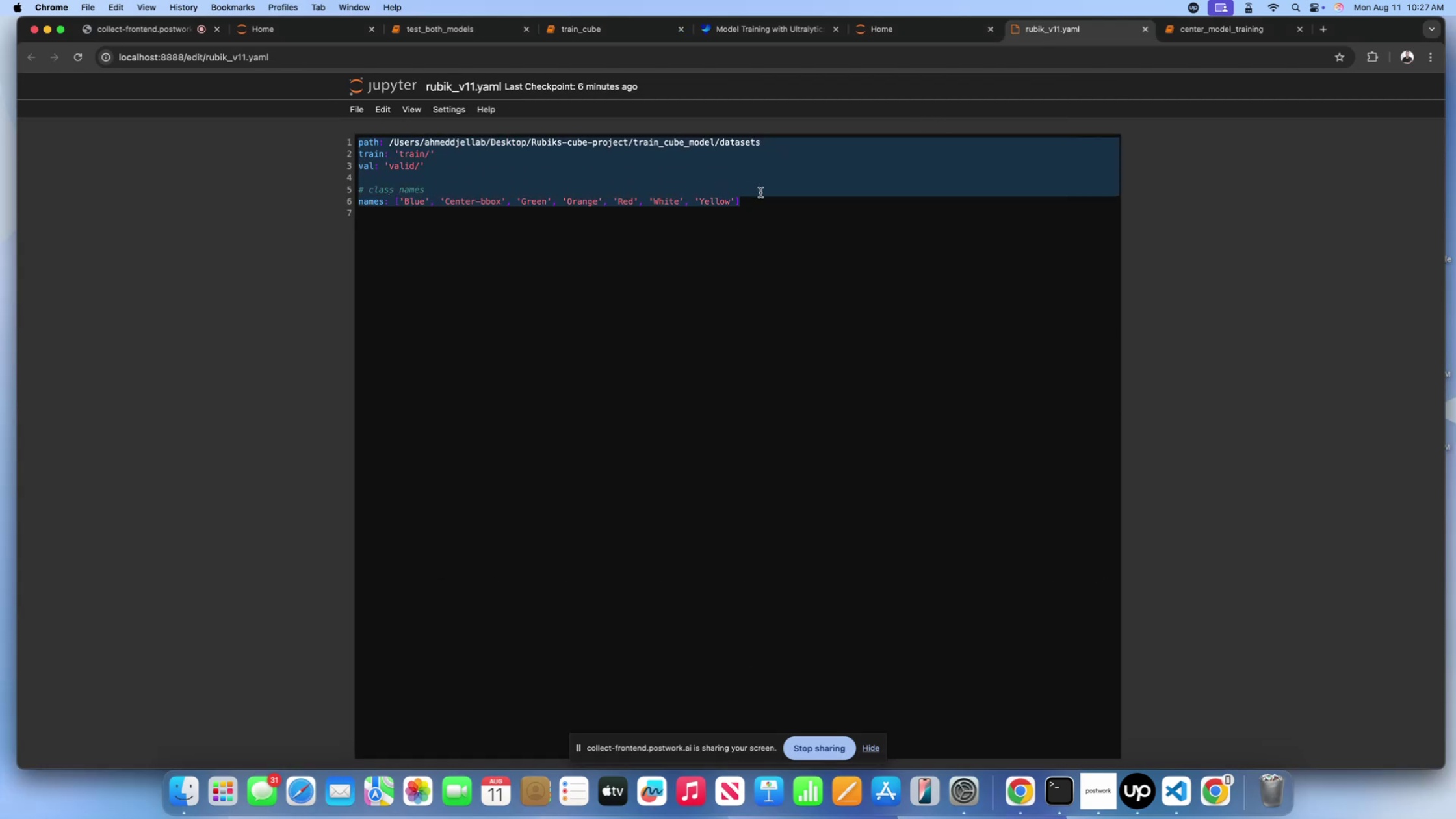 
left_click([773, 196])
 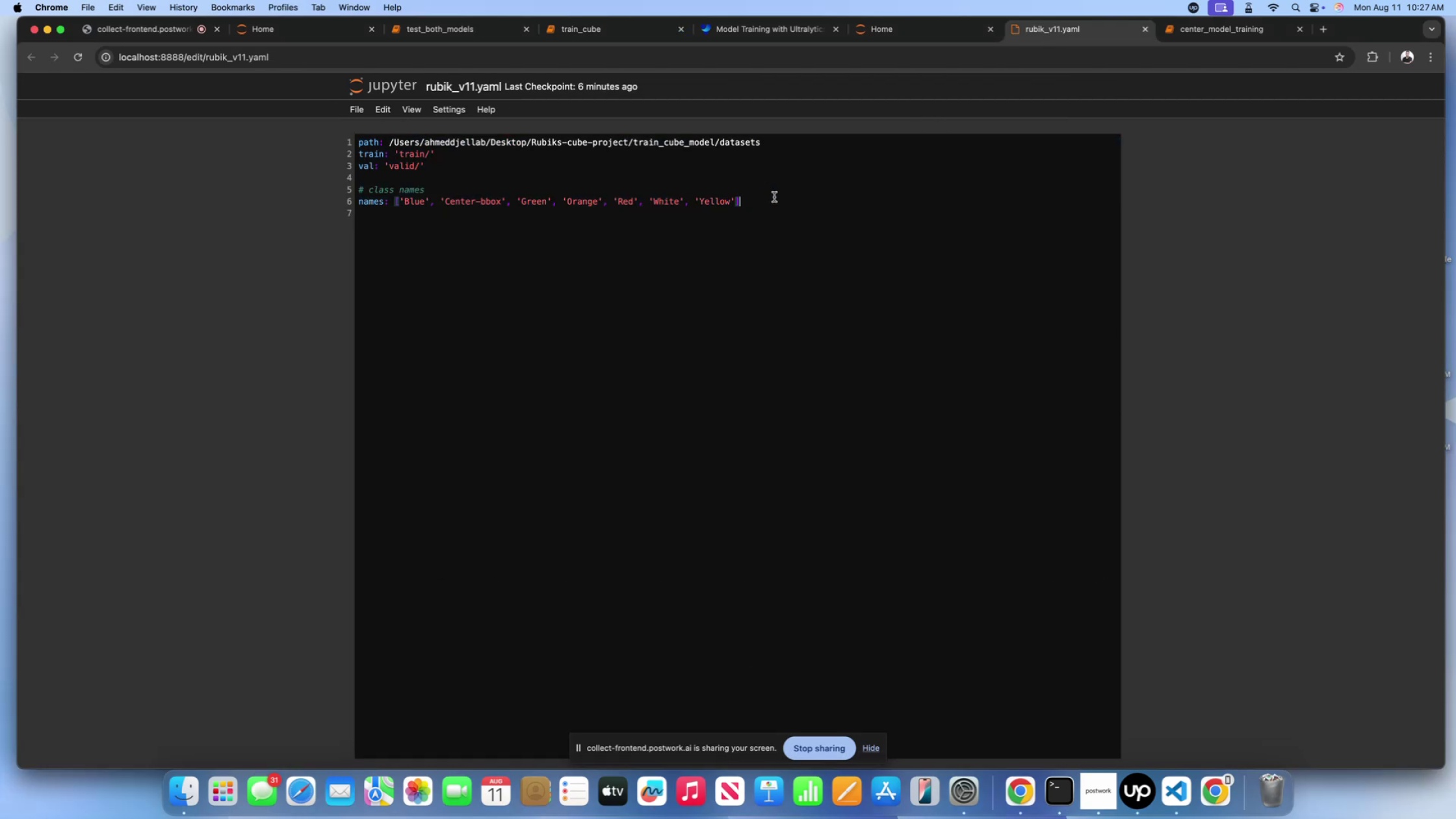 
key(Meta+Shift+S)
 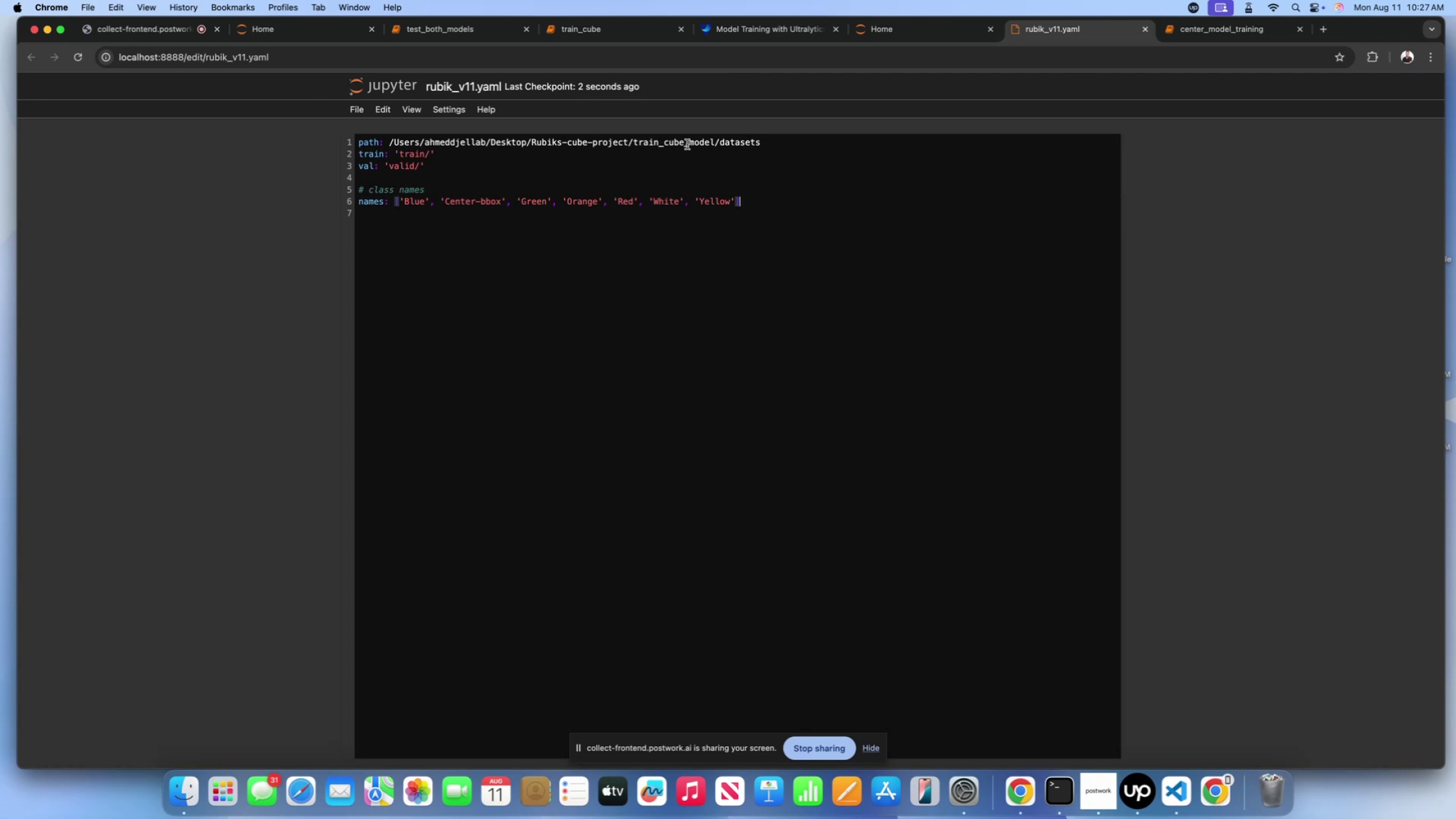 
left_click([683, 146])
 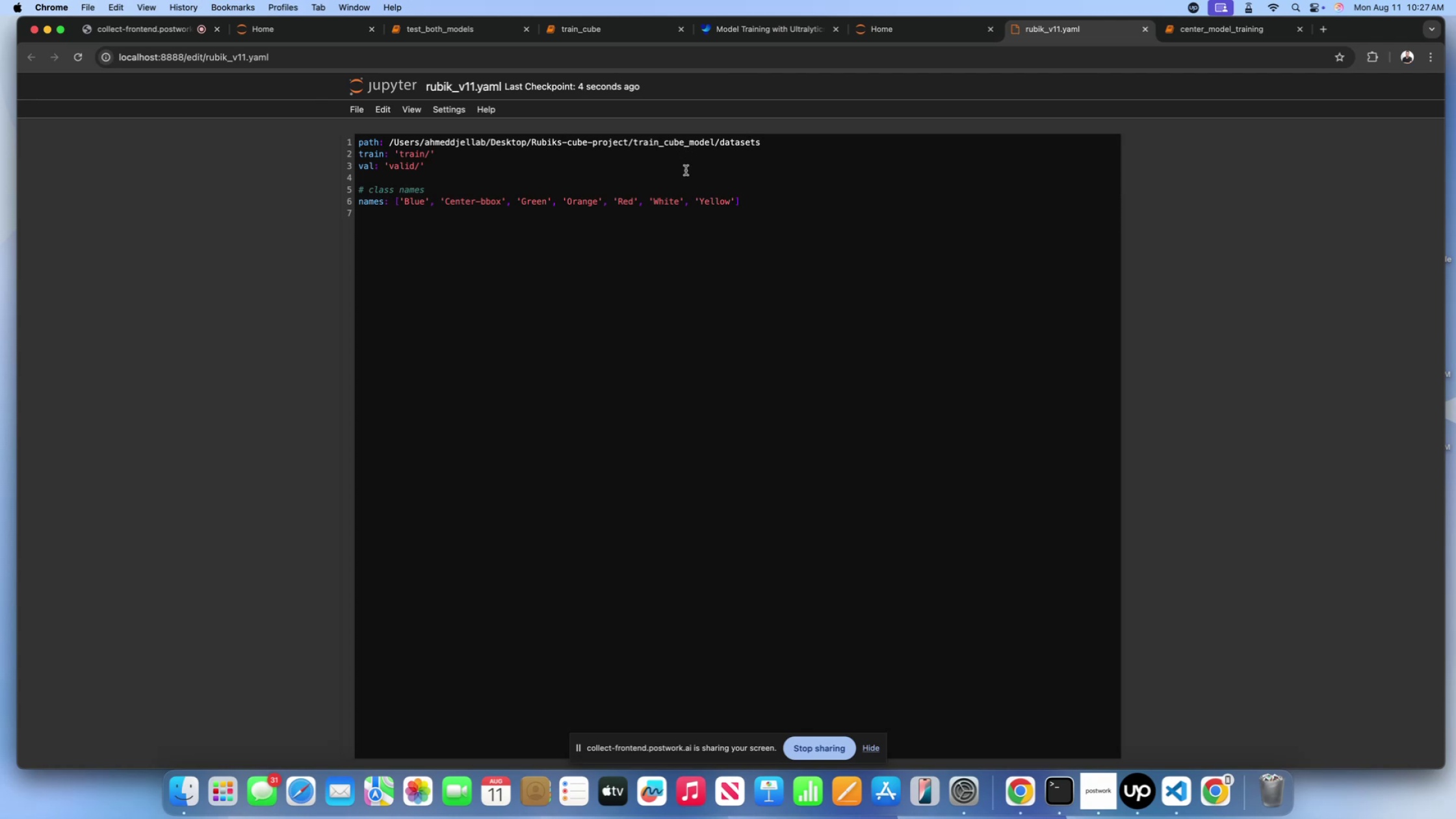 
key(Backspace)
key(Backspace)
key(Backspace)
key(Backspace)
type(FACE)
 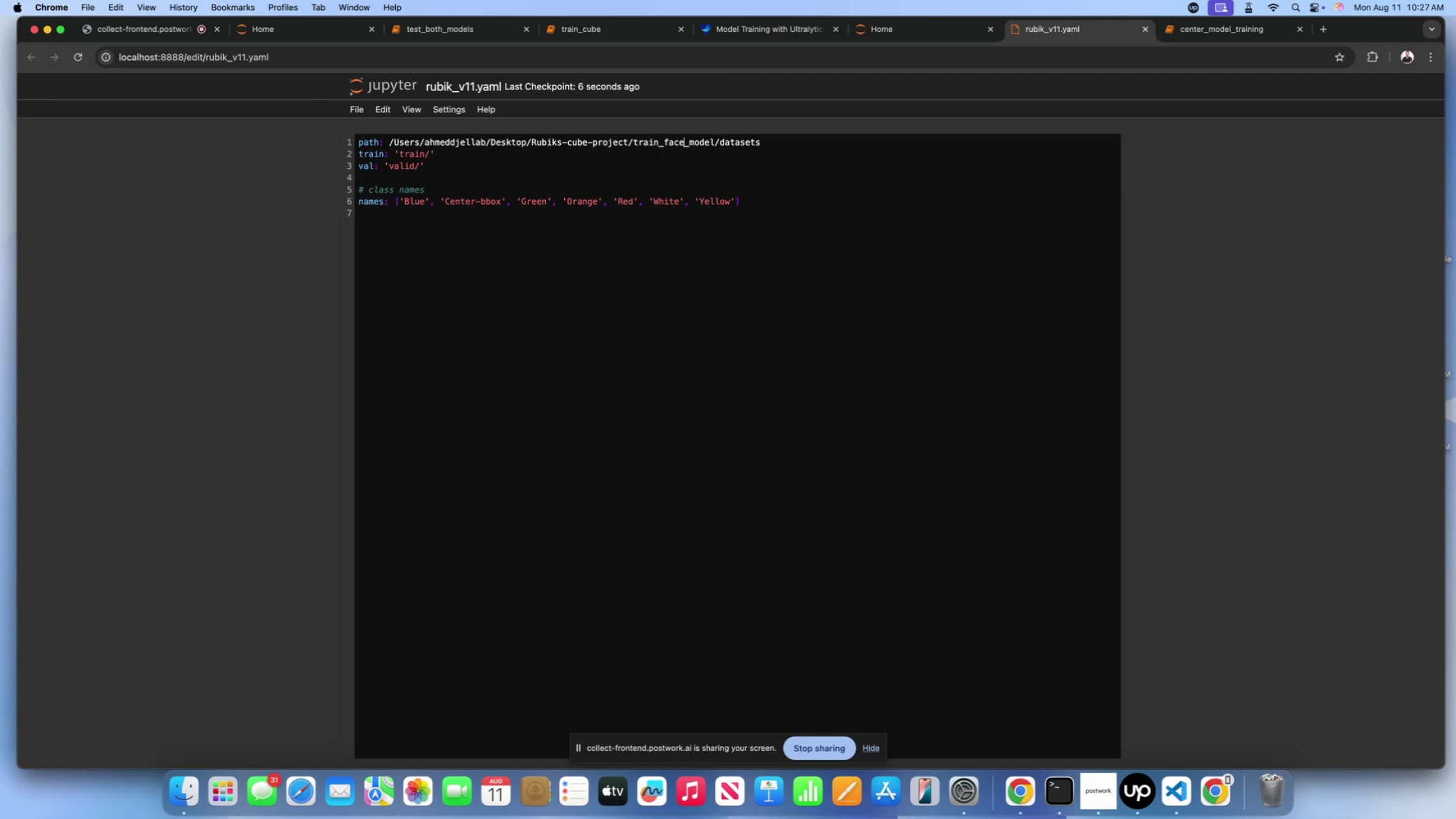 
key(Meta+Shift+S)
 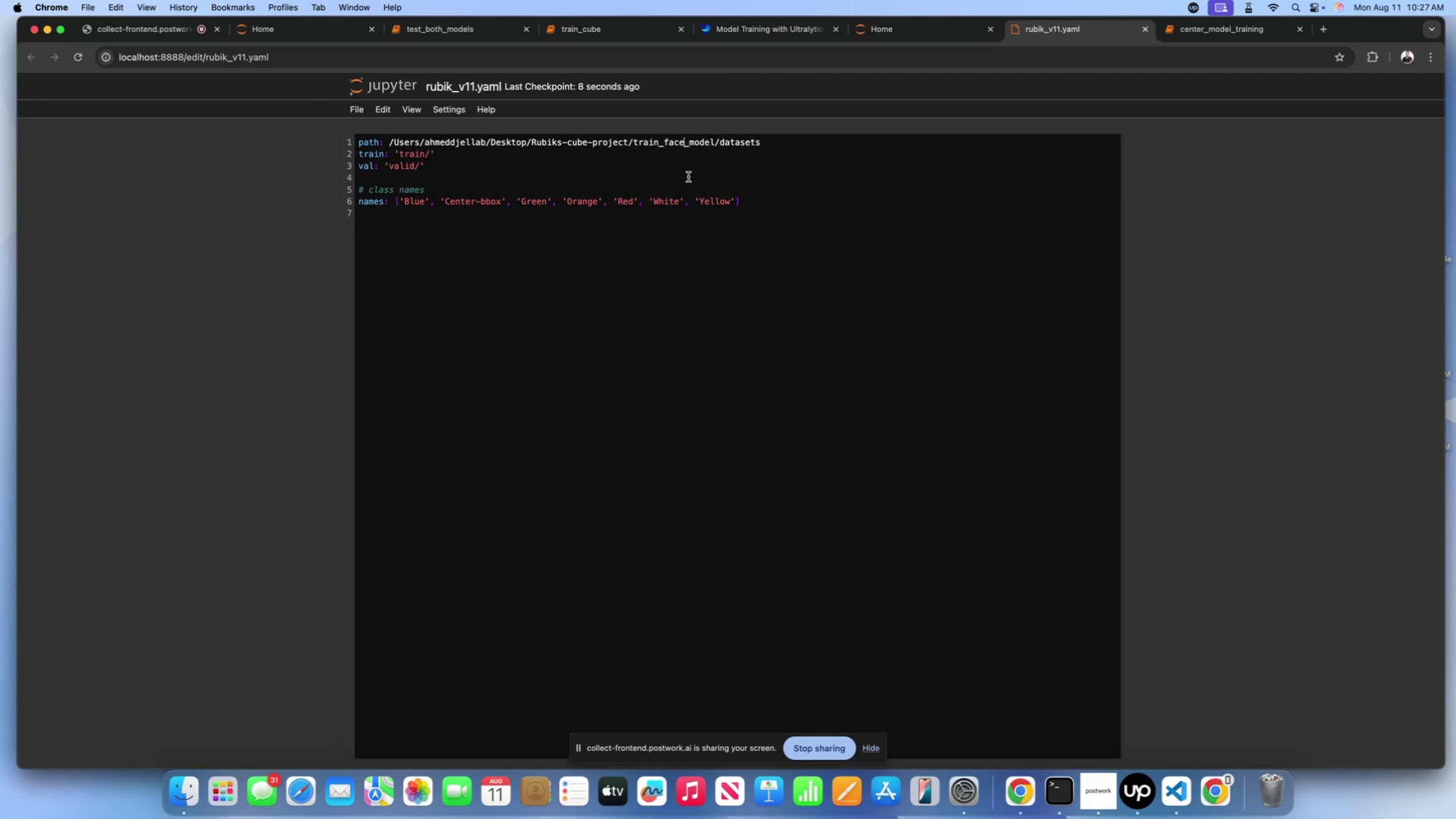 
left_click([723, 181])
 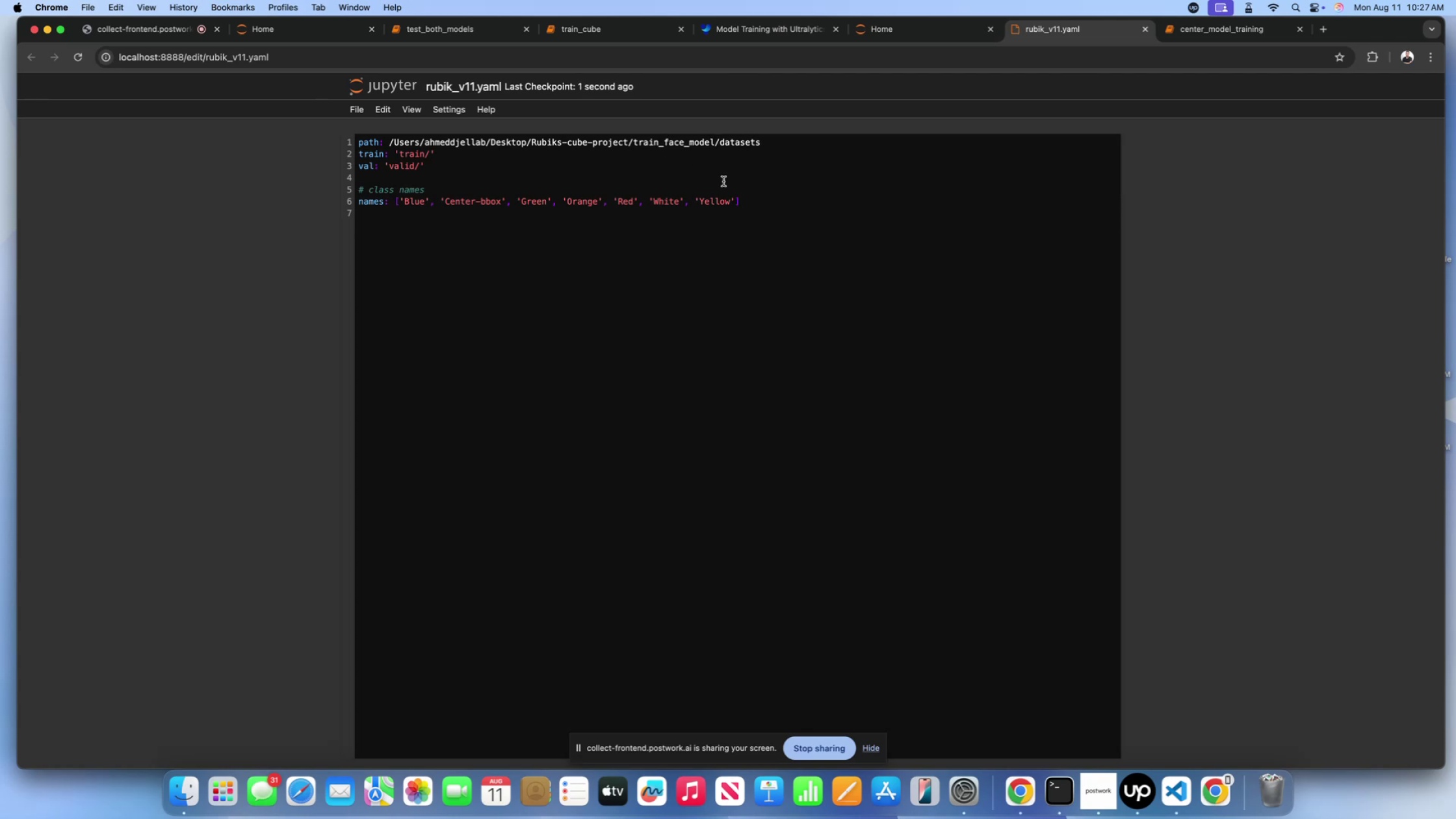 
key(Meta+Shift+S)
 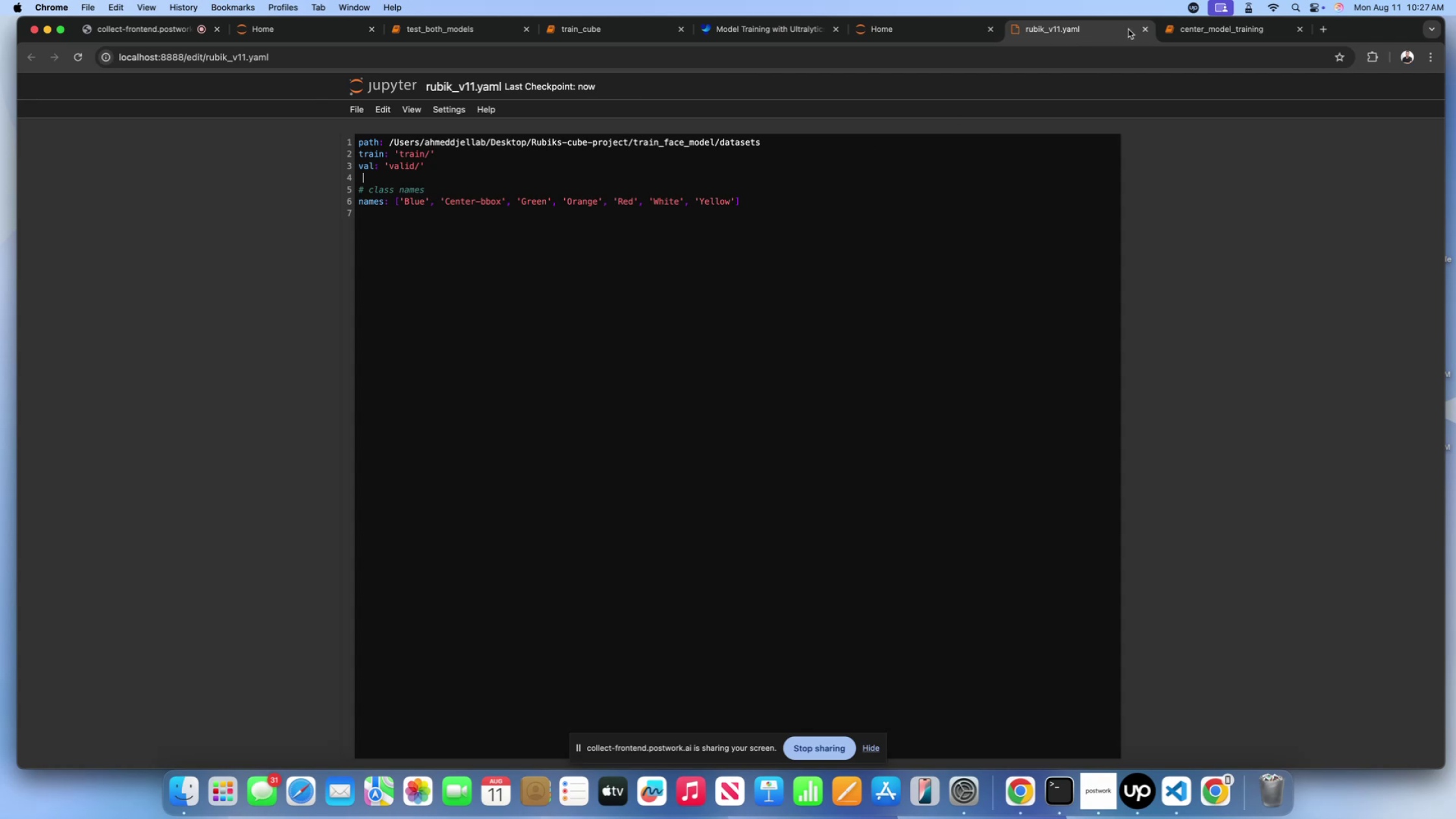 
left_click([1145, 32])
 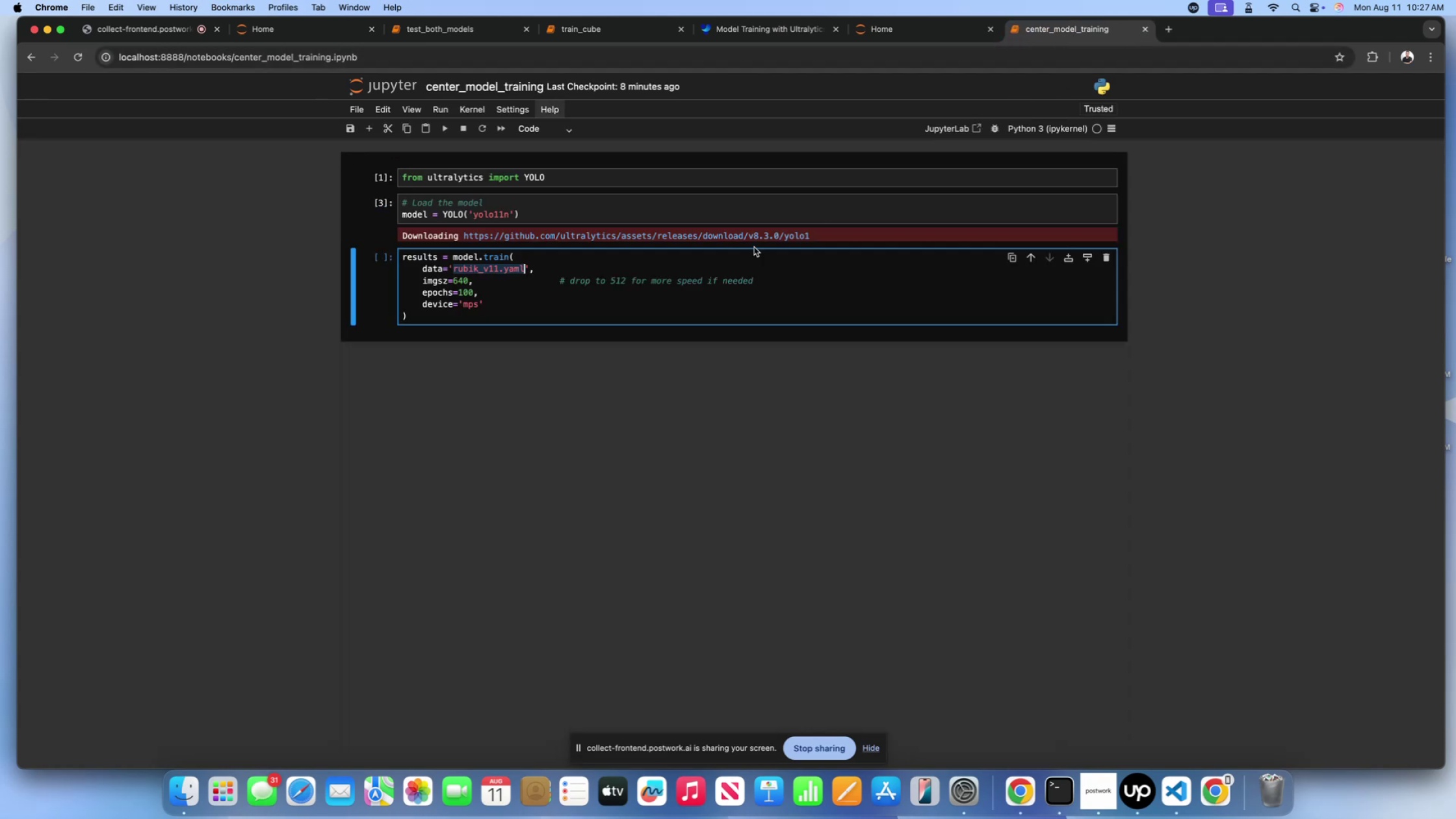 
left_click([625, 300])
 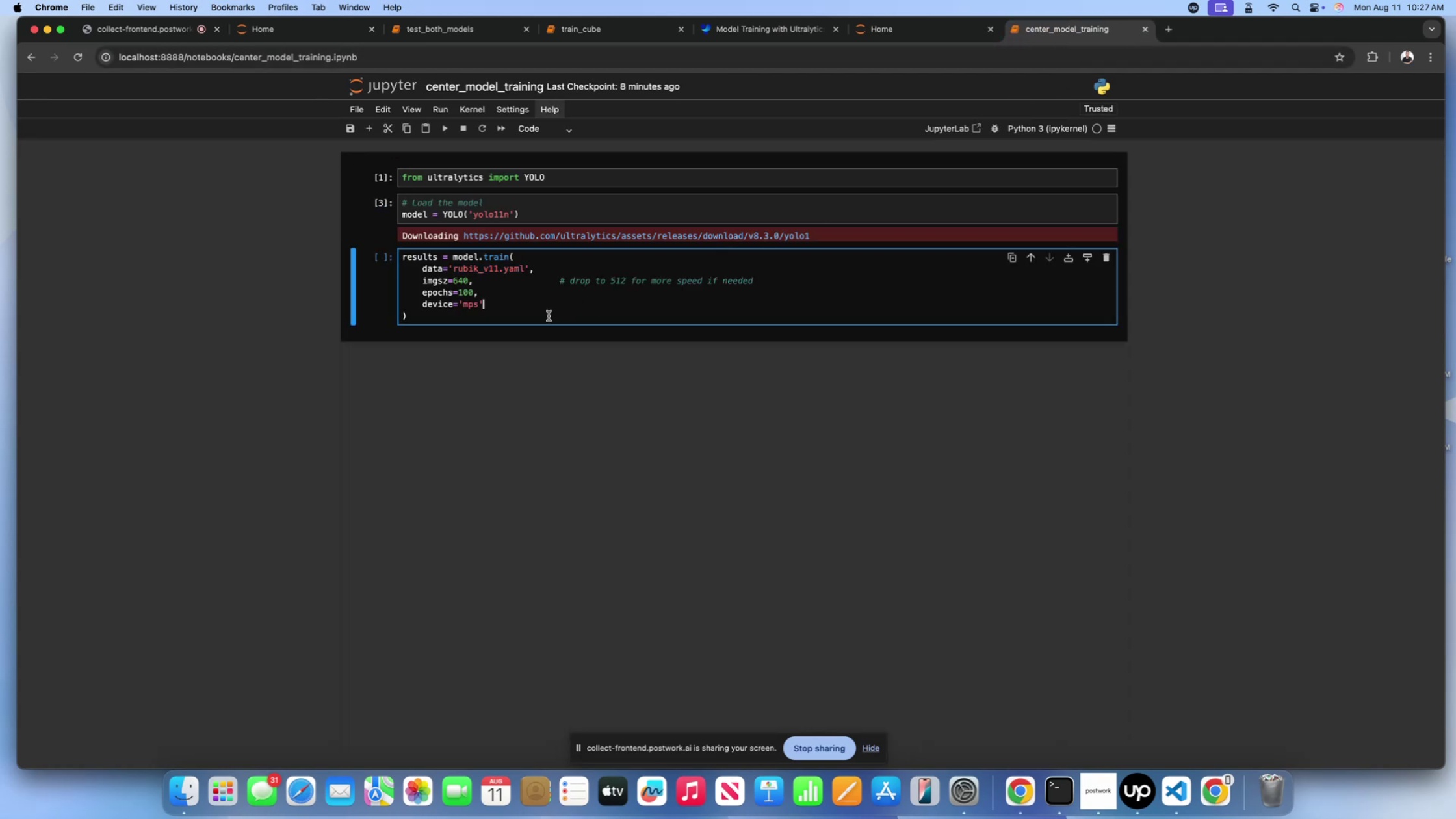 
left_click([549, 316])
 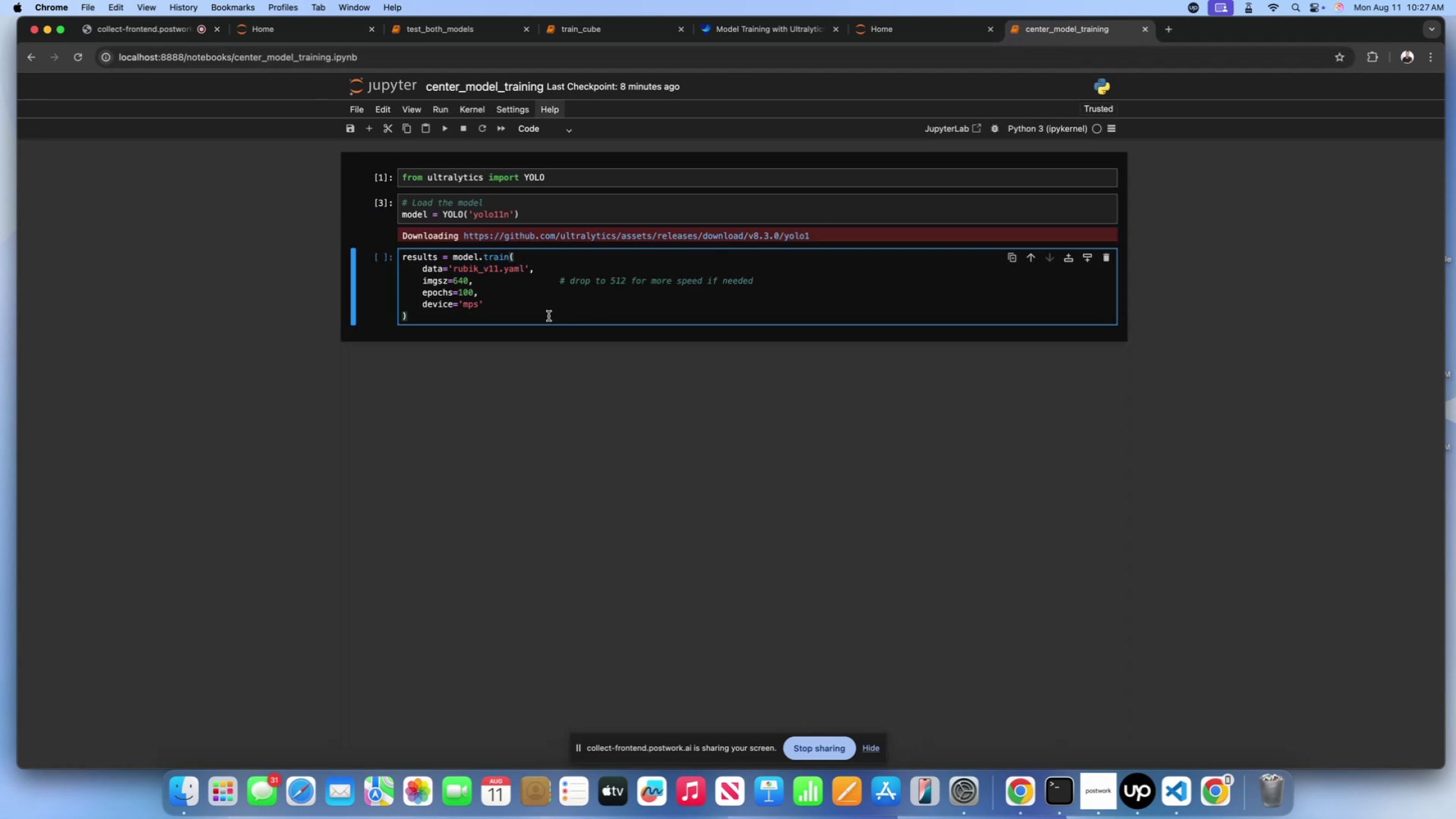 
key(Shift+Enter)
 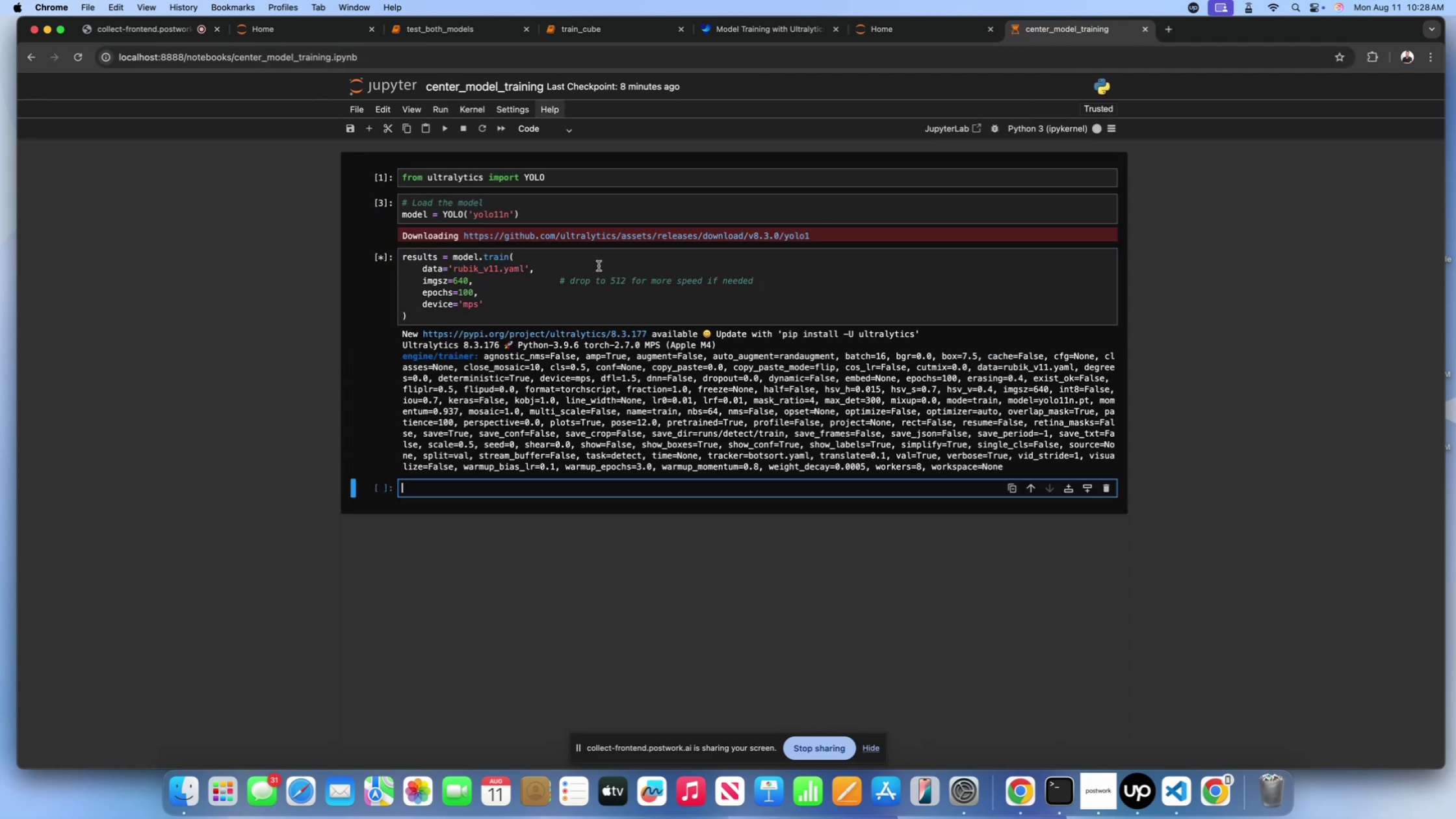 
scroll: coordinate [683, 288], scroll_direction: down, amount: 2.0
 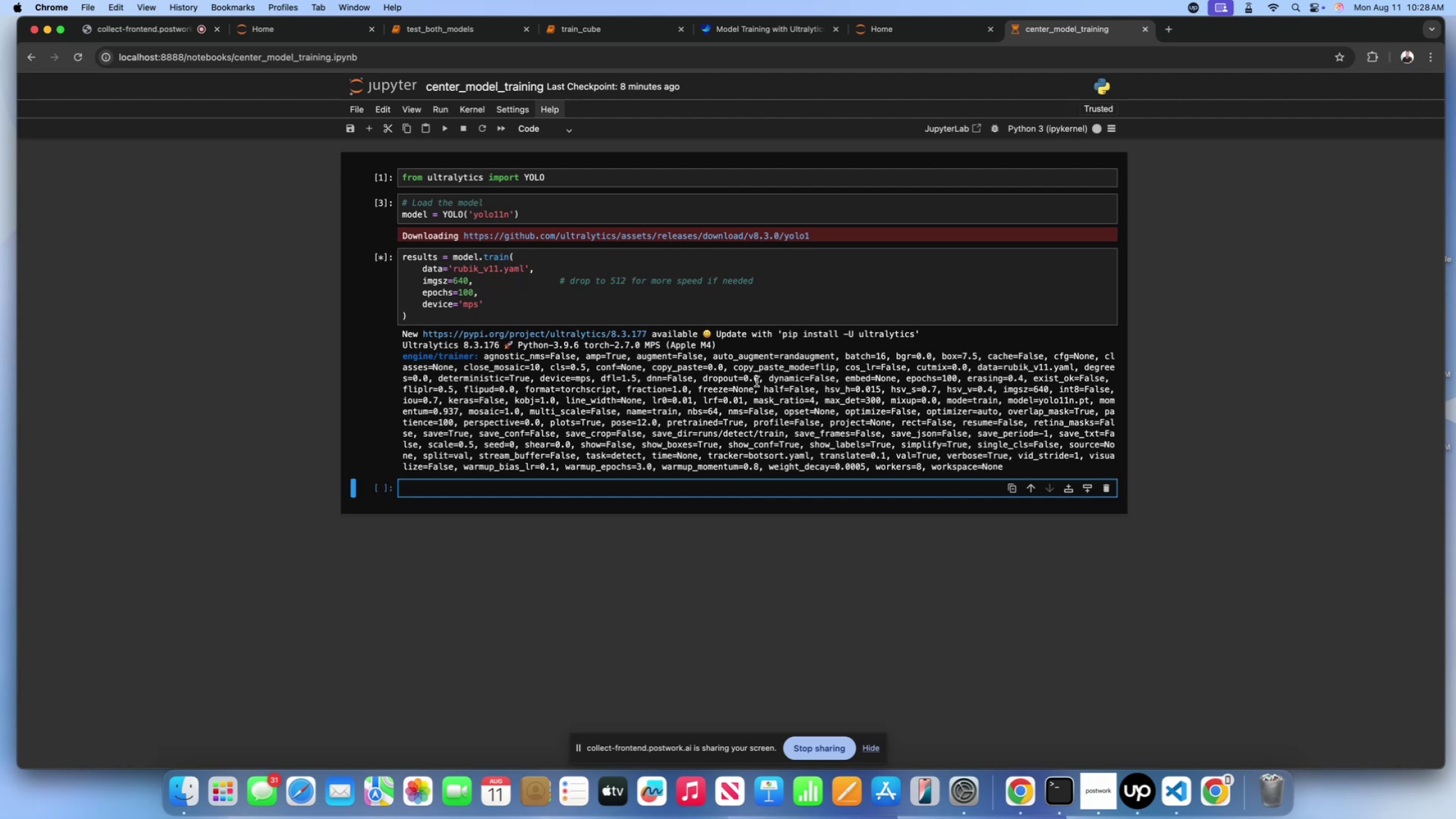 
wait(5.05)
 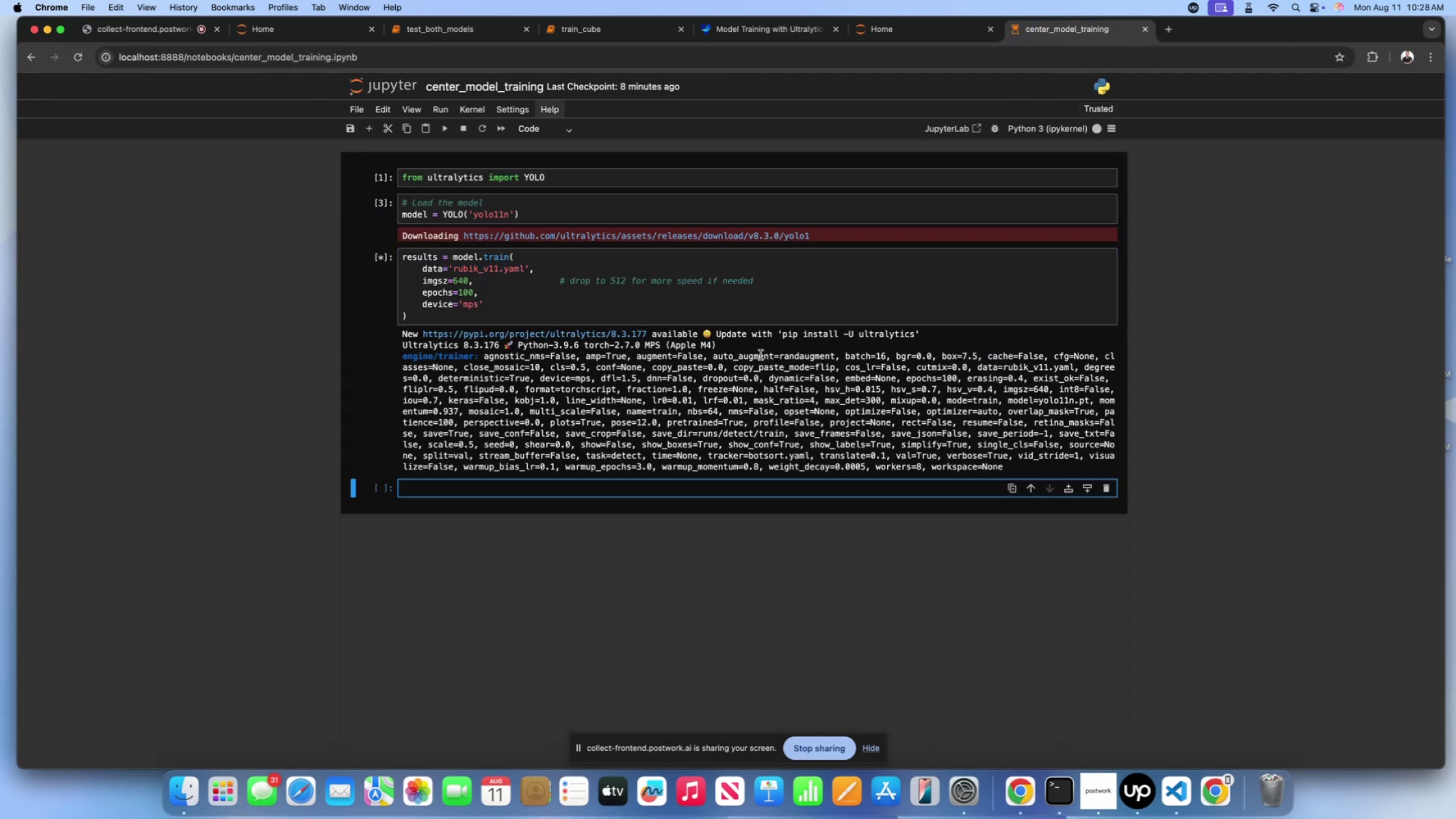 
scroll: coordinate [631, 442], scroll_direction: down, amount: 125.0
 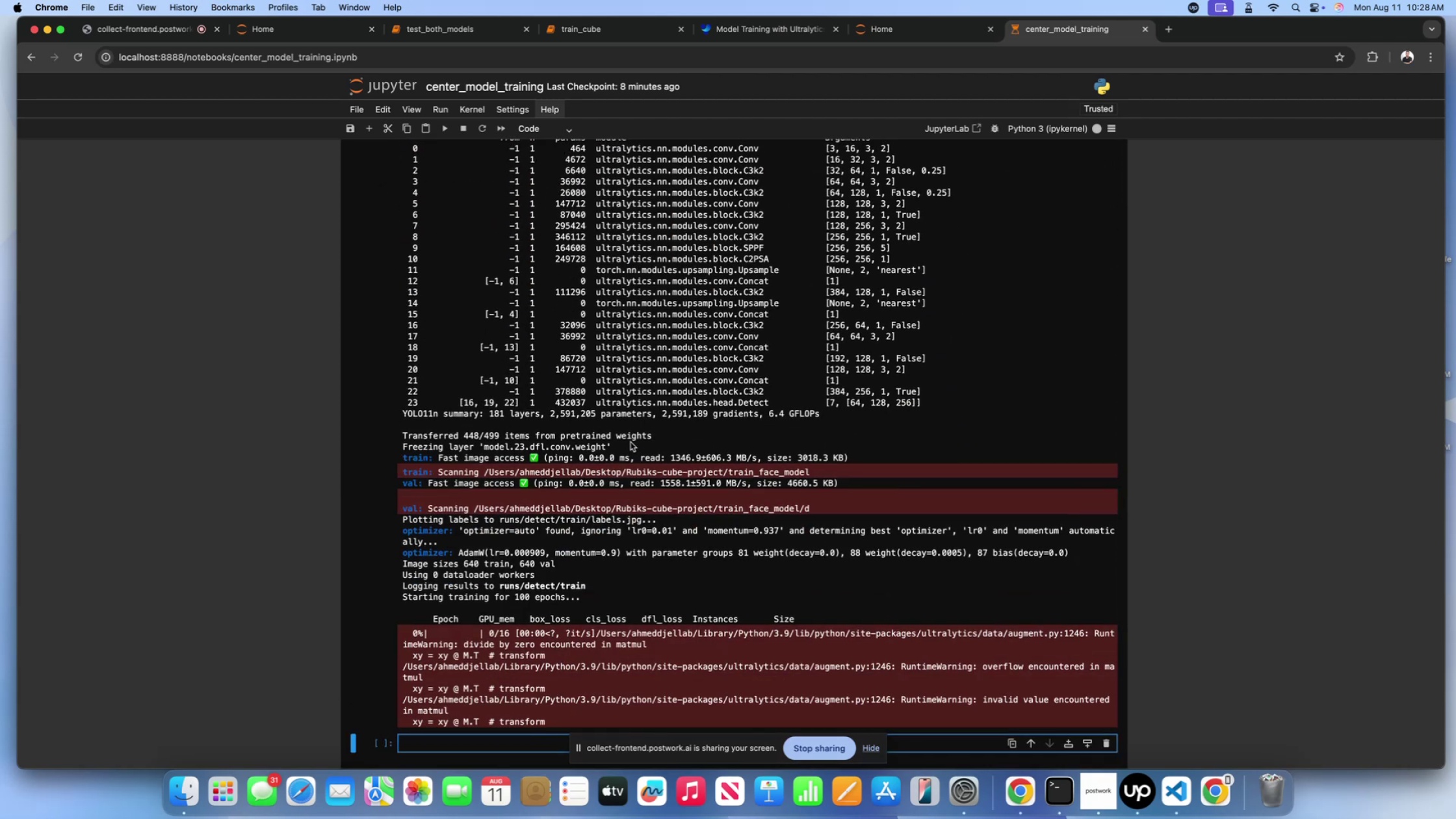 
left_click([630, 442])
 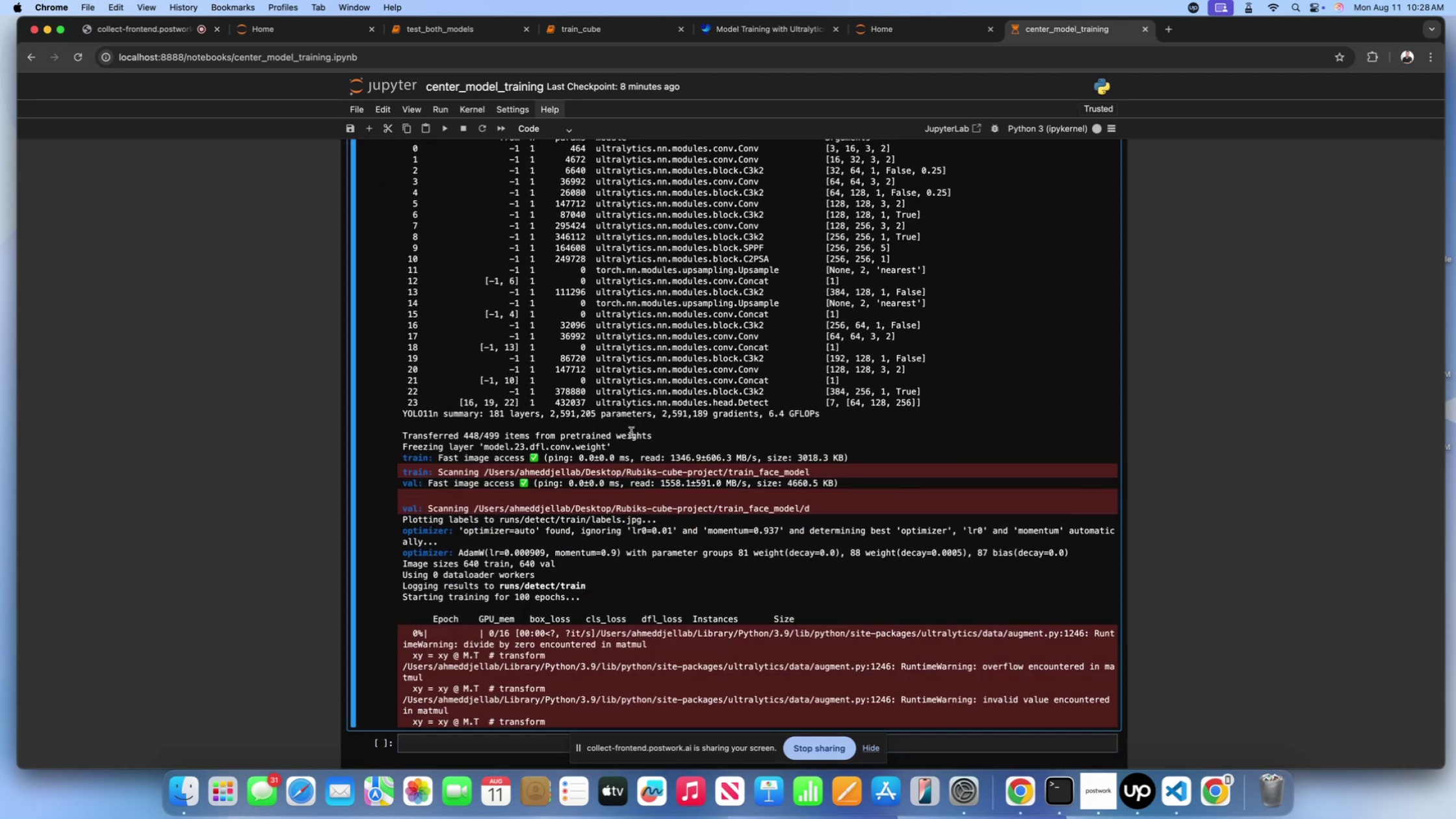 
scroll: coordinate [245, 432], scroll_direction: down, amount: 82.0
 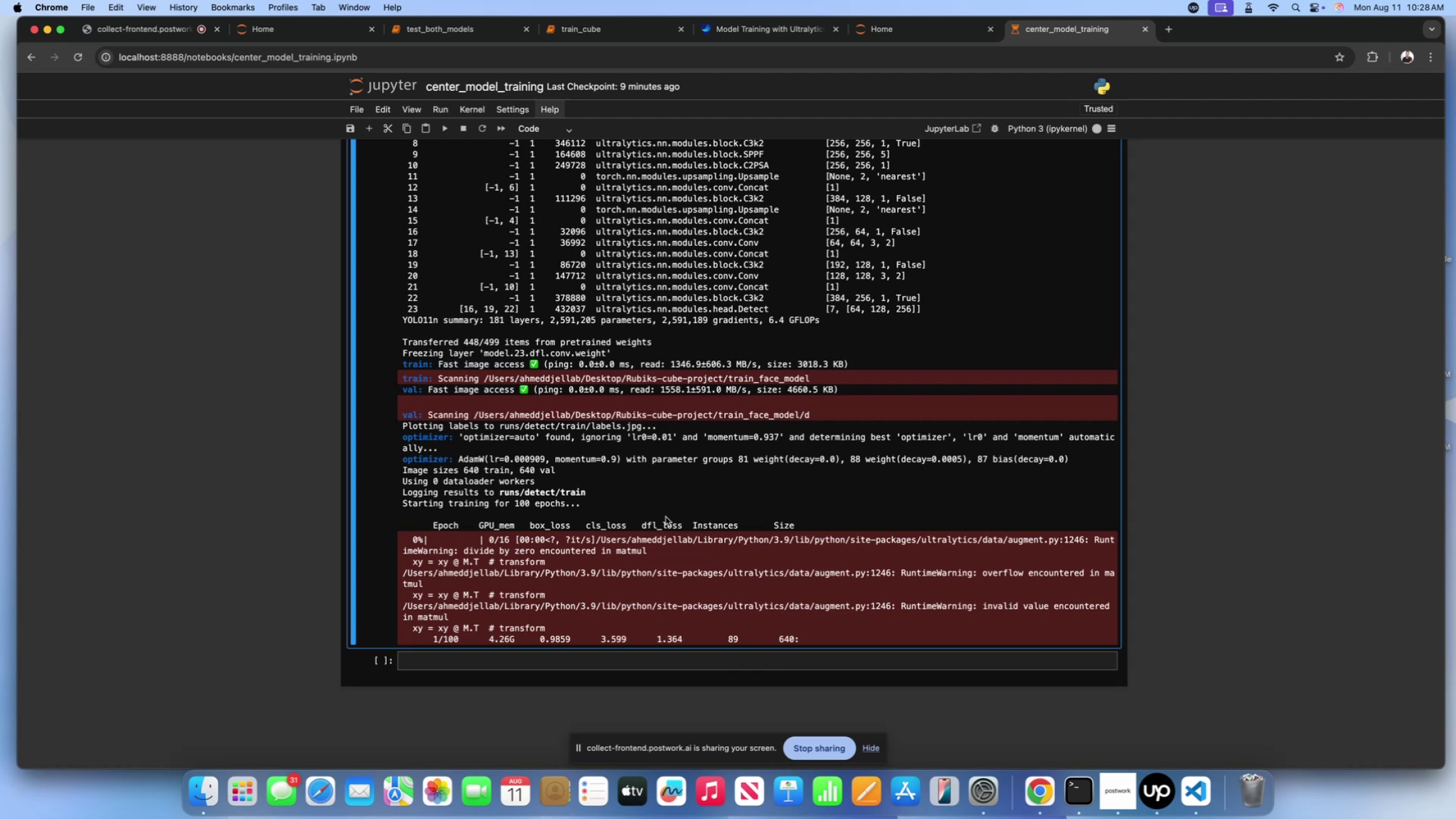 
wait(29.75)
 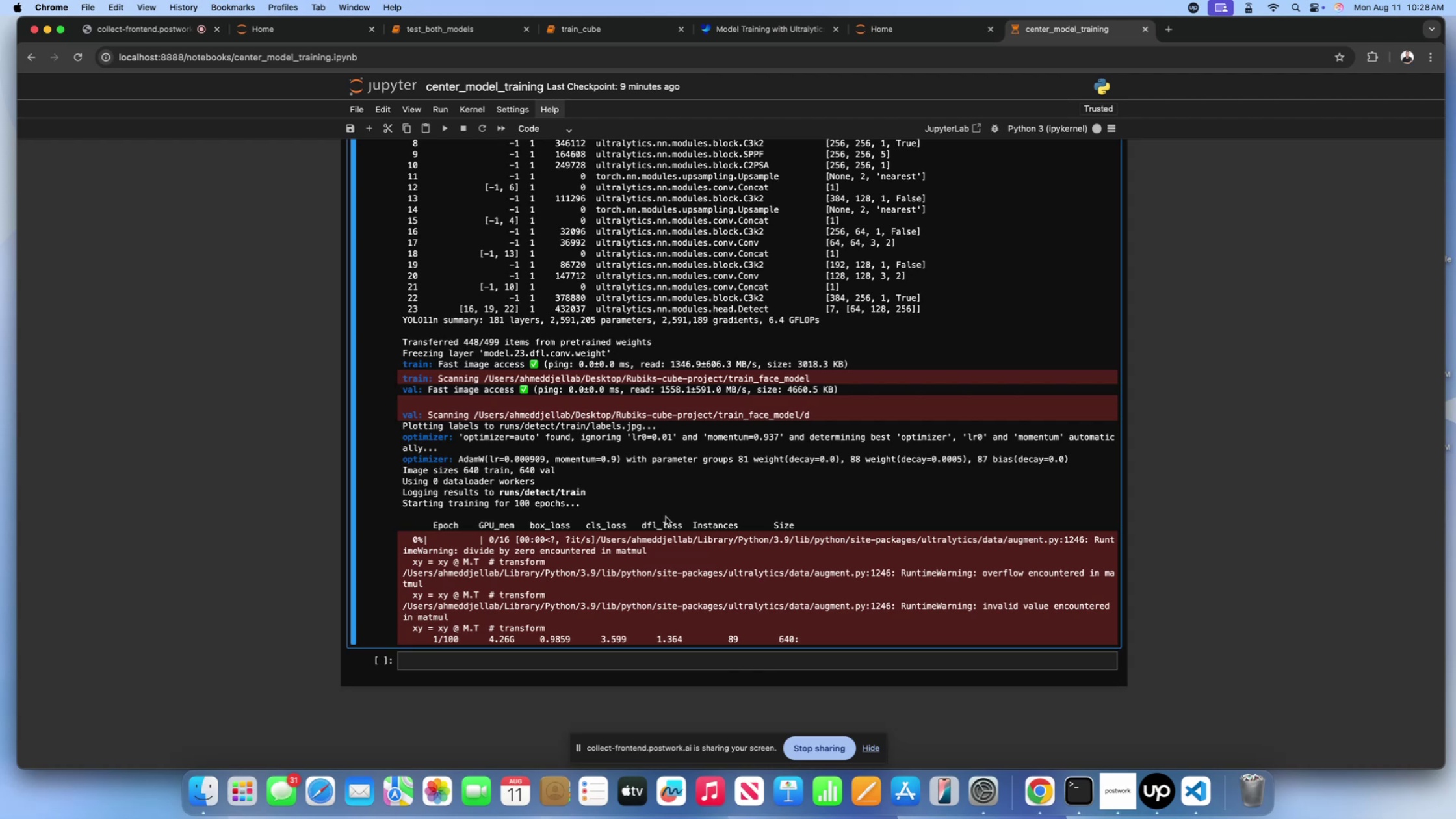 
left_click([709, 519])
 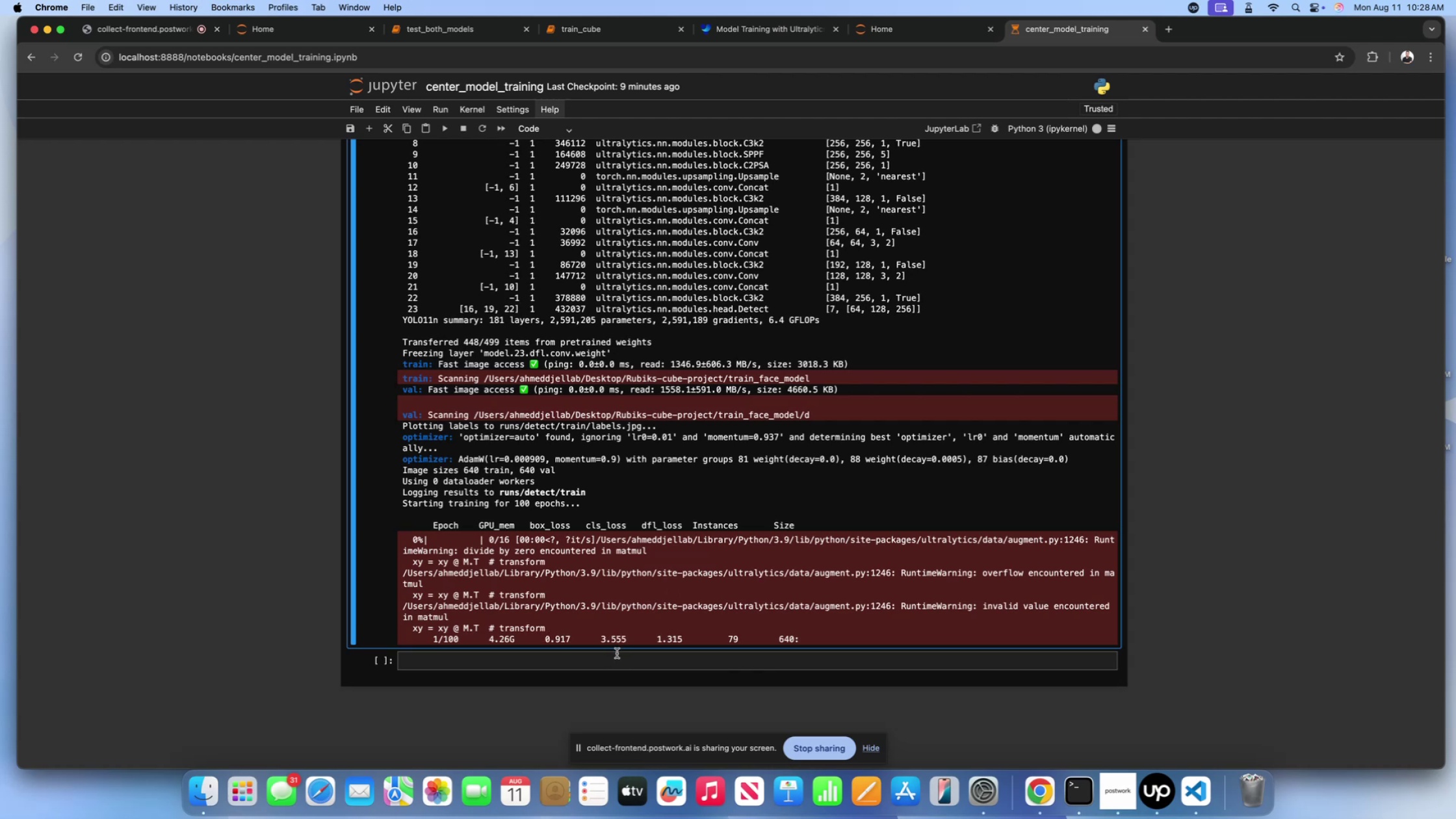 
left_click([616, 657])
 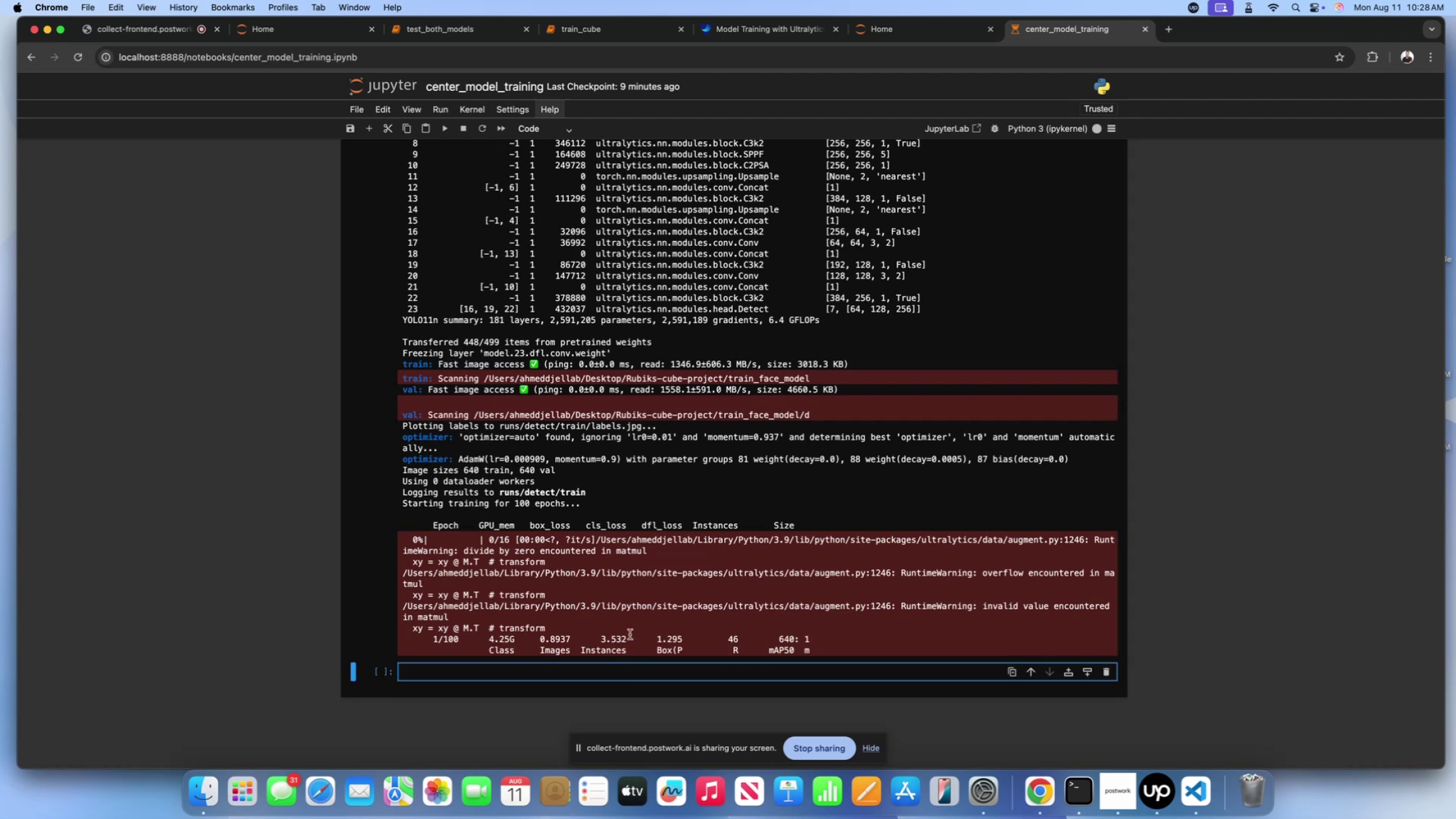 
scroll: coordinate [228, 575], scroll_direction: down, amount: 71.0
 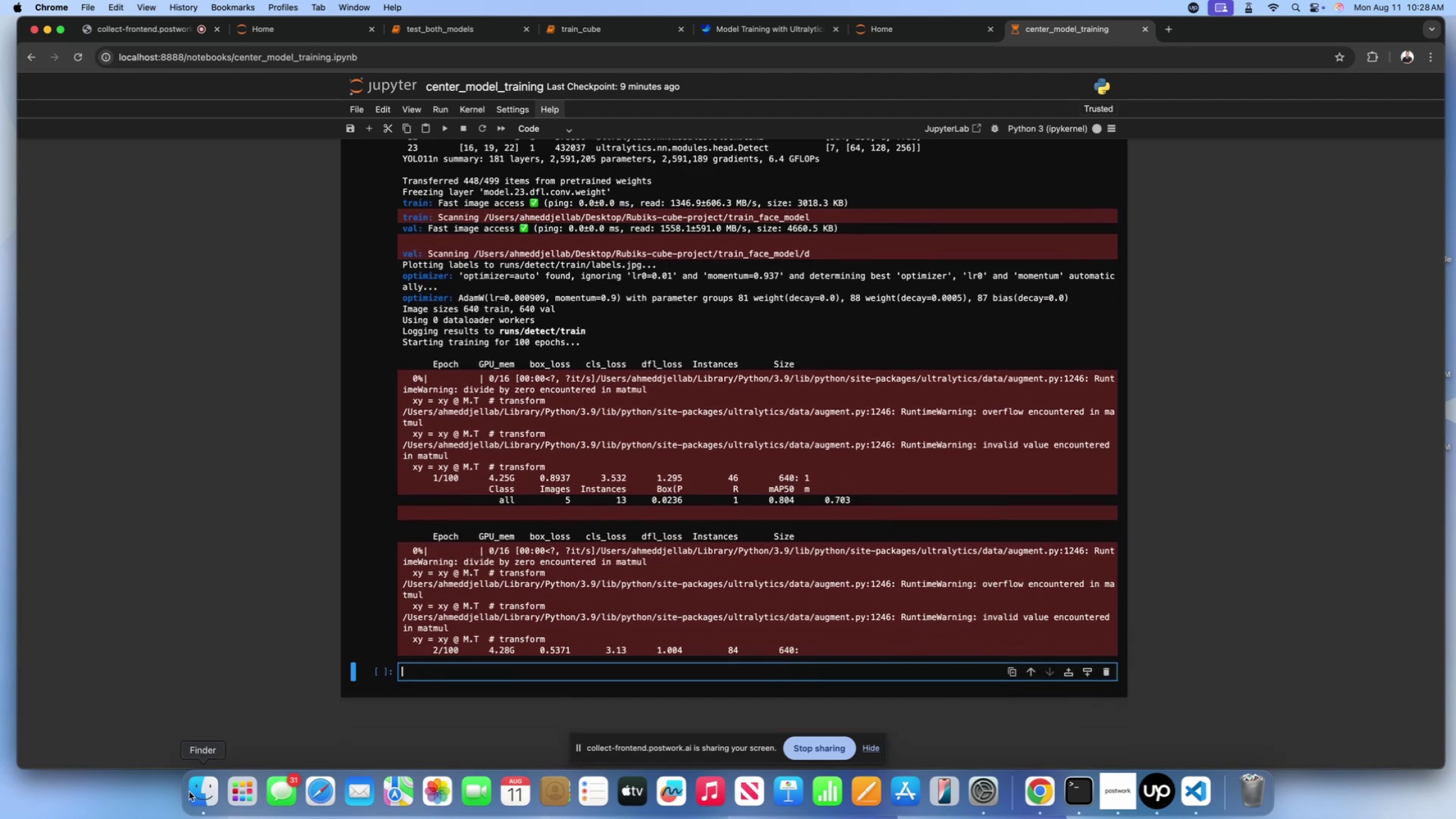 
left_click([192, 794])
 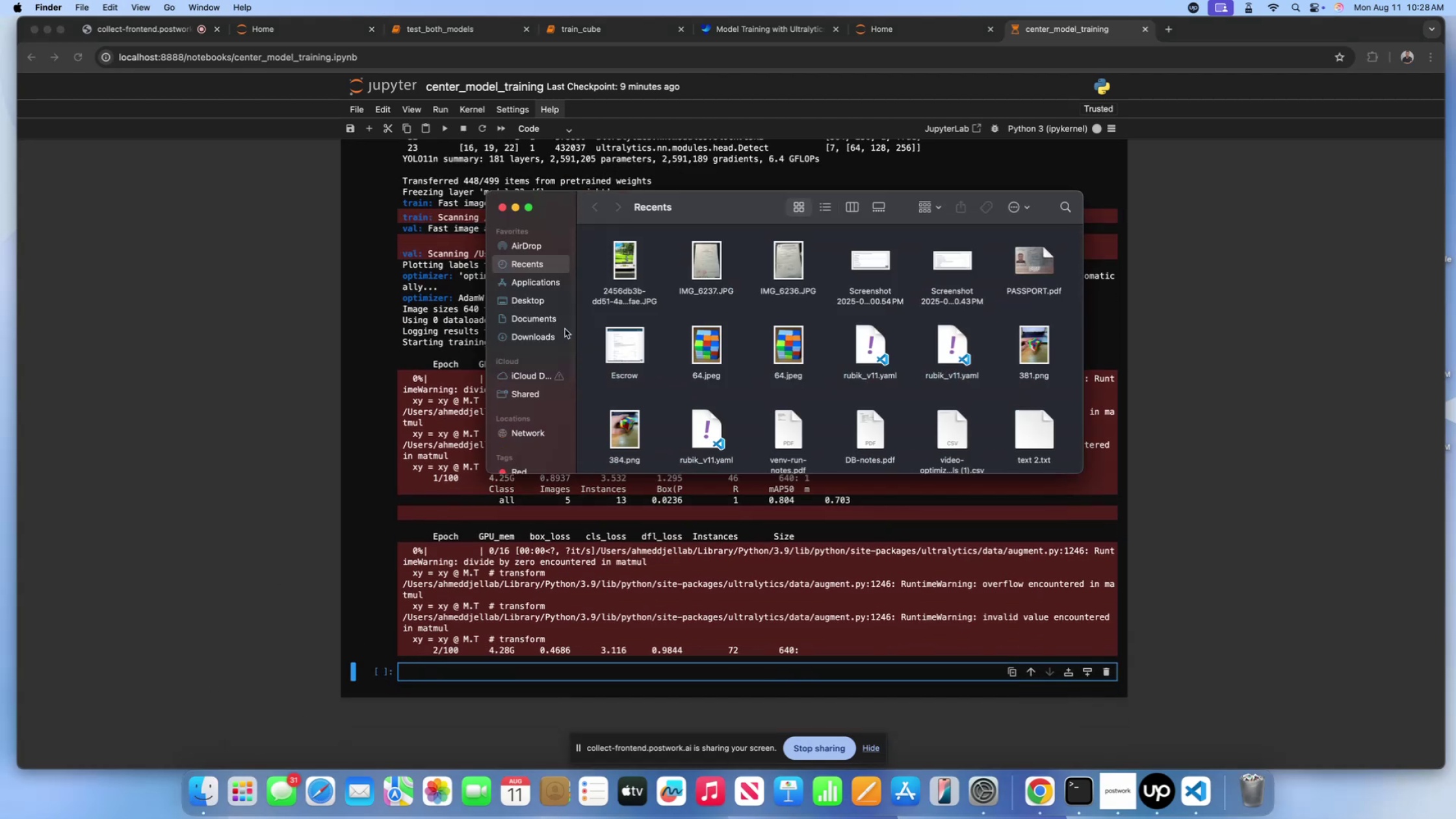 
left_click([542, 307])
 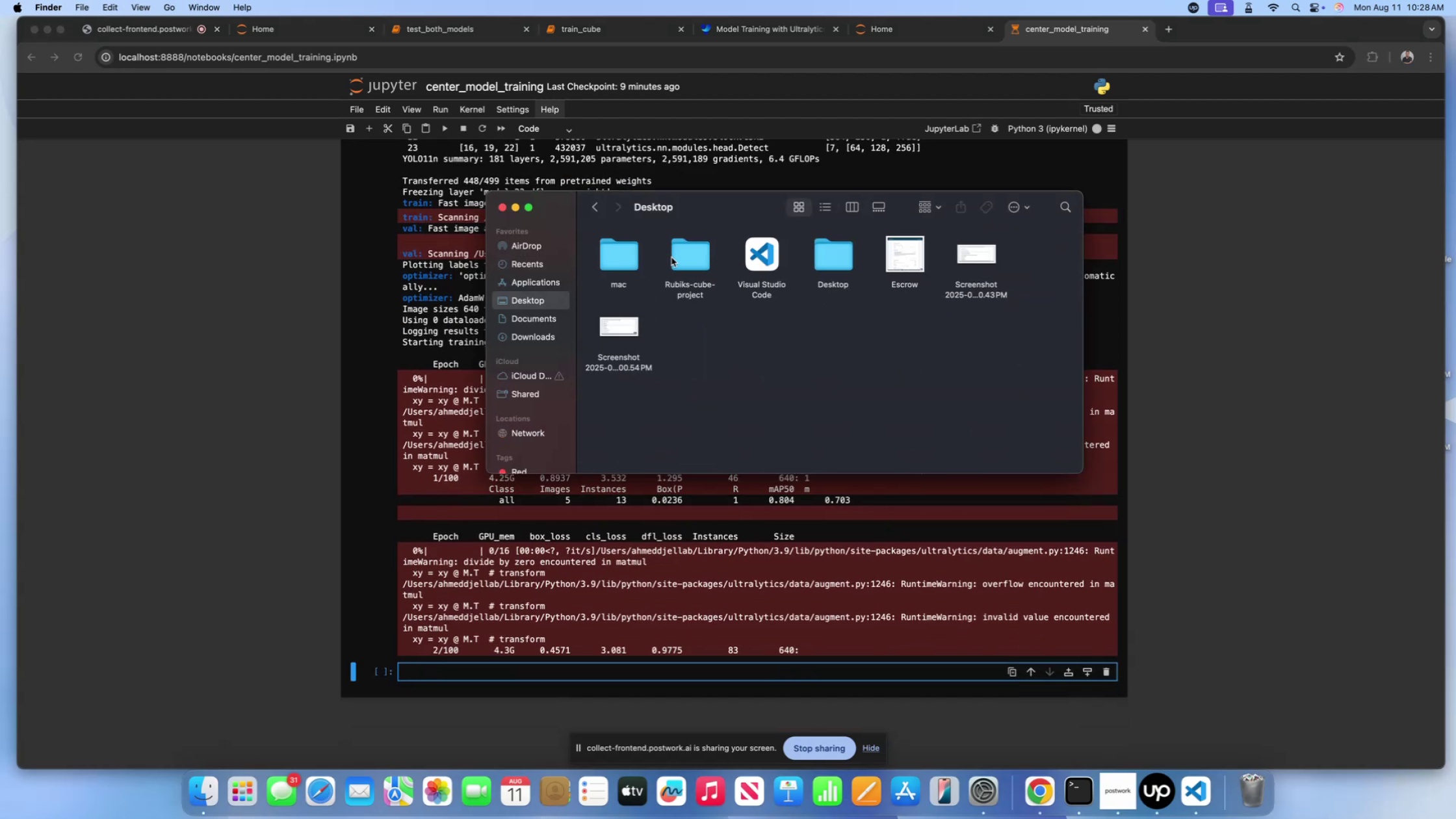 
double_click([697, 257])
 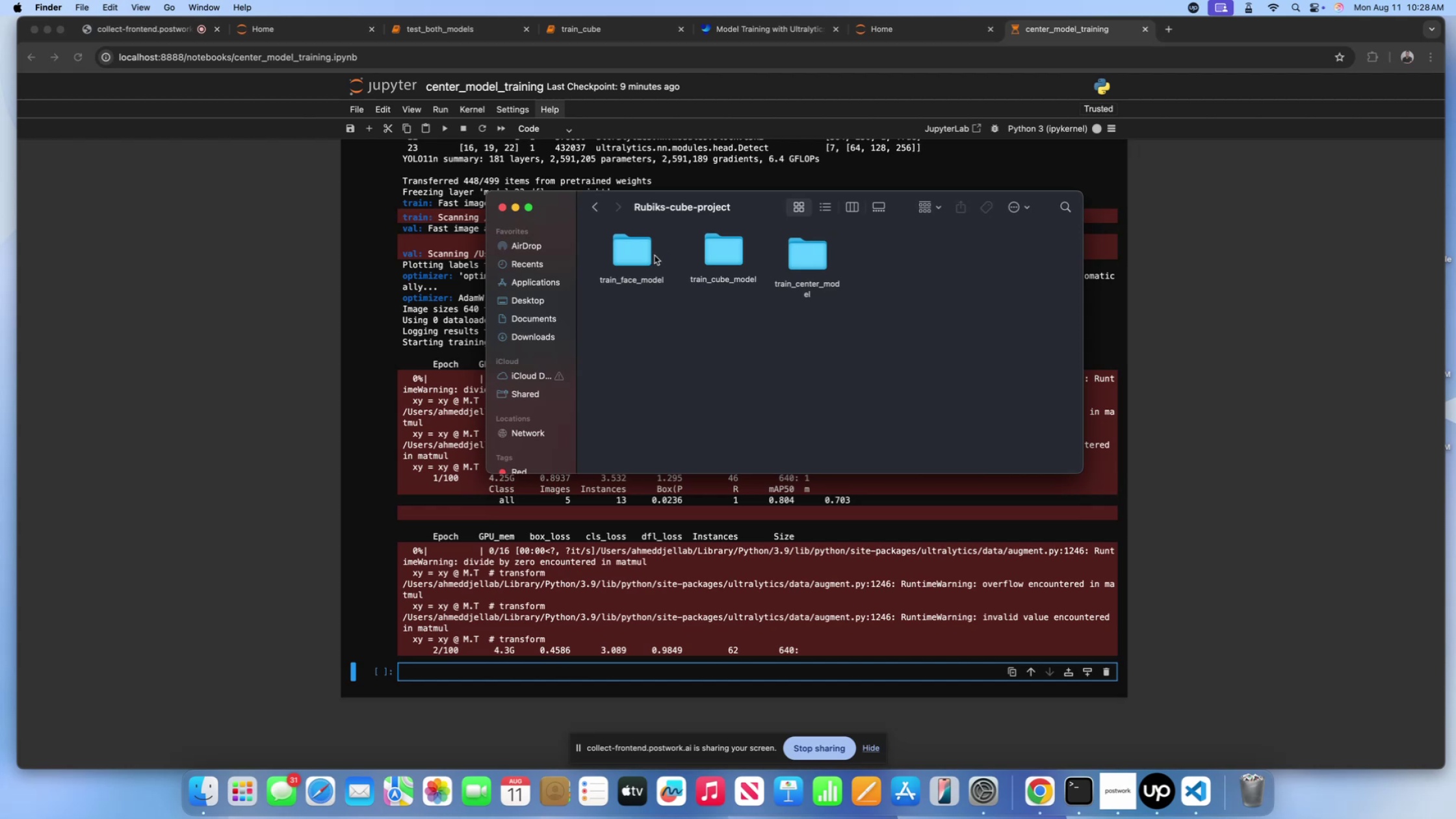 
double_click([632, 254])
 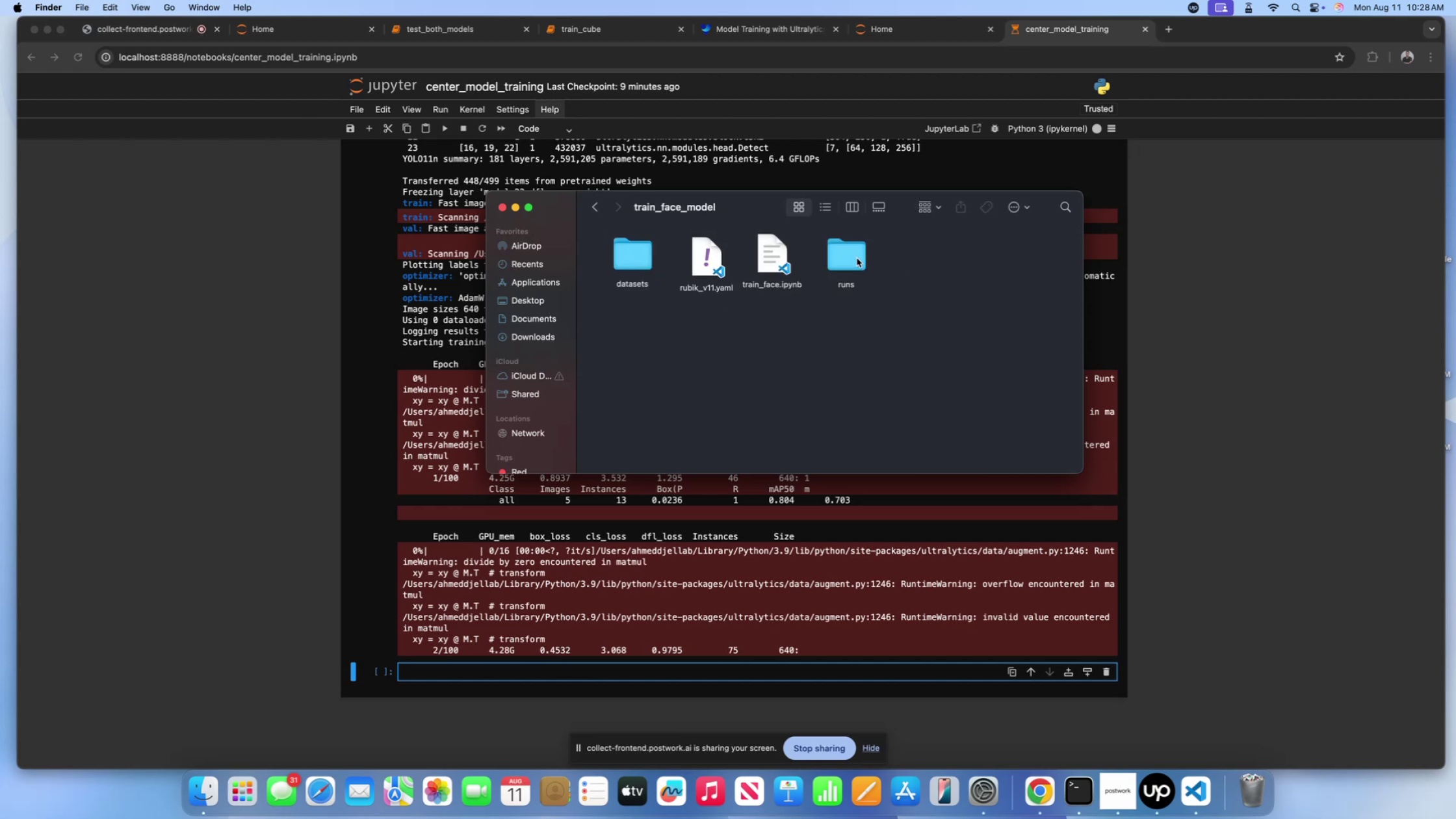 
double_click([857, 258])
 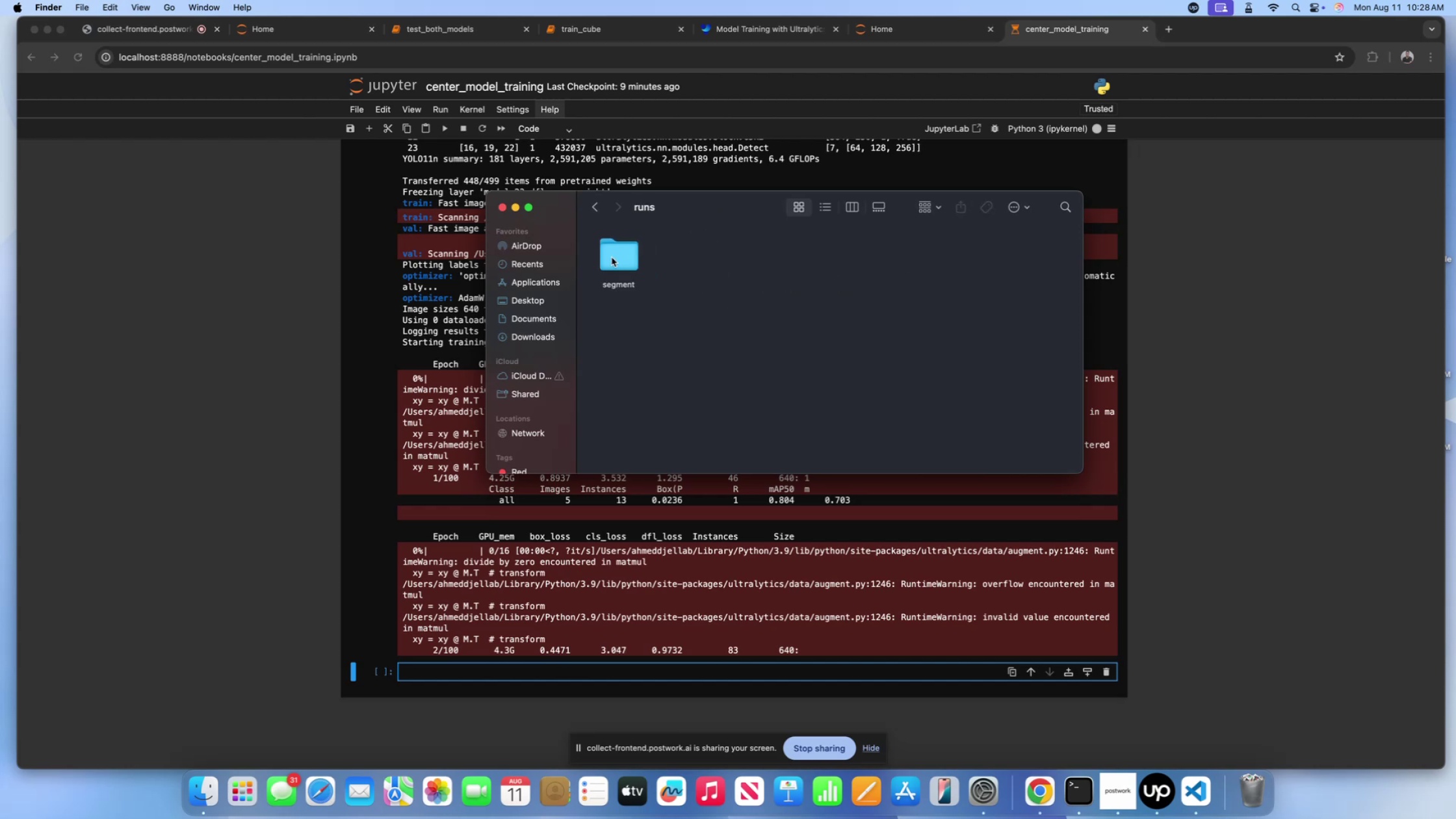 
double_click([612, 257])
 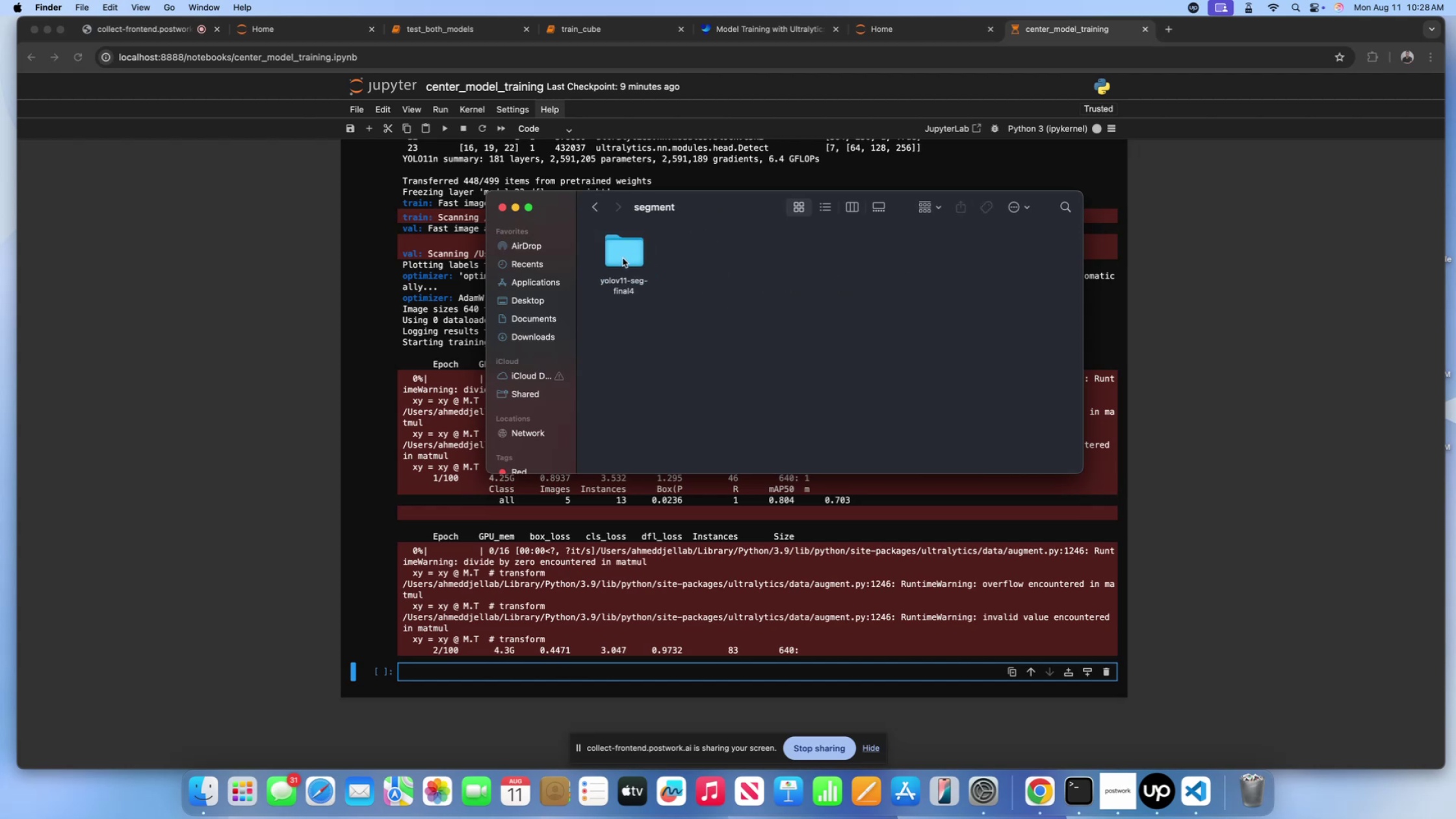 
double_click([623, 258])
 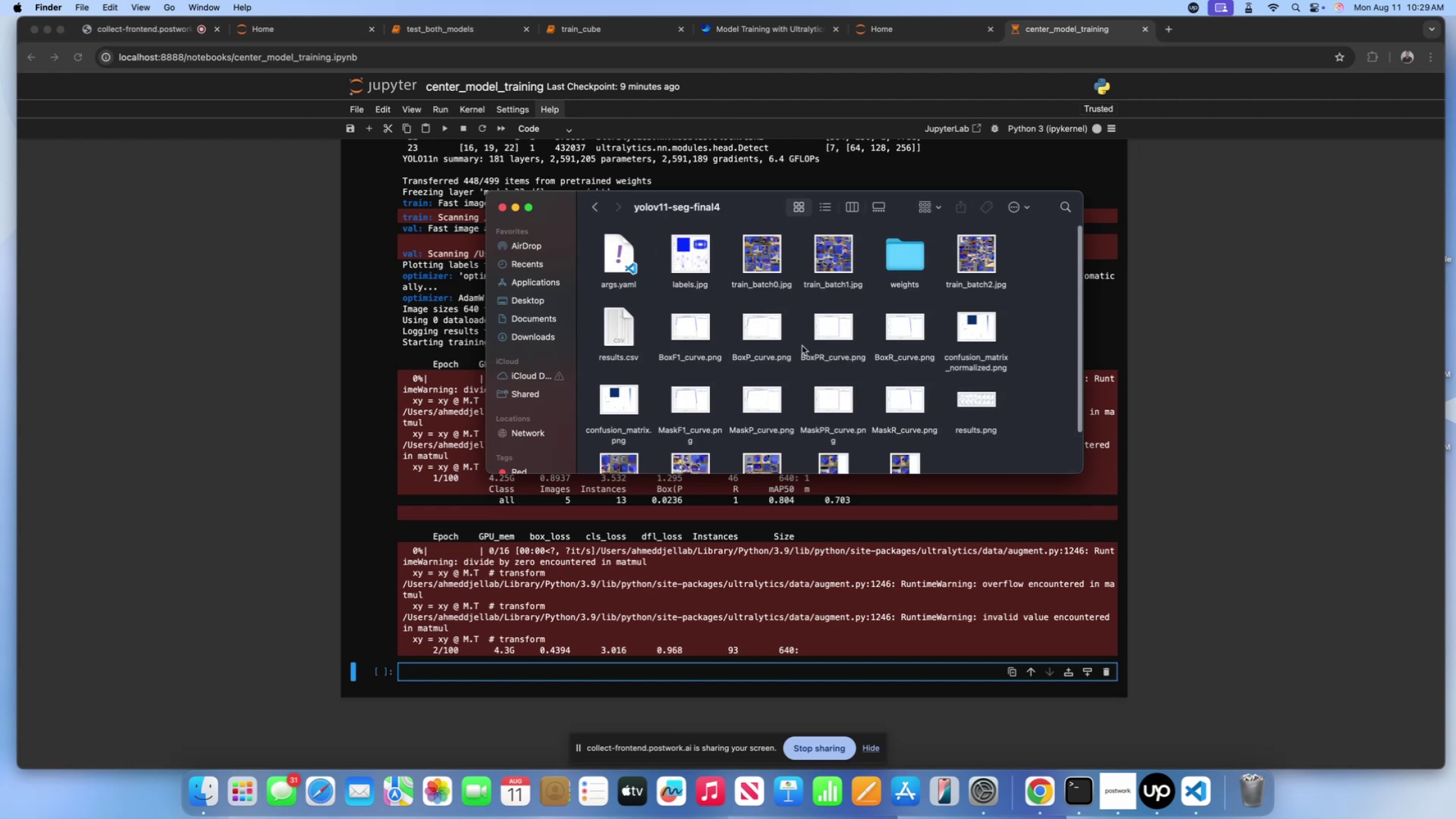 
scroll: coordinate [634, 270], scroll_direction: down, amount: 18.0
 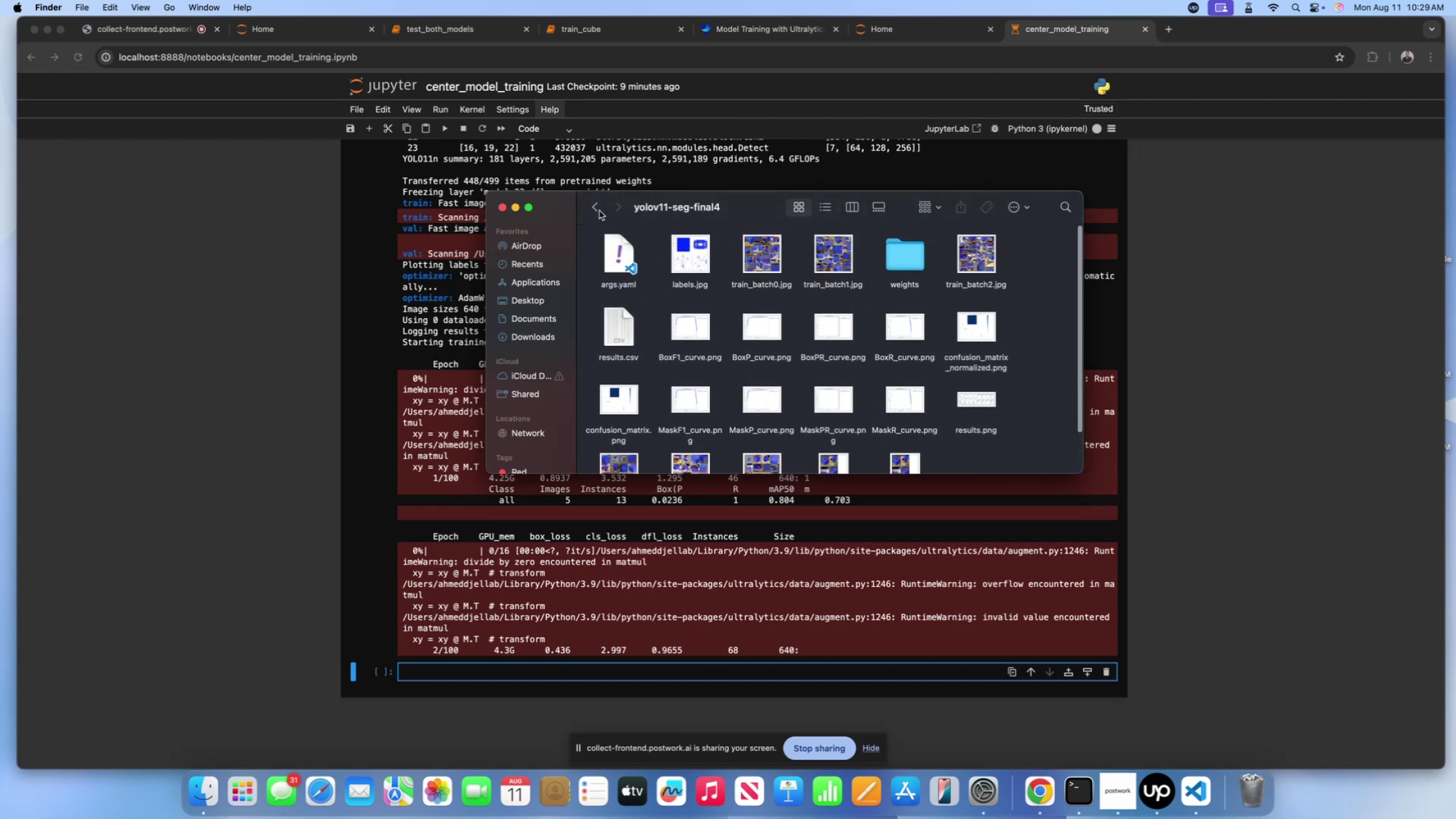 
left_click([599, 211])
 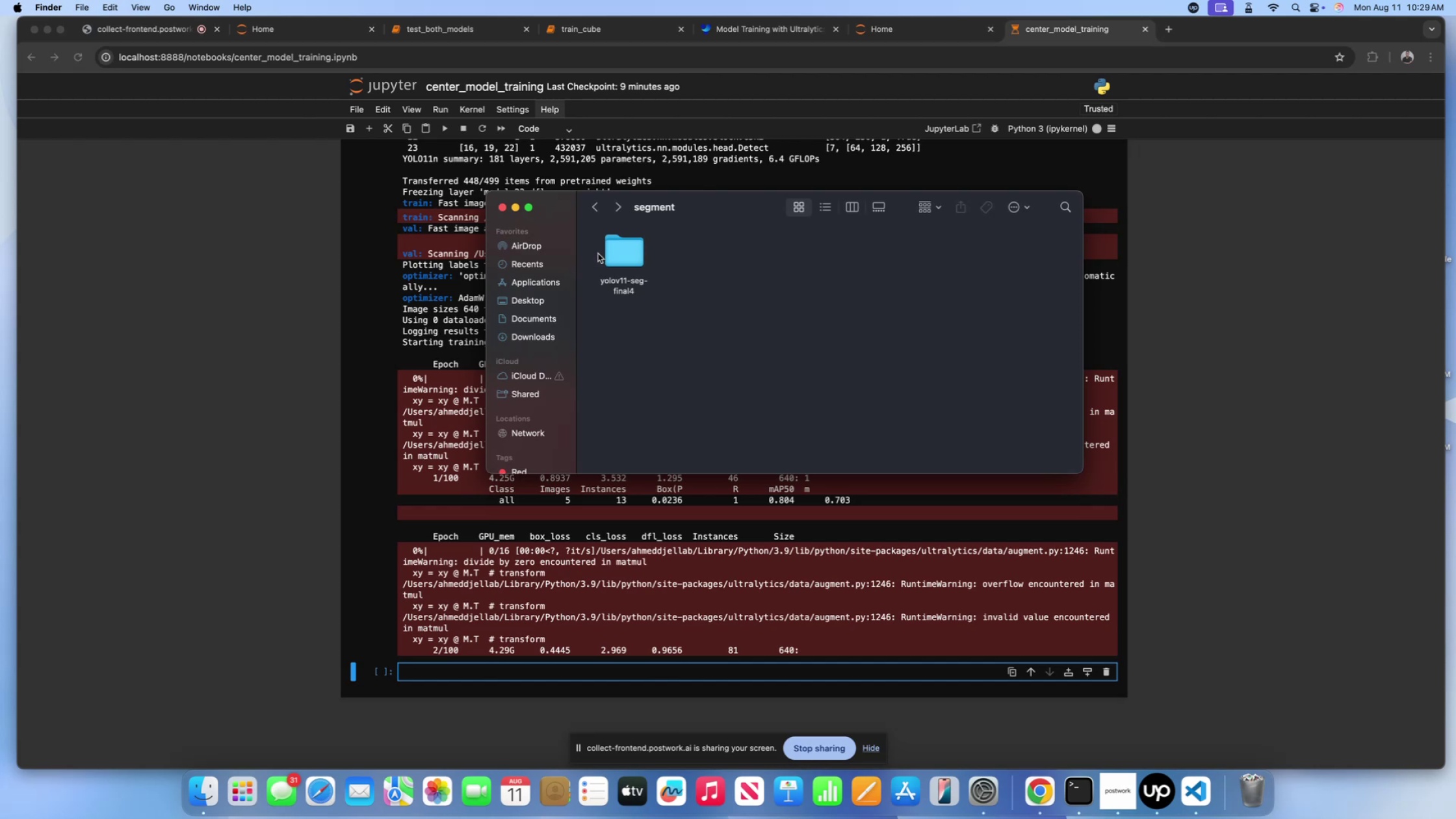 
double_click([622, 255])
 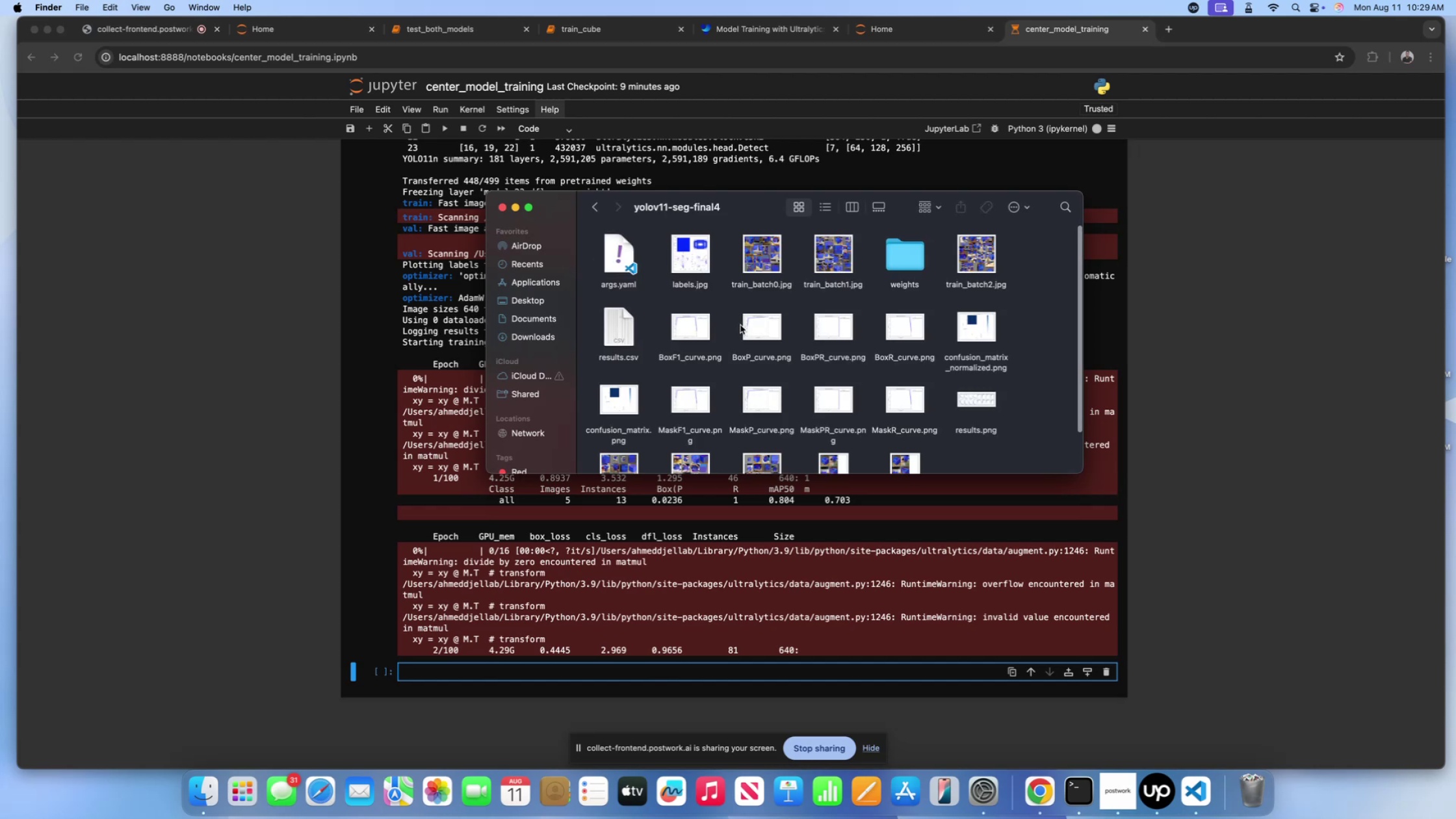 
scroll: coordinate [740, 325], scroll_direction: down, amount: 53.0
 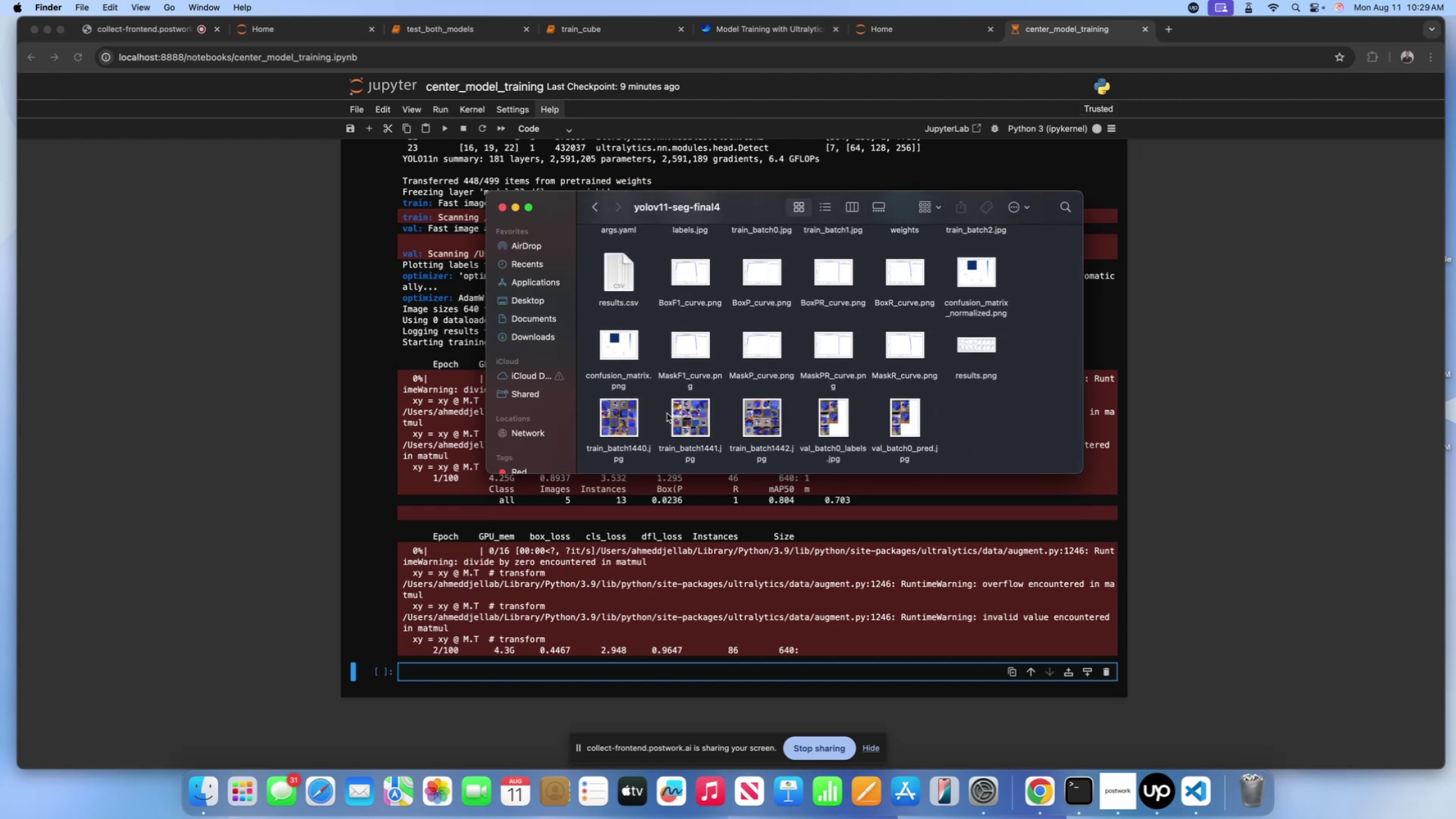 
scroll: coordinate [703, 306], scroll_direction: up, amount: 124.0
 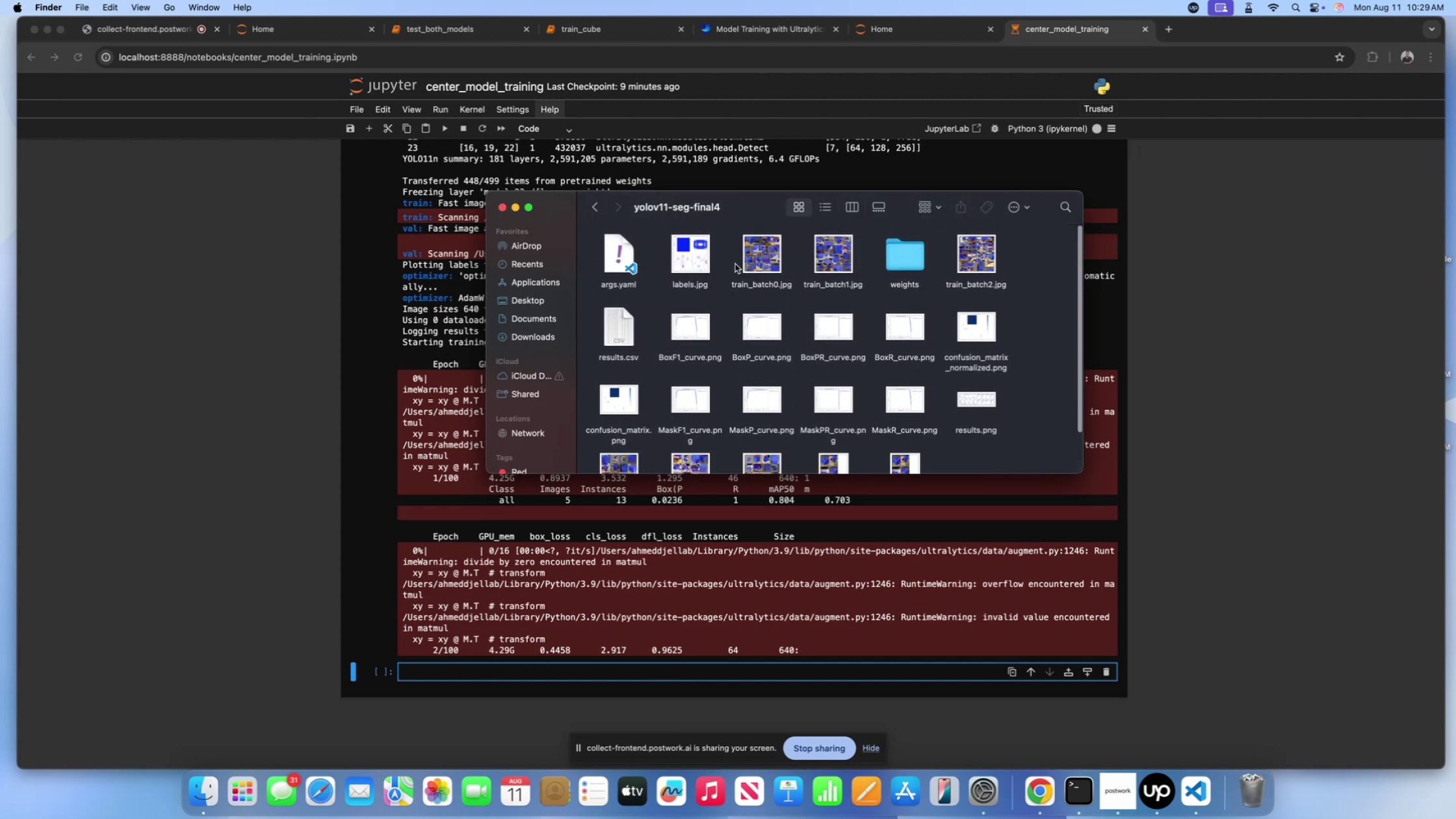 
scroll: coordinate [749, 274], scroll_direction: down, amount: 15.0
 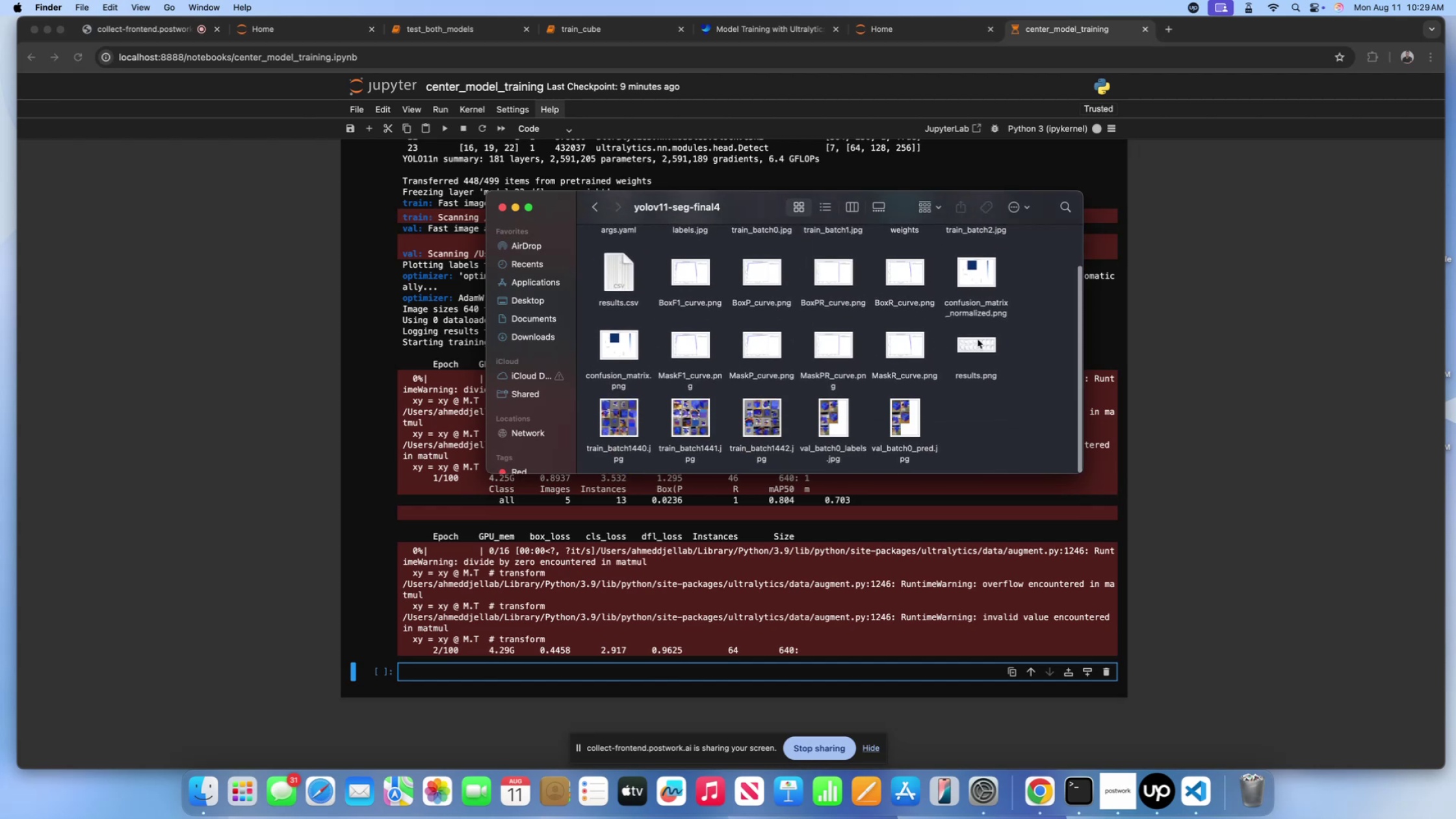 
left_click([978, 339])
 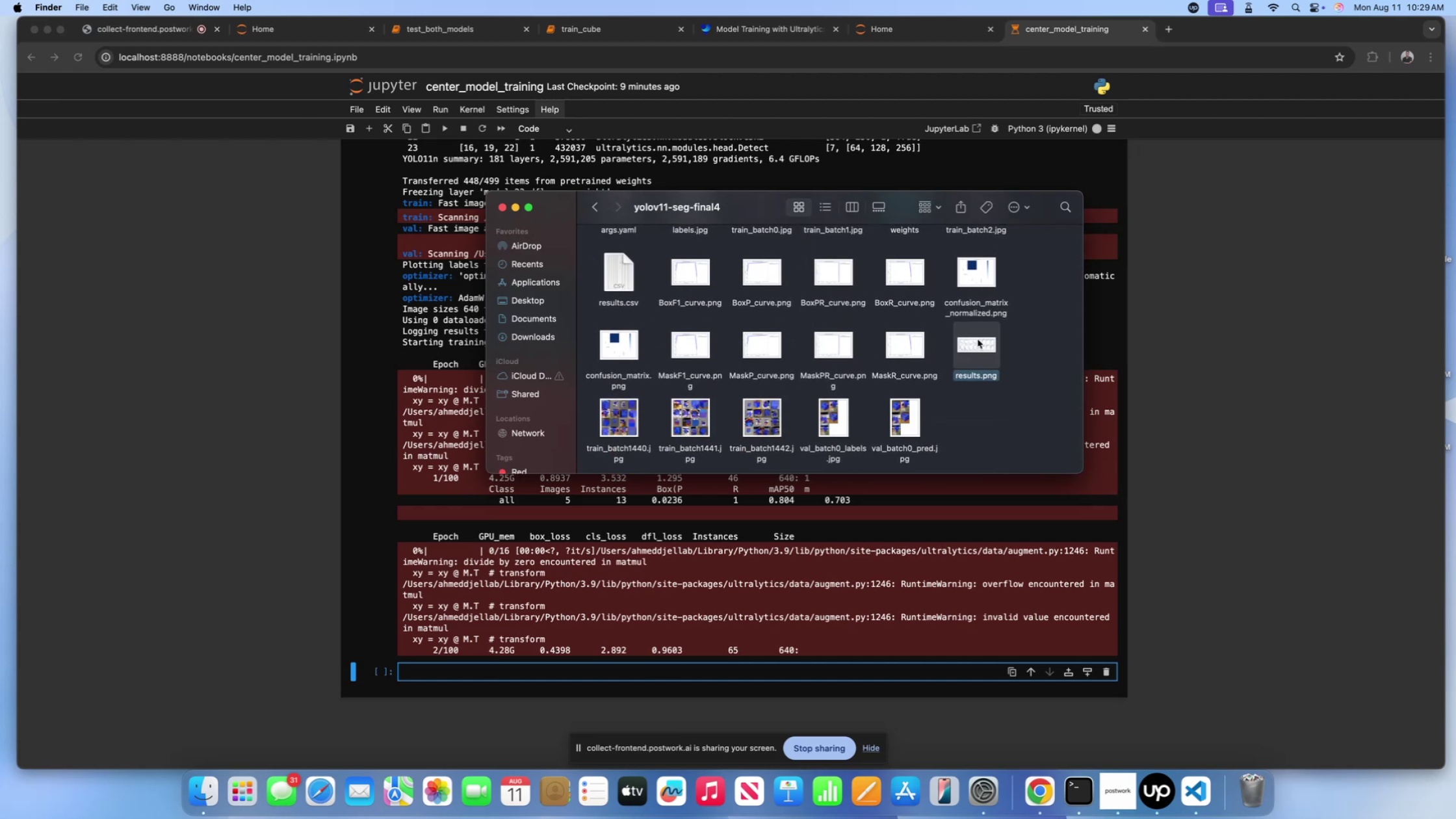 
key(Shift+Space)
 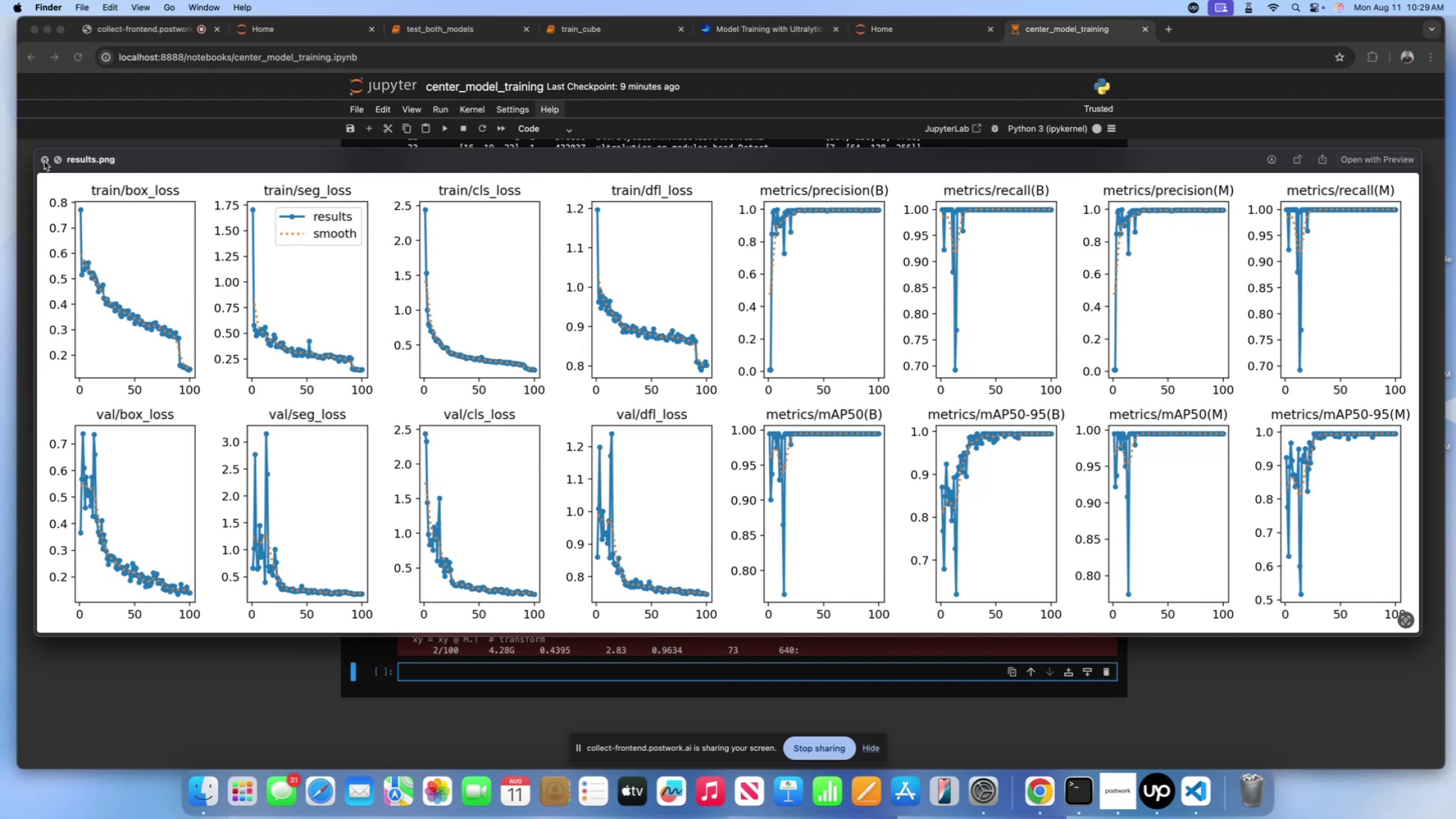 
left_click([44, 161])
 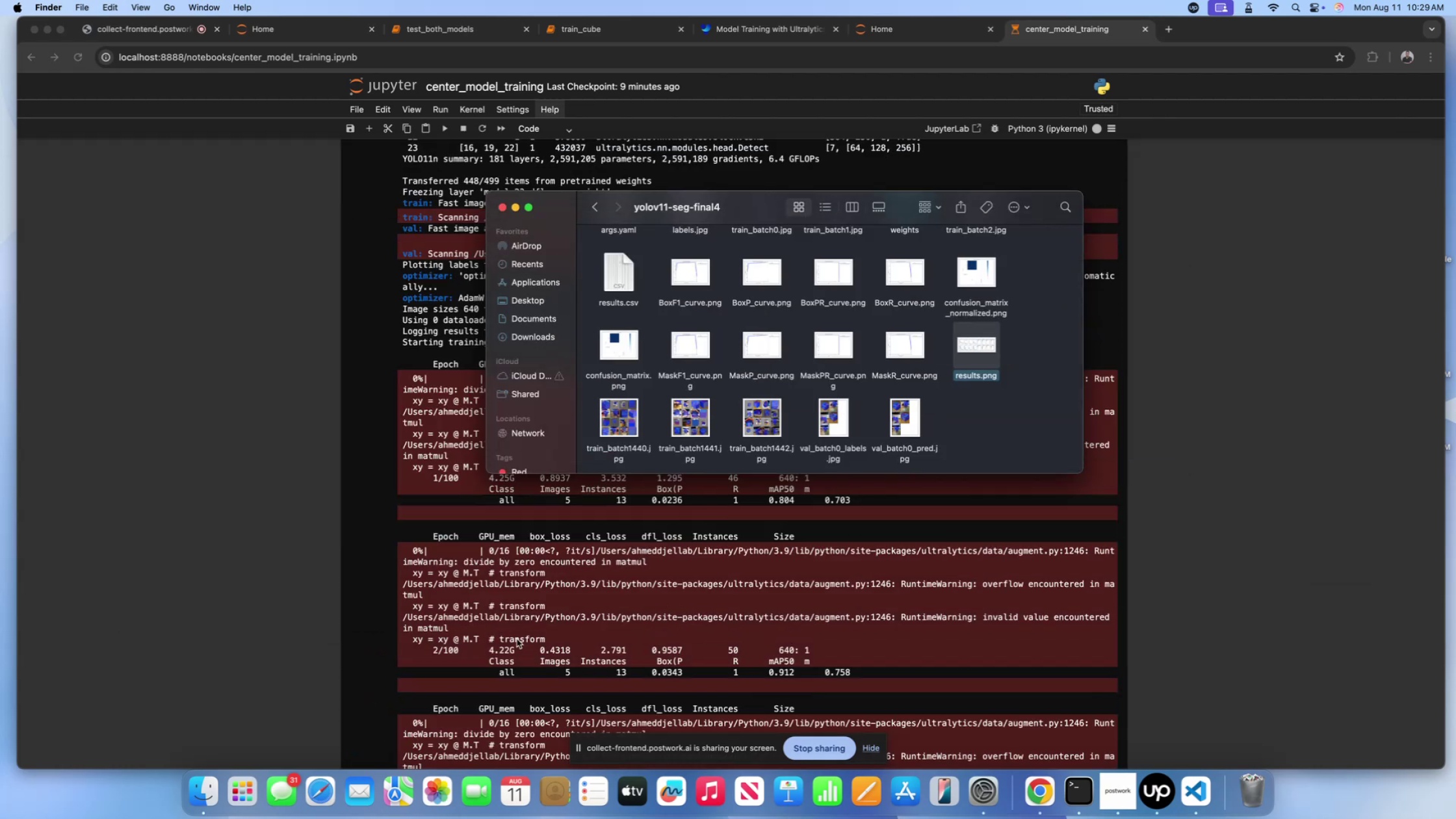 
scroll: coordinate [241, 573], scroll_direction: down, amount: 25.0
 